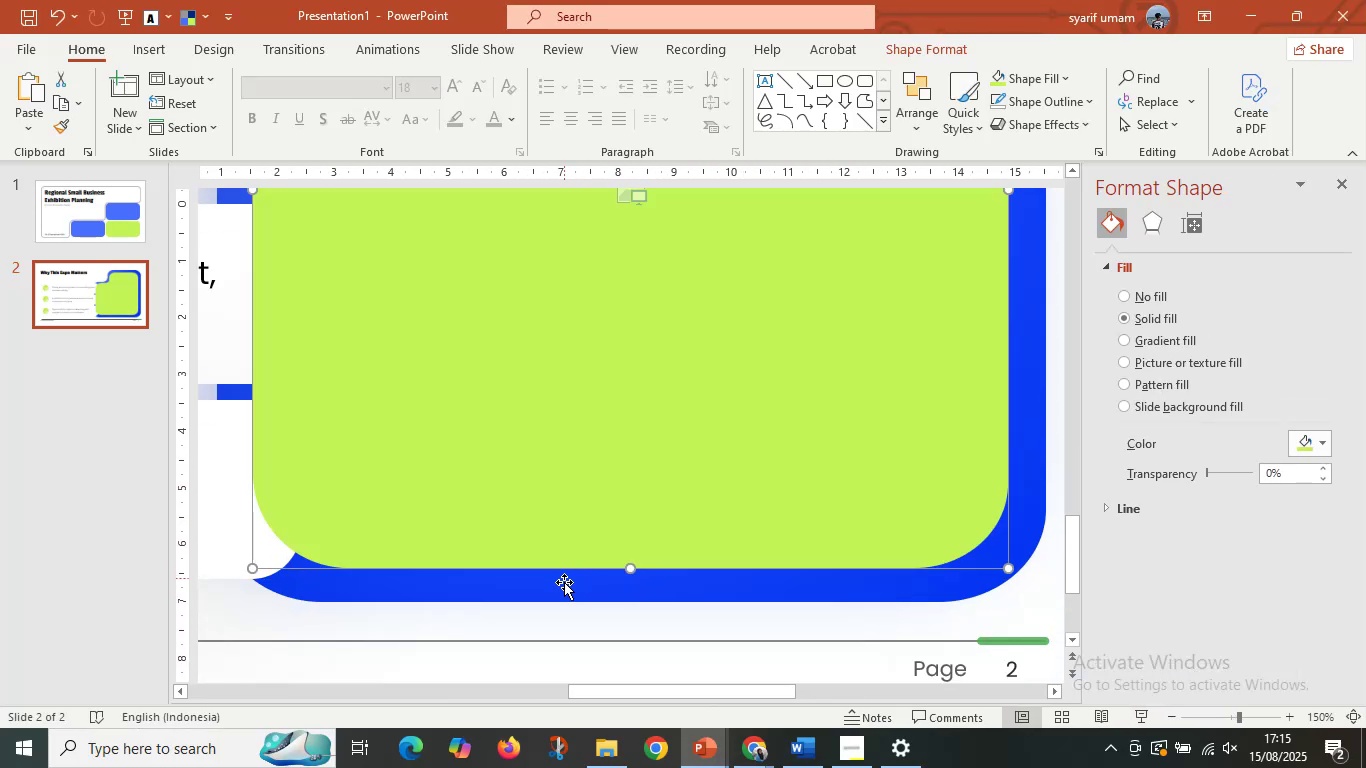 
left_click([564, 582])
 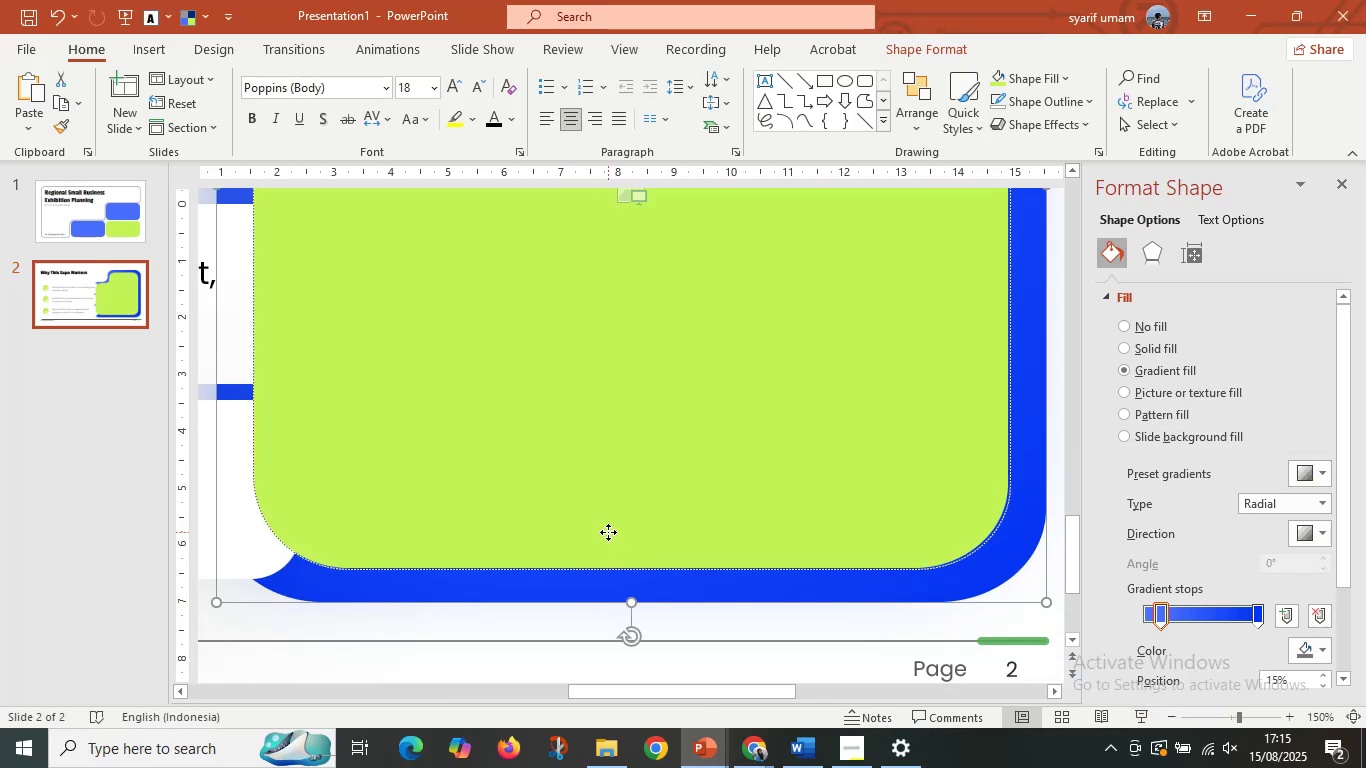 
left_click([608, 532])
 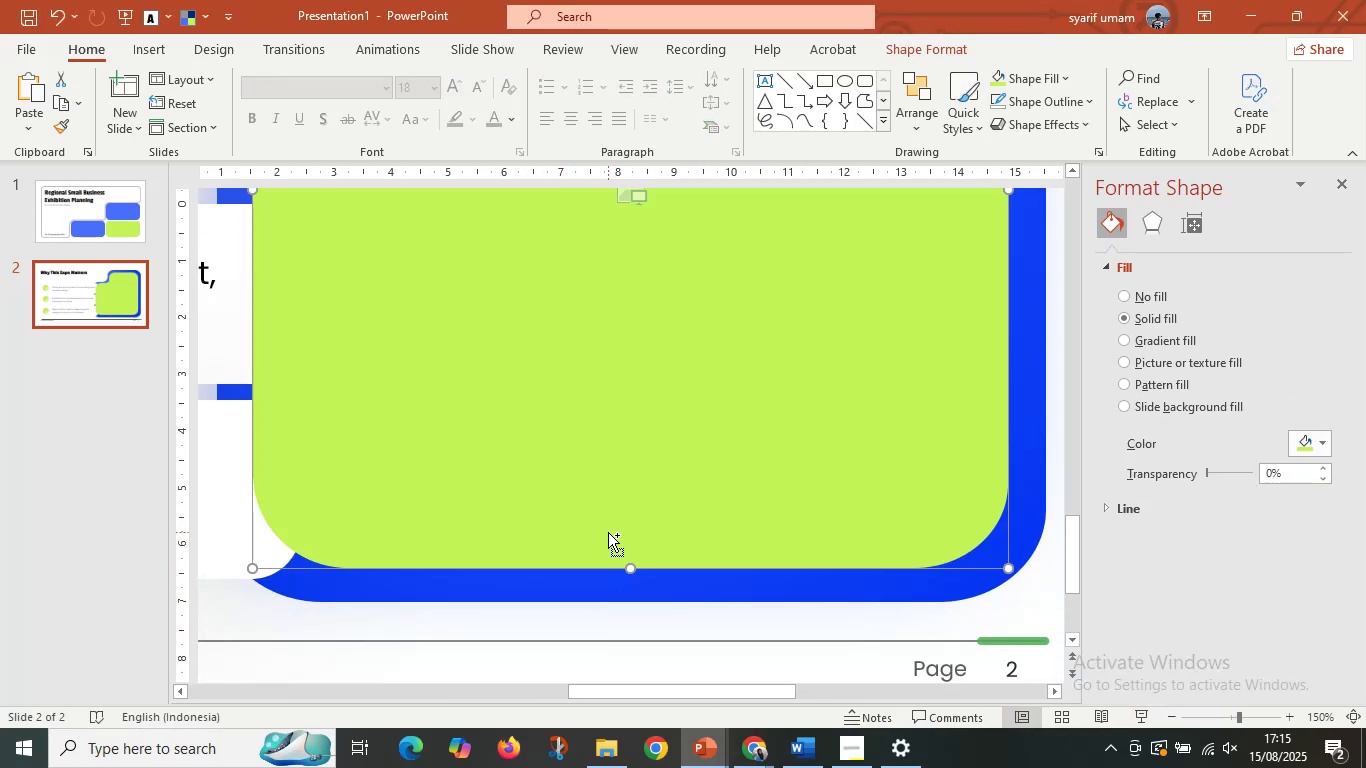 
key(Control+C)
 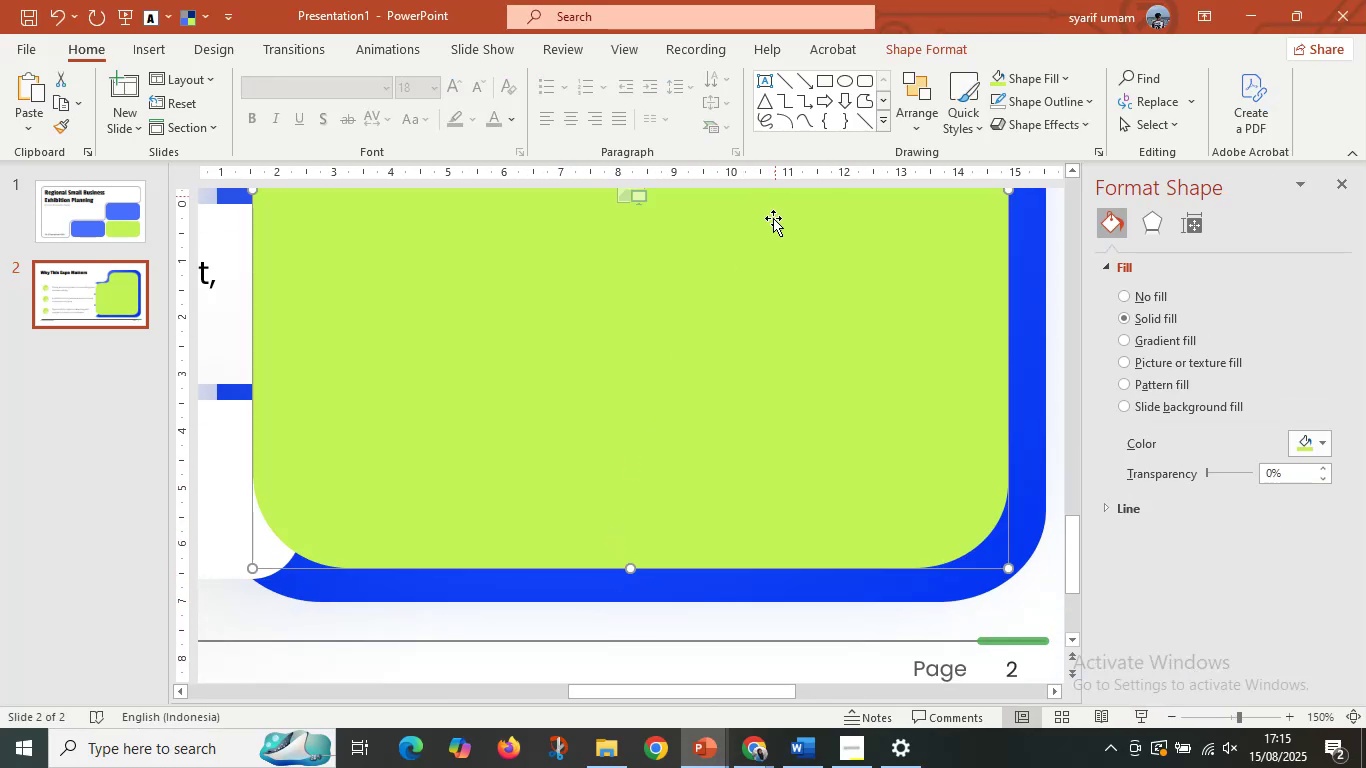 
hold_key(key=ControlLeft, duration=0.49)
scroll: coordinate [704, 400], scroll_direction: down, amount: 5.0
 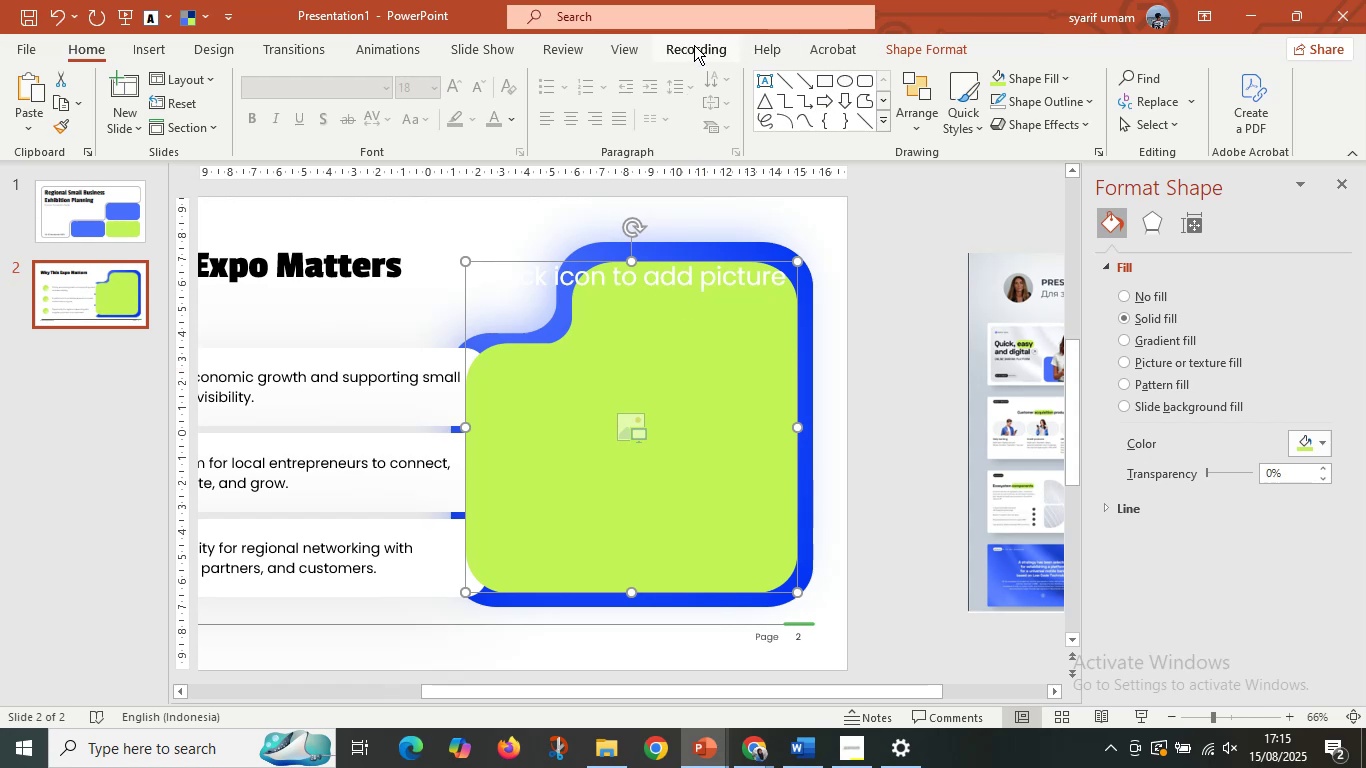 
left_click([629, 50])
 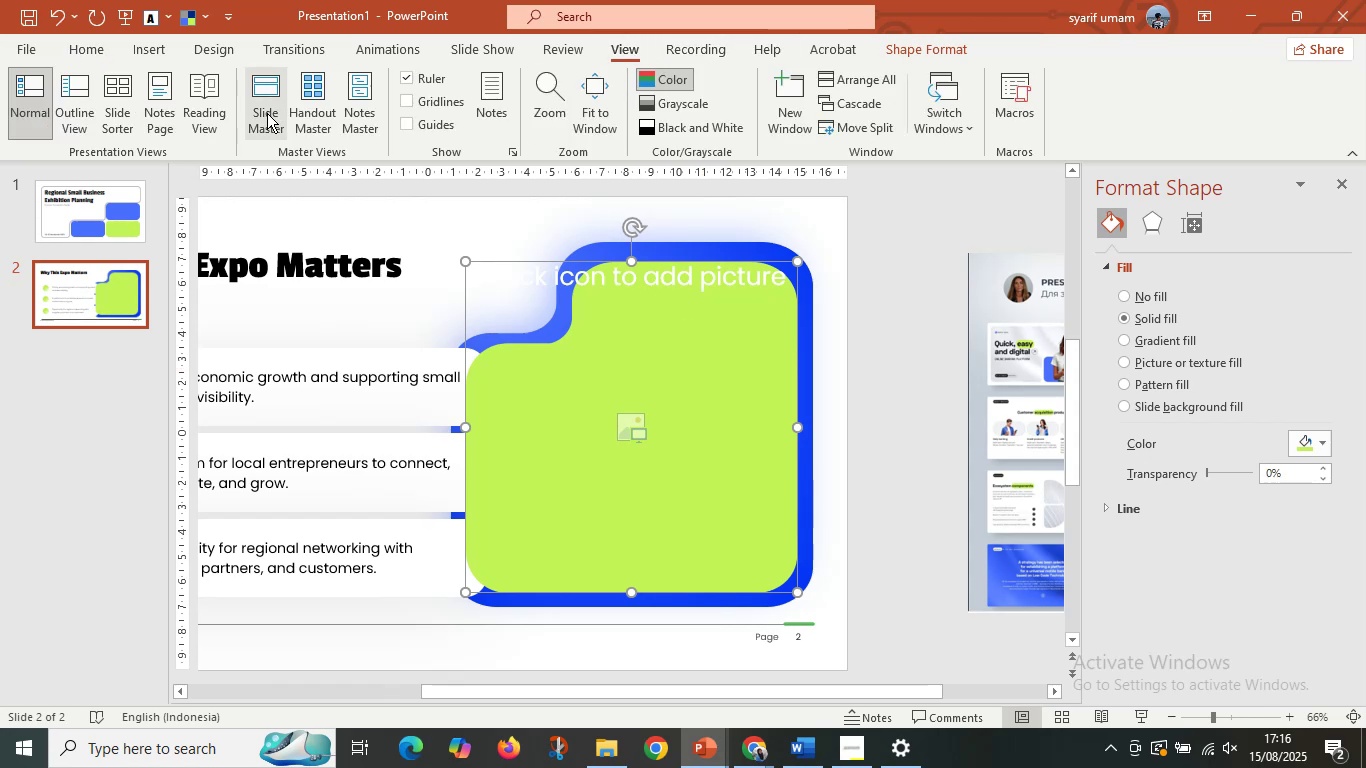 
left_click([267, 113])
 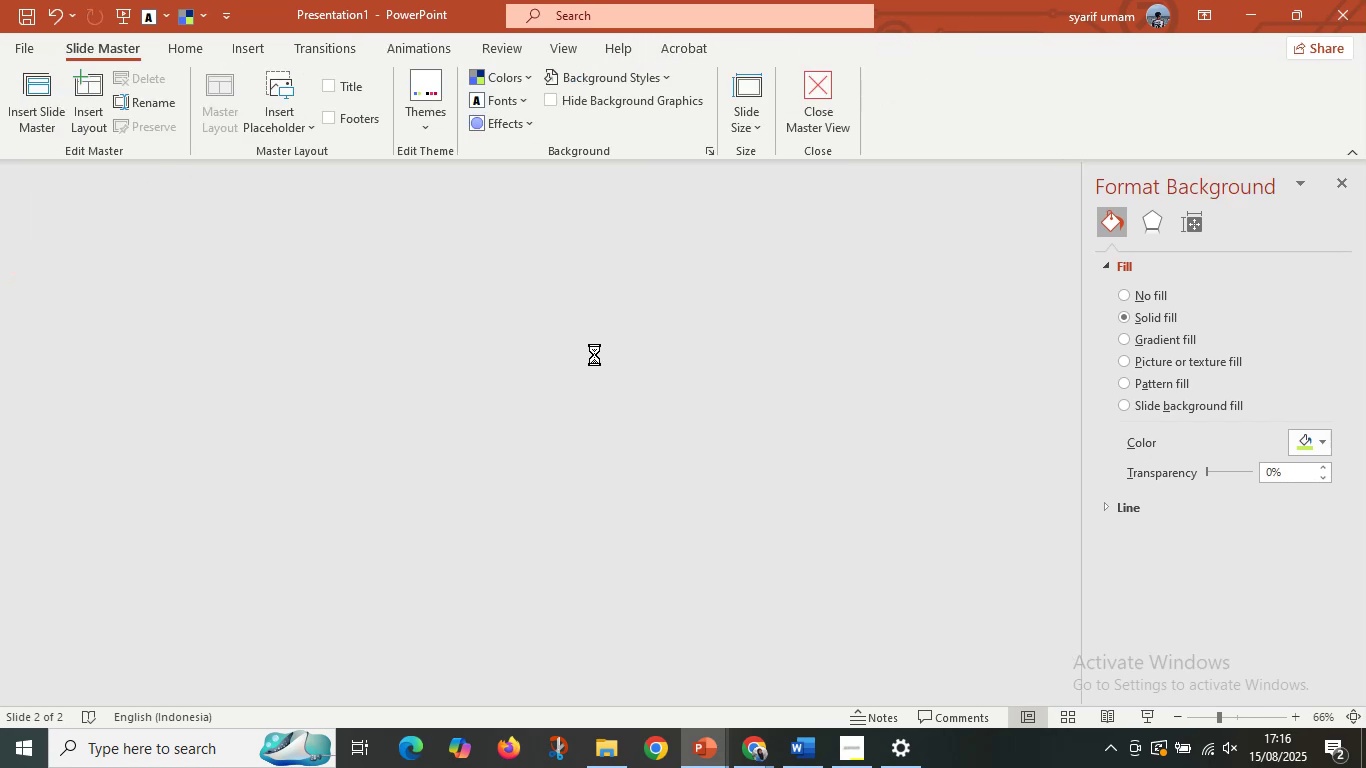 
key(Control+V)
 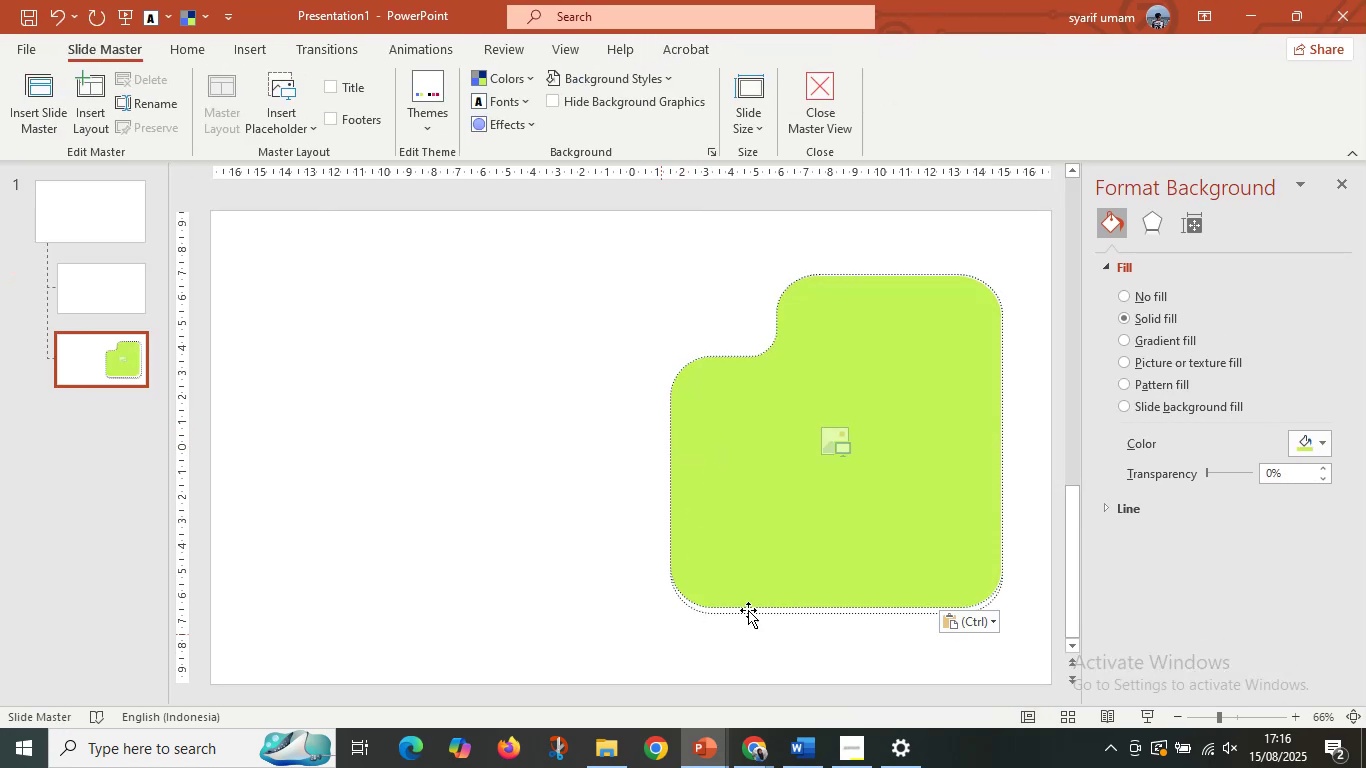 
double_click([766, 605])
 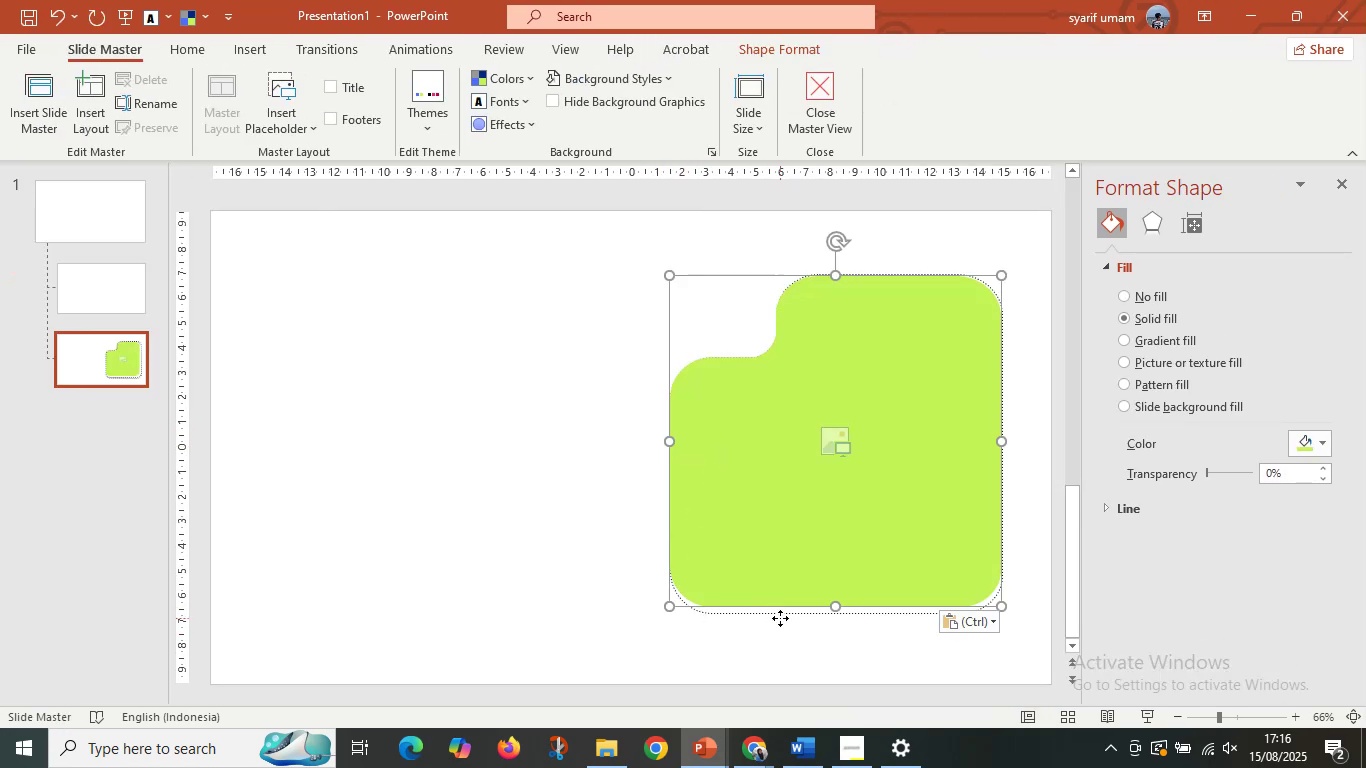 
left_click([780, 618])
 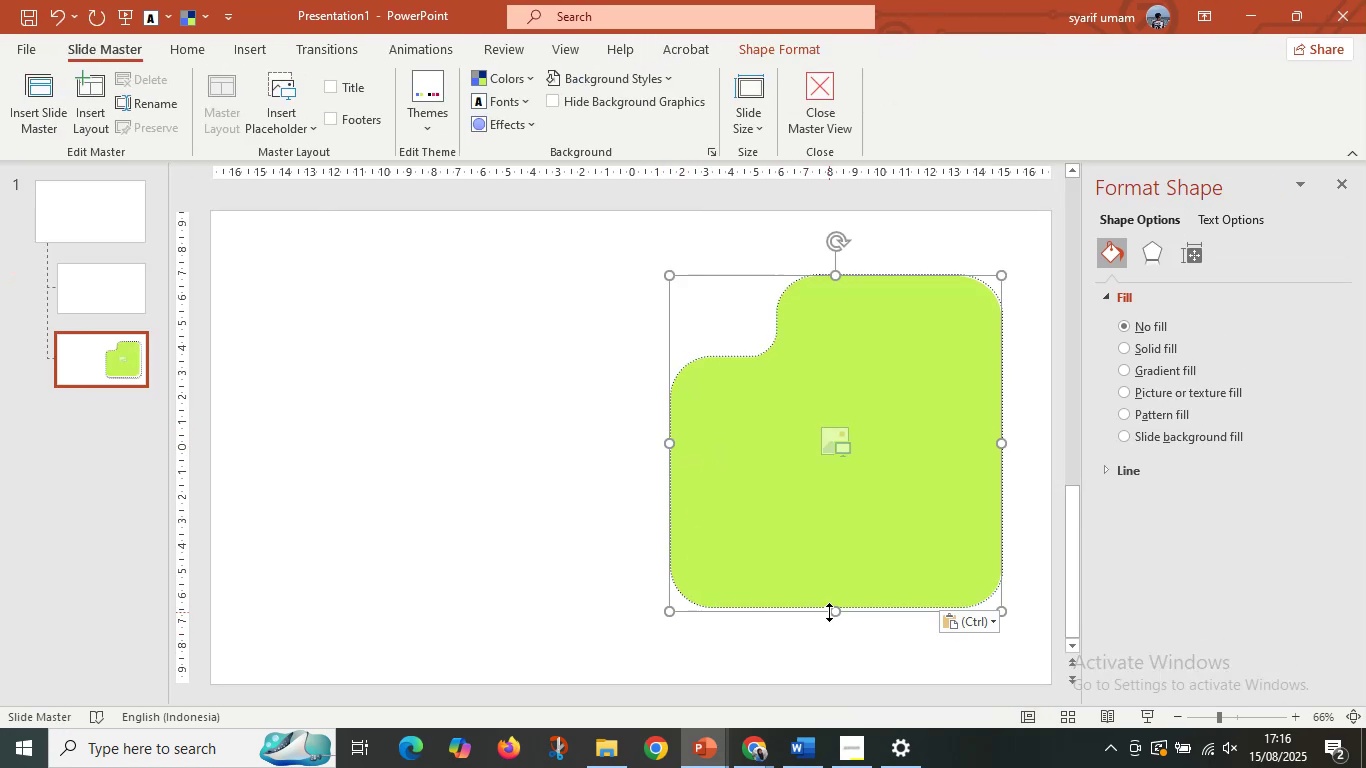 
hold_key(key=ShiftLeft, duration=0.5)
 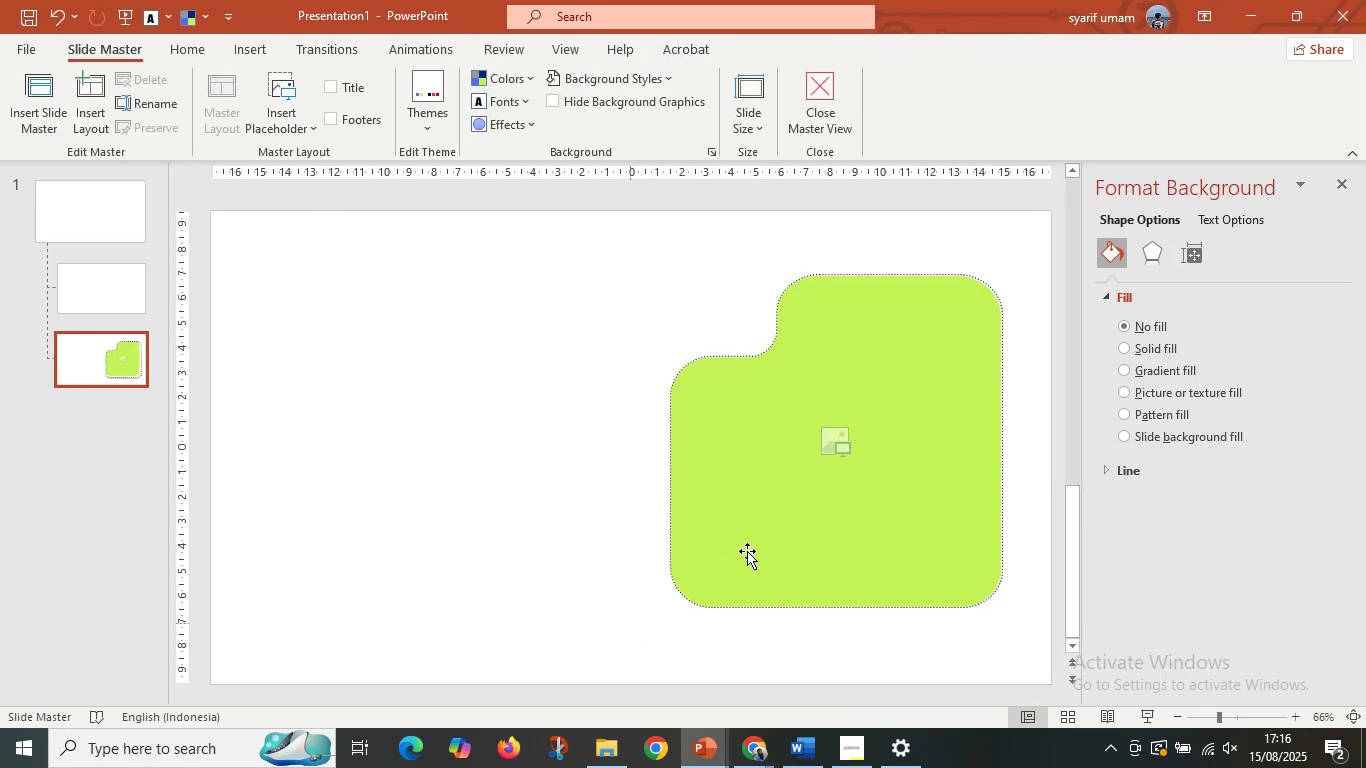 
double_click([747, 551])
 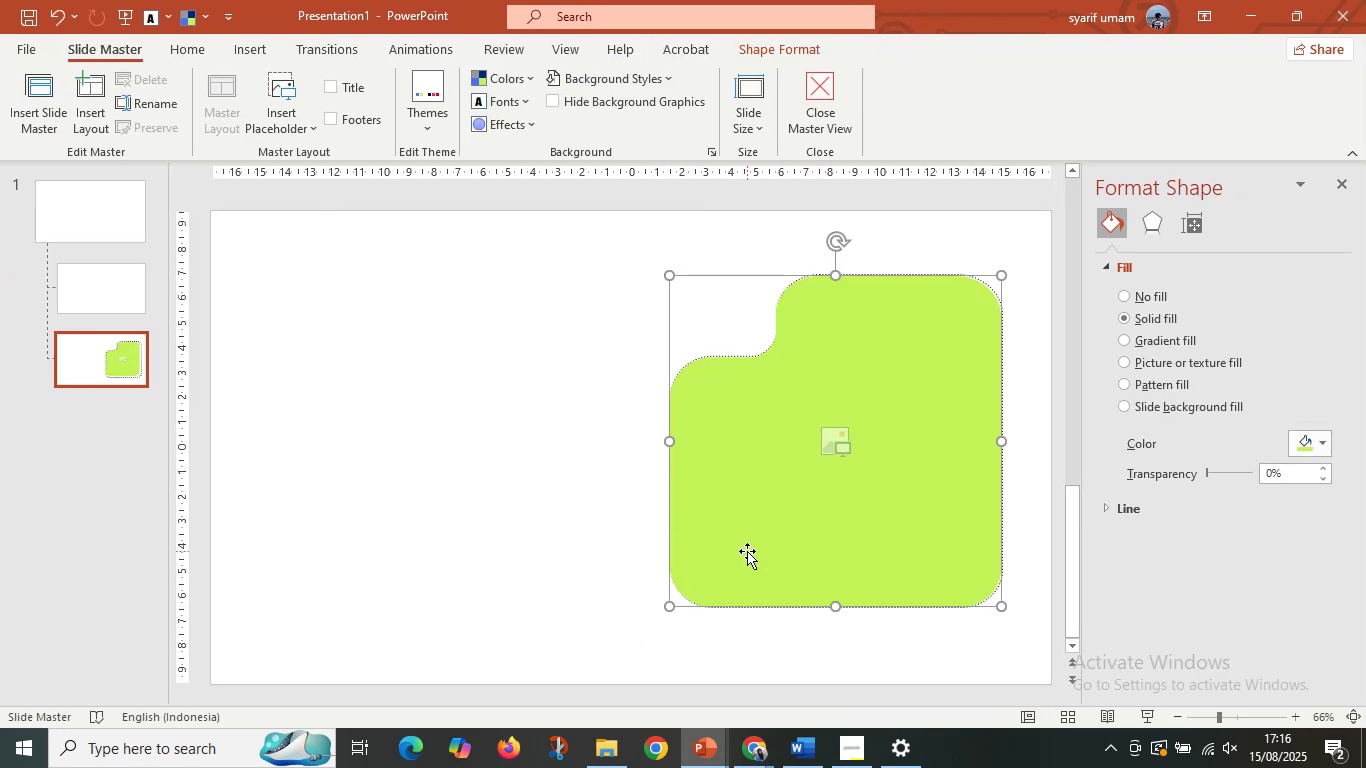 
key(Delete)
 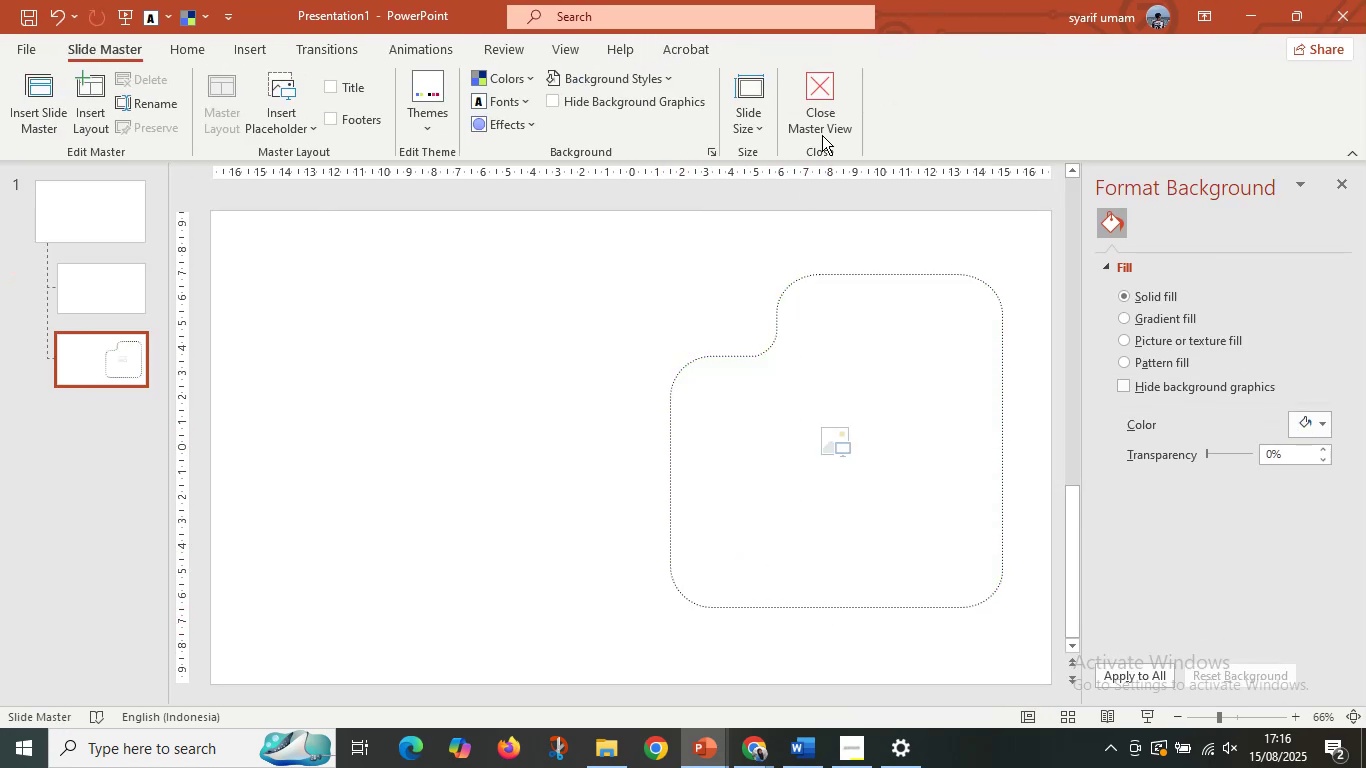 
left_click([832, 95])
 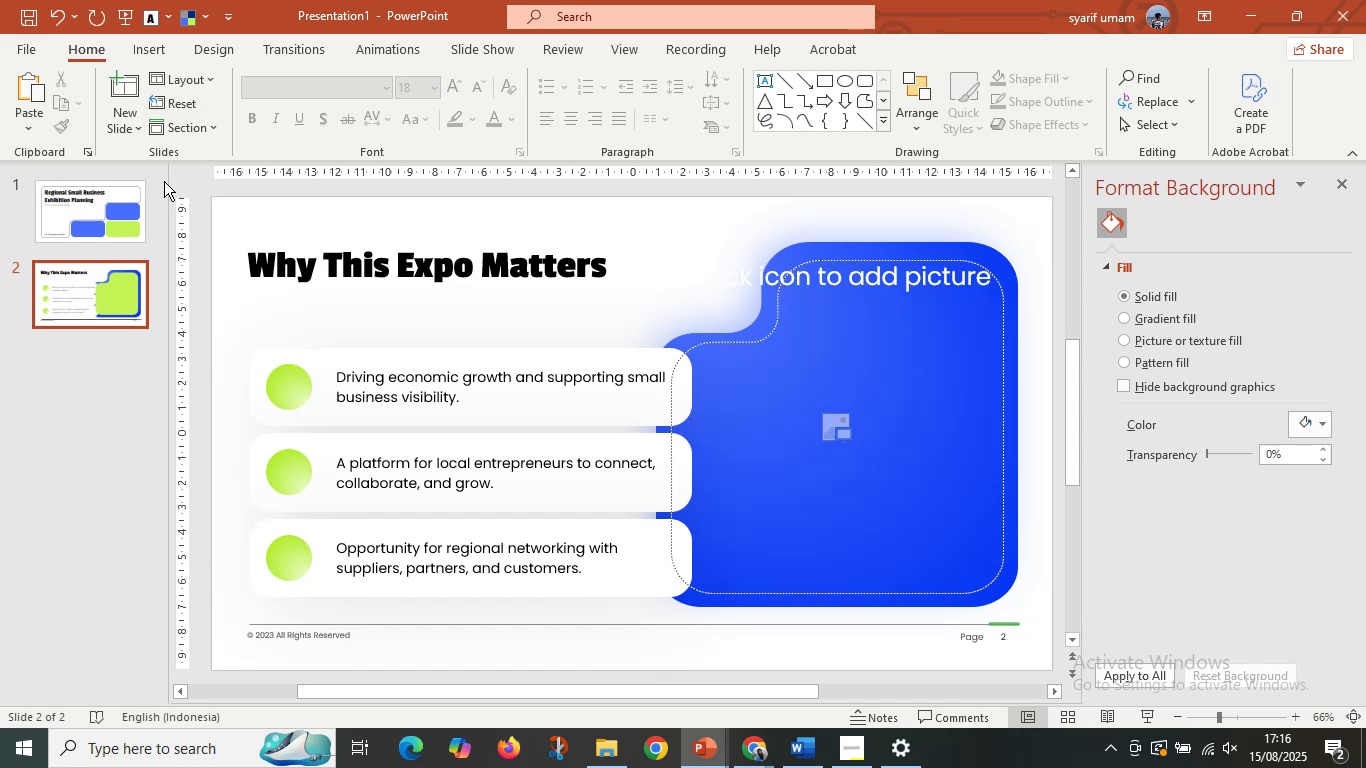 
left_click([82, 302])
 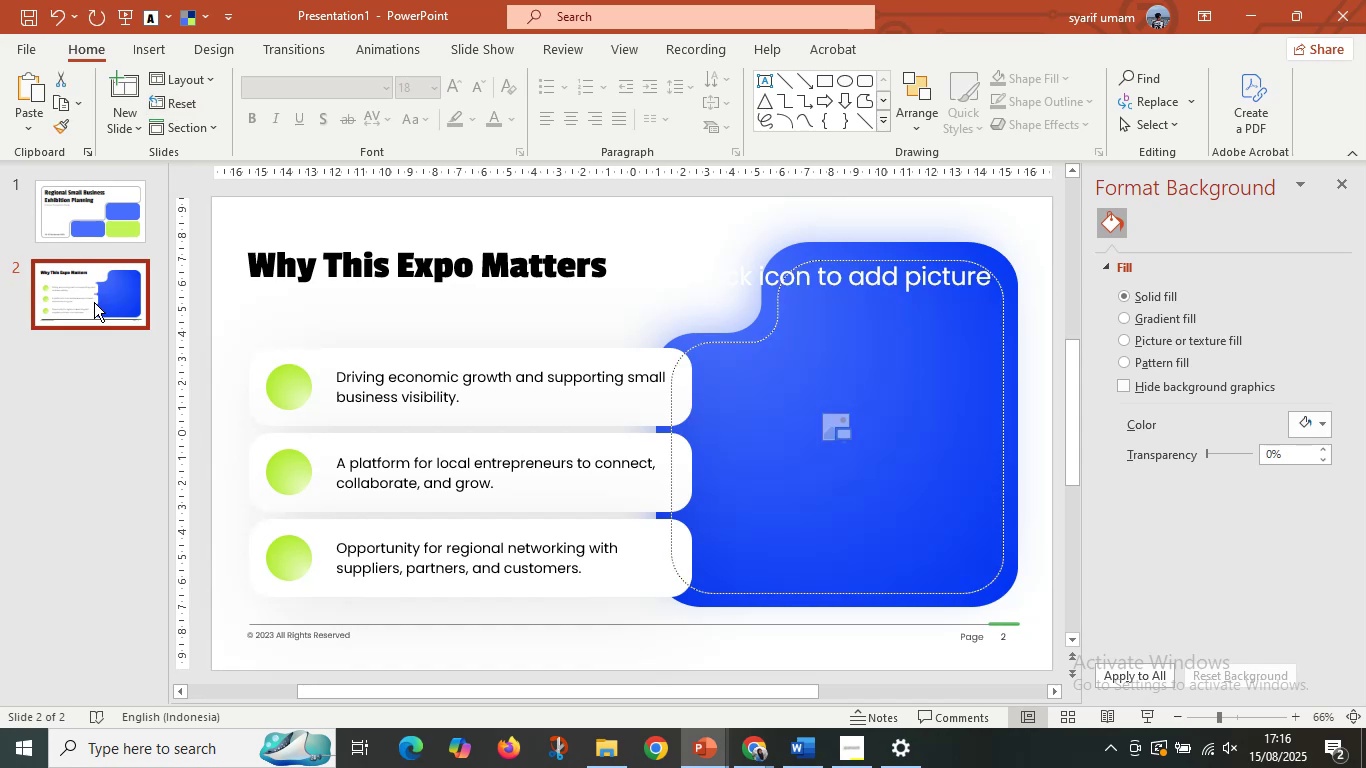 
key(Control+D)
 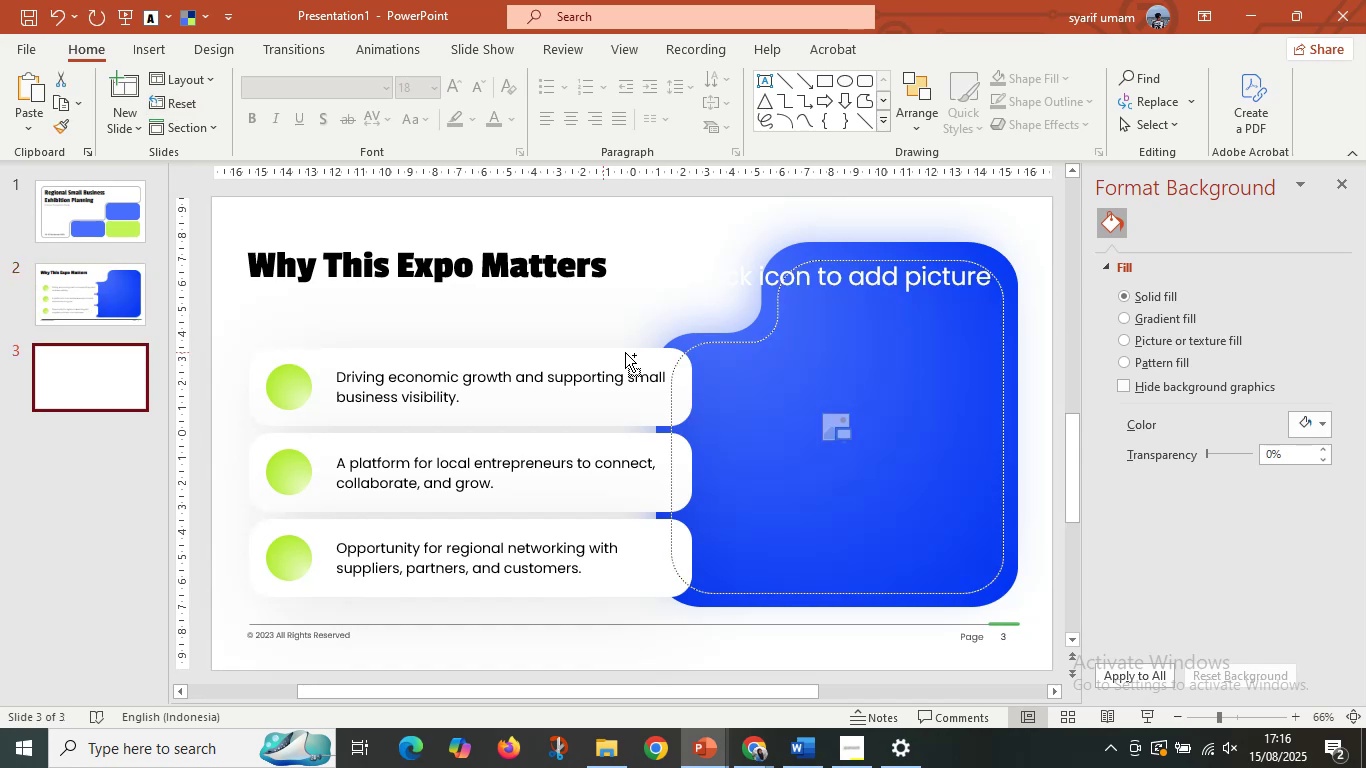 
scroll: coordinate [625, 352], scroll_direction: down, amount: 2.0
 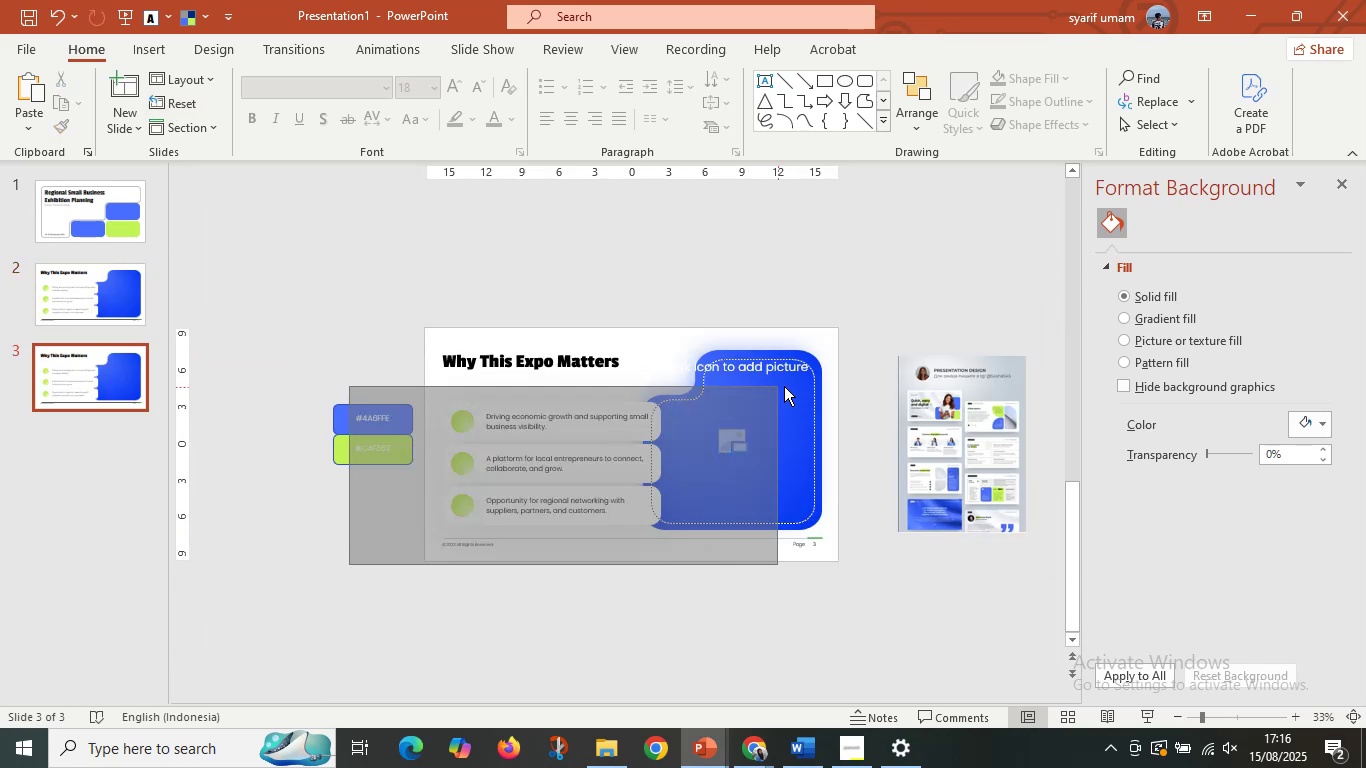 
hold_key(key=ShiftLeft, duration=1.51)
 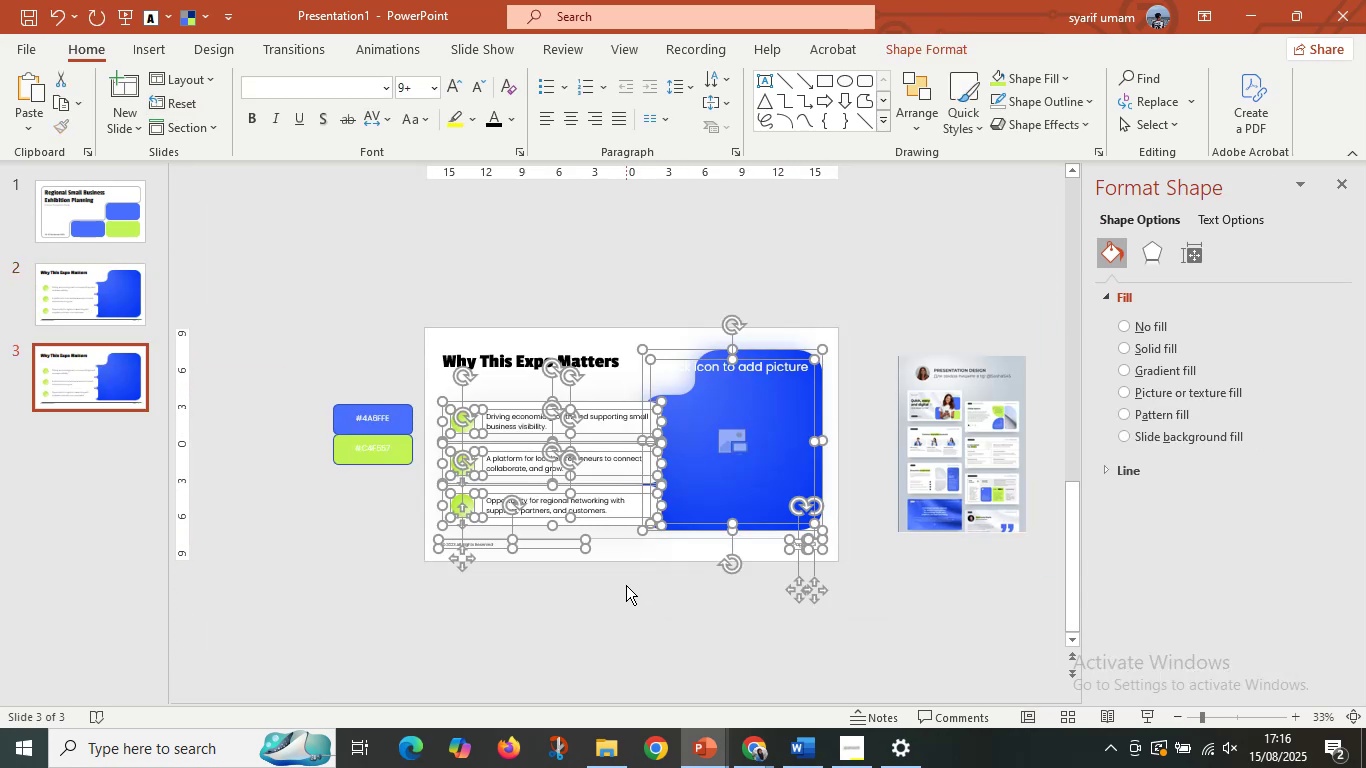 
key(Delete)
 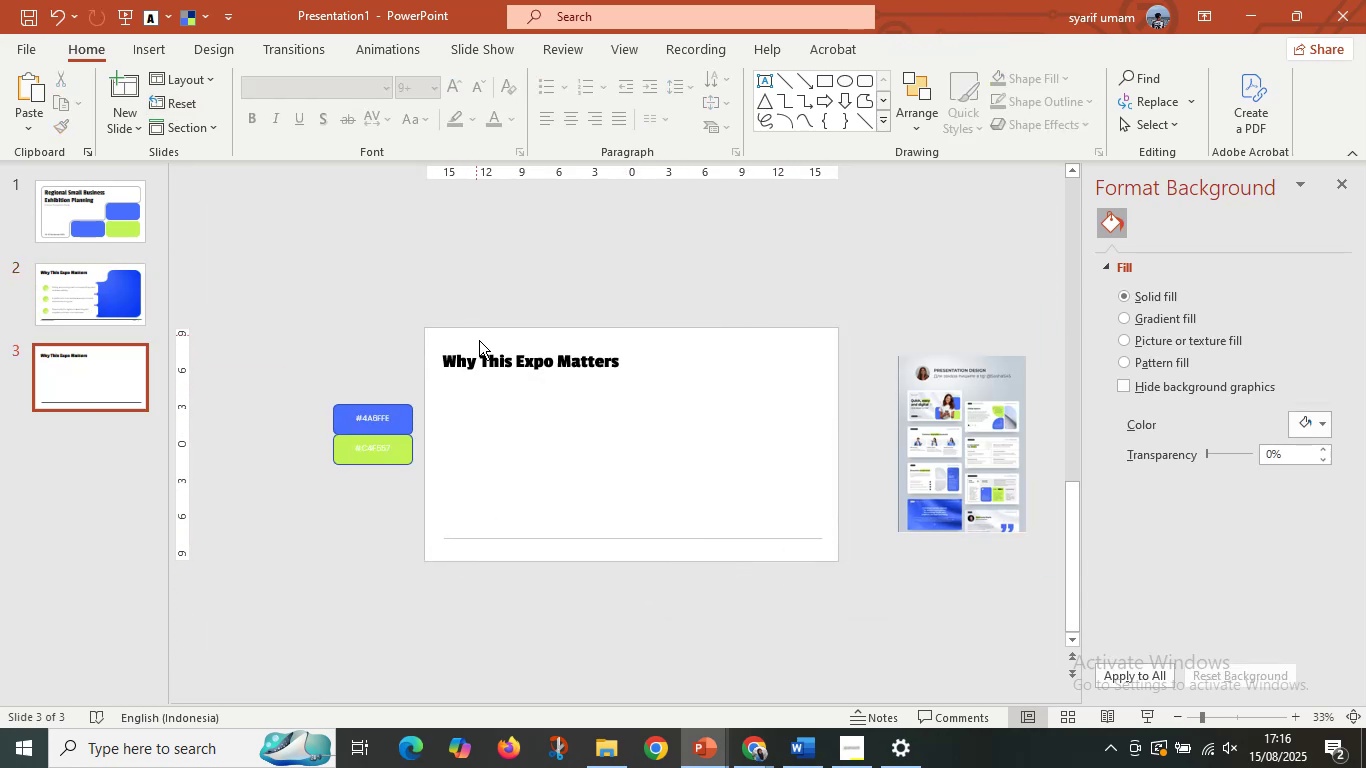 
double_click([489, 356])
 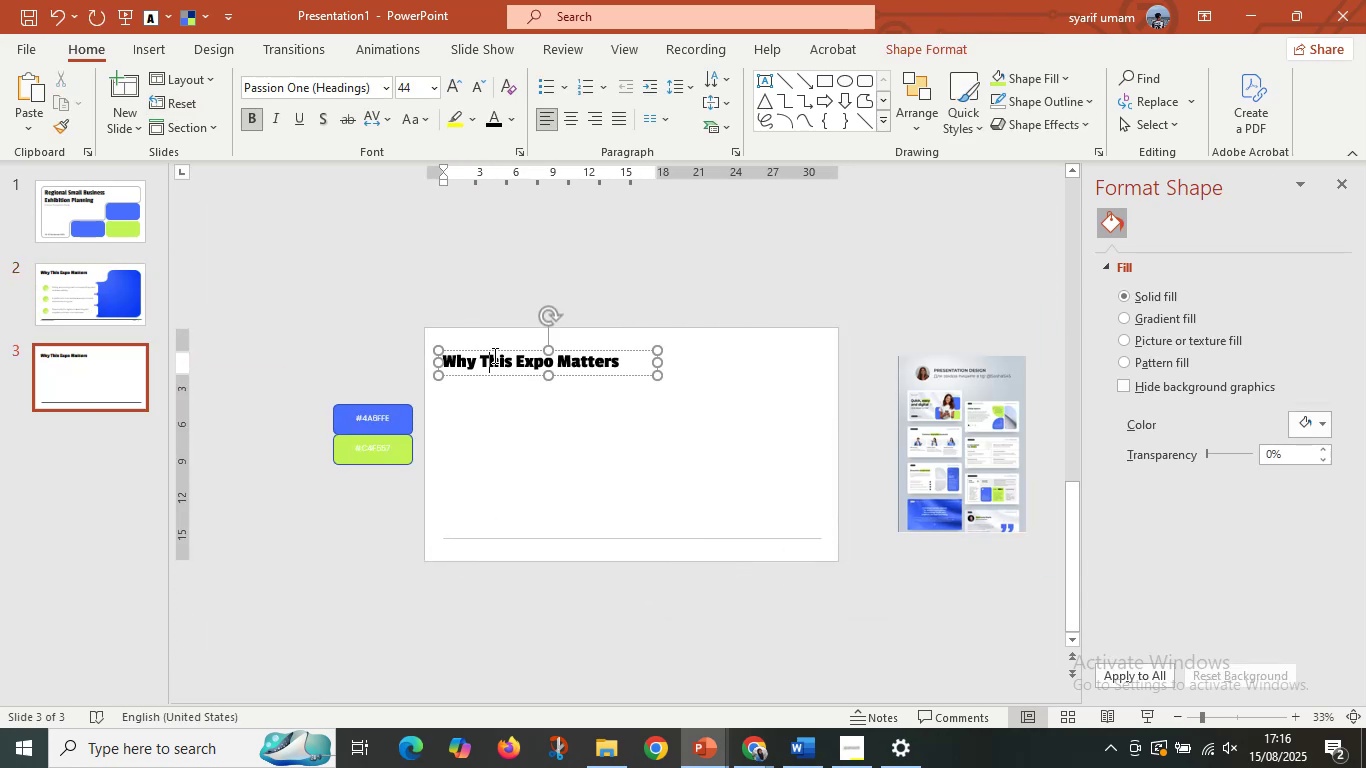 
key(Control+A)
 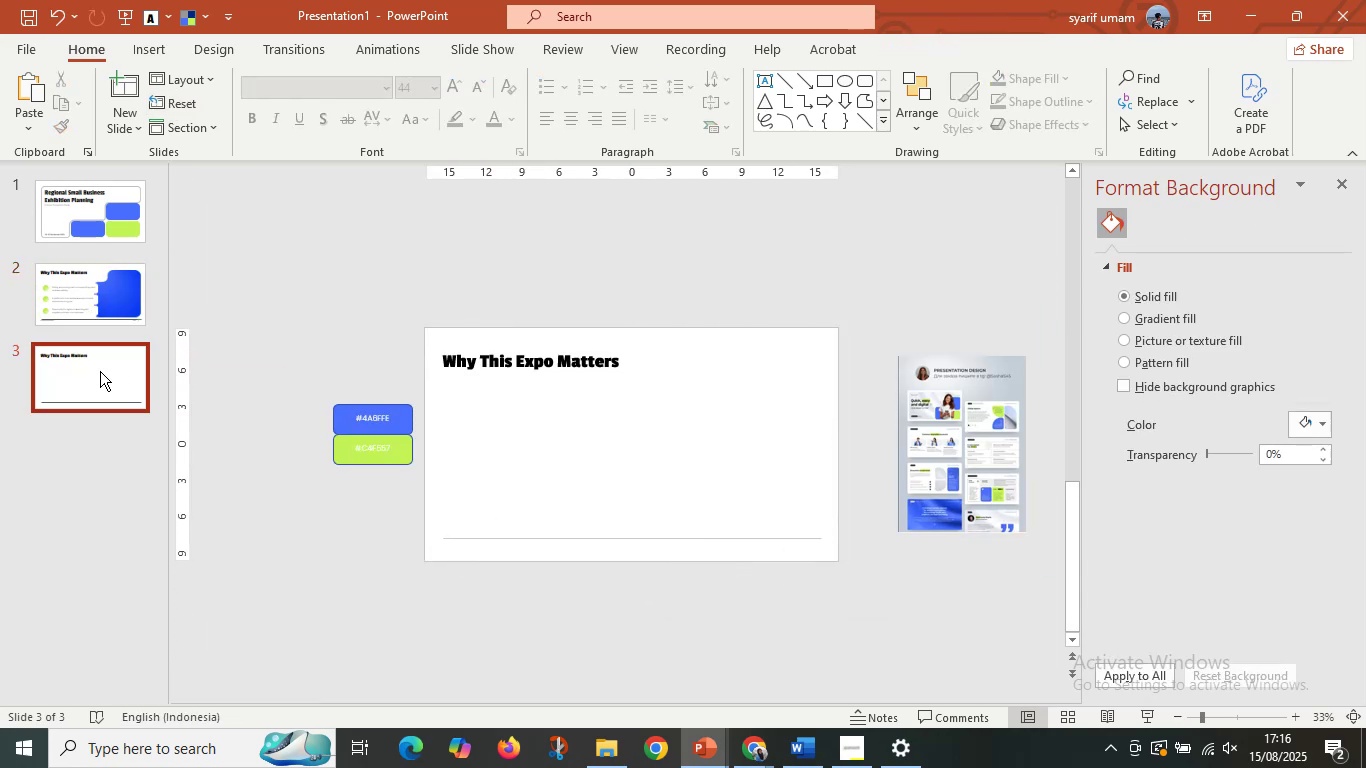 
double_click([100, 371])
 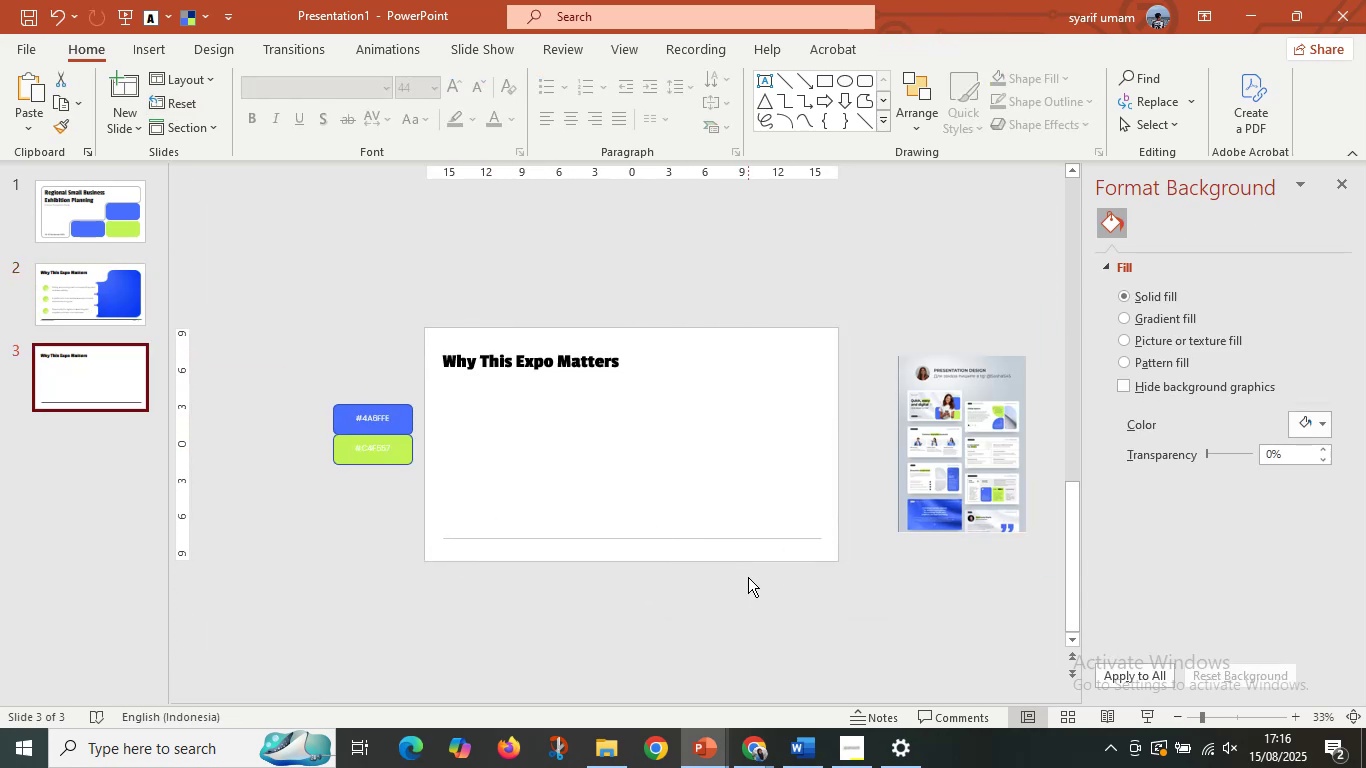 
left_click([748, 577])
 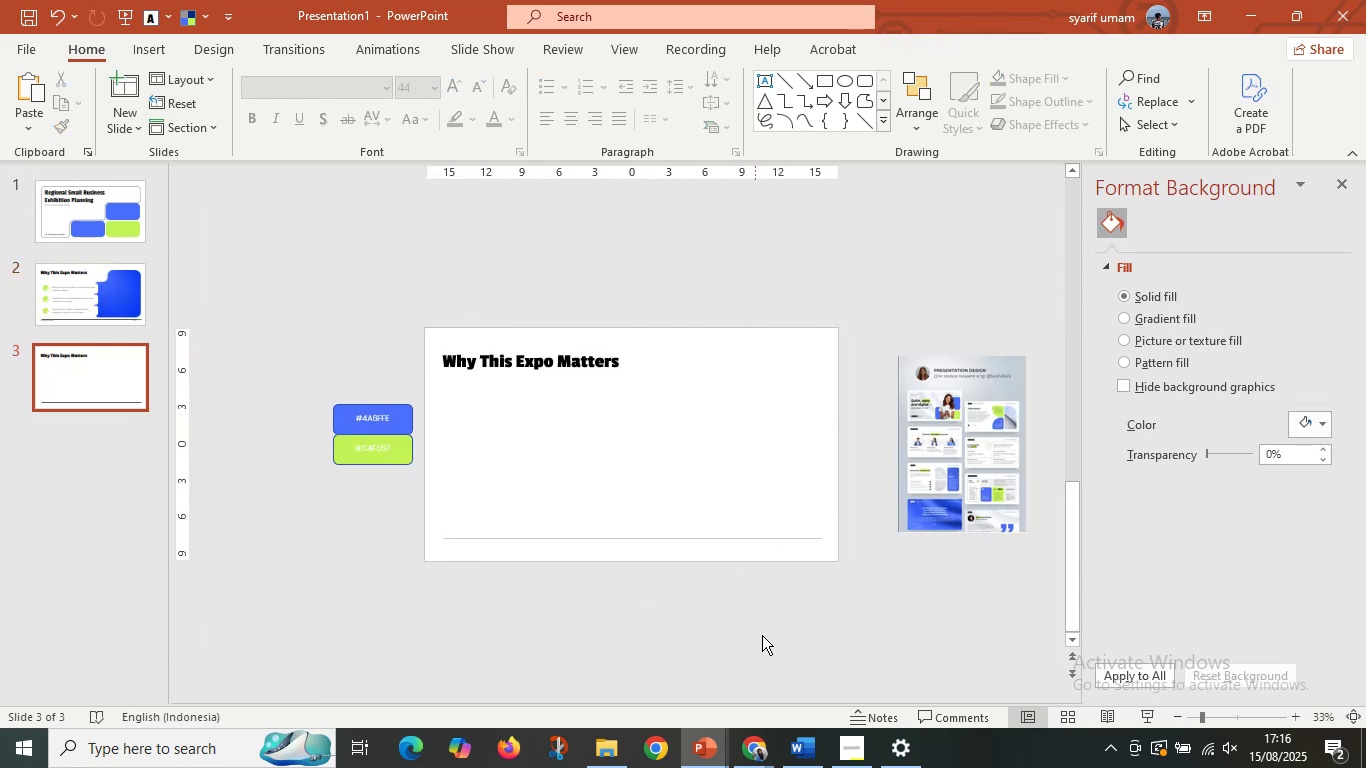 
hold_key(key=ControlLeft, duration=0.36)
scroll: coordinate [767, 641], scroll_direction: up, amount: 1.0
 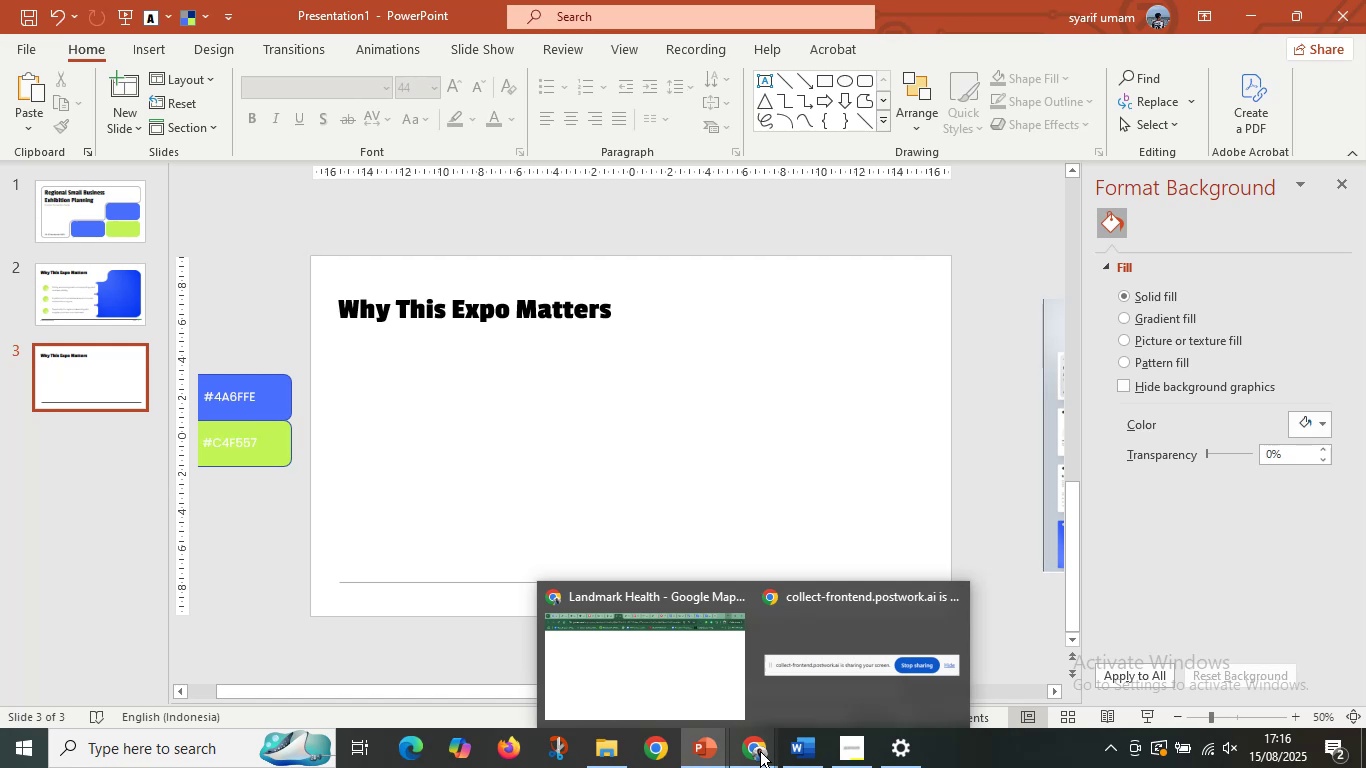 
left_click([636, 670])
 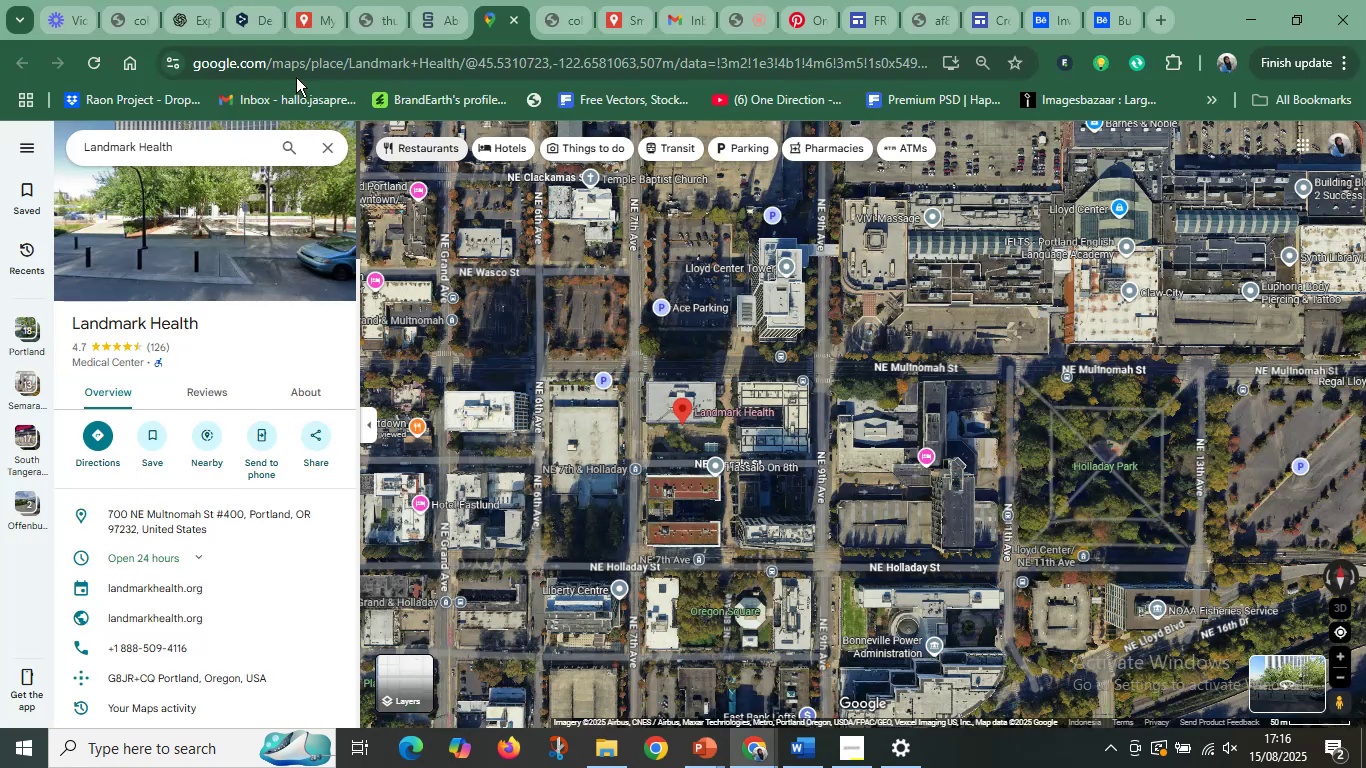 
wait(5.55)
 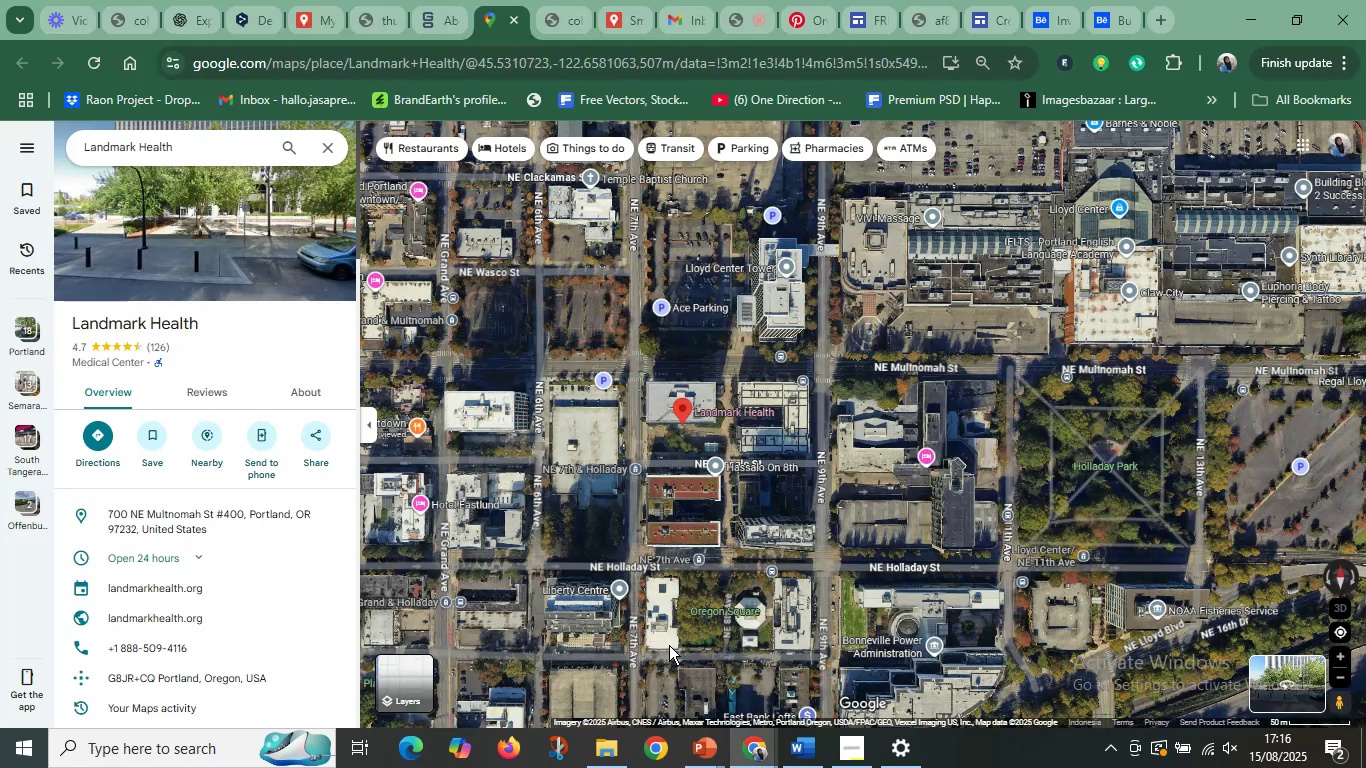 
mouse_move([446, 13])
 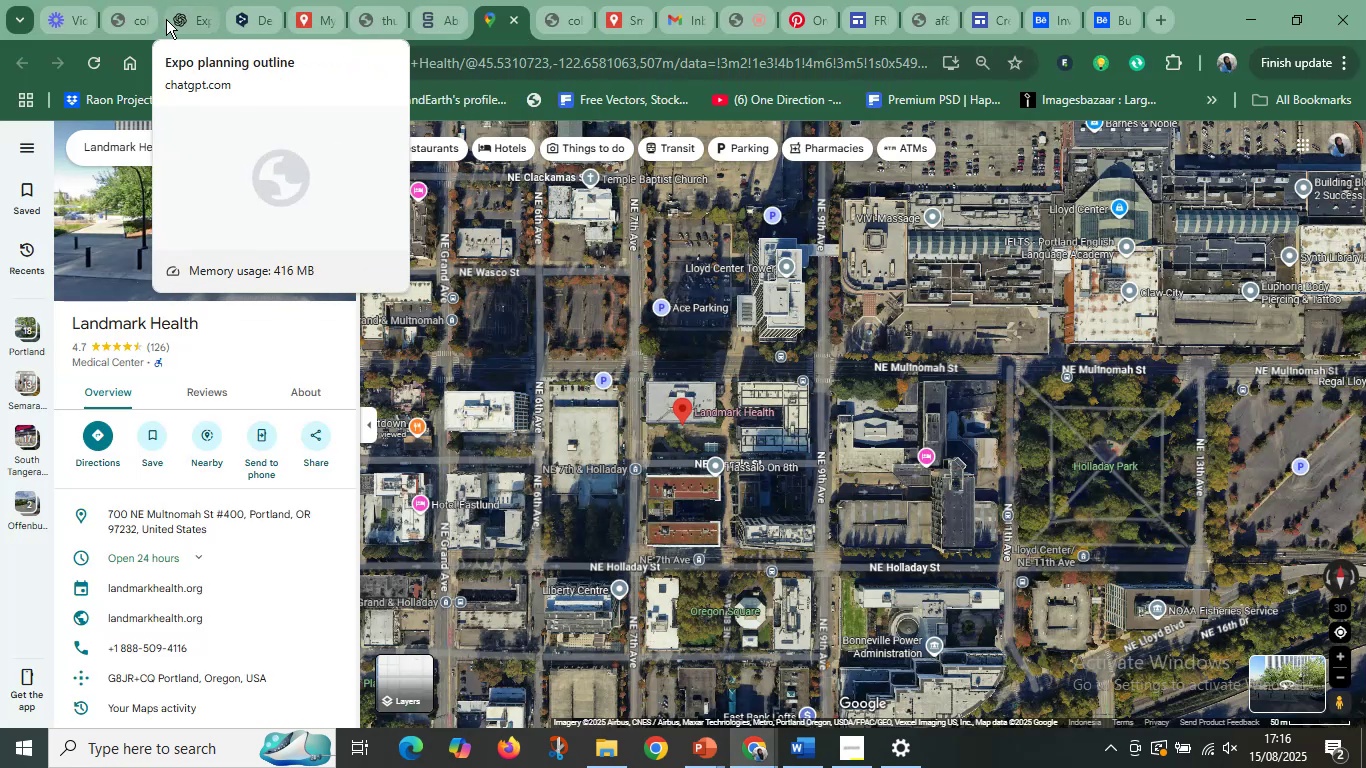 
left_click([198, 0])
 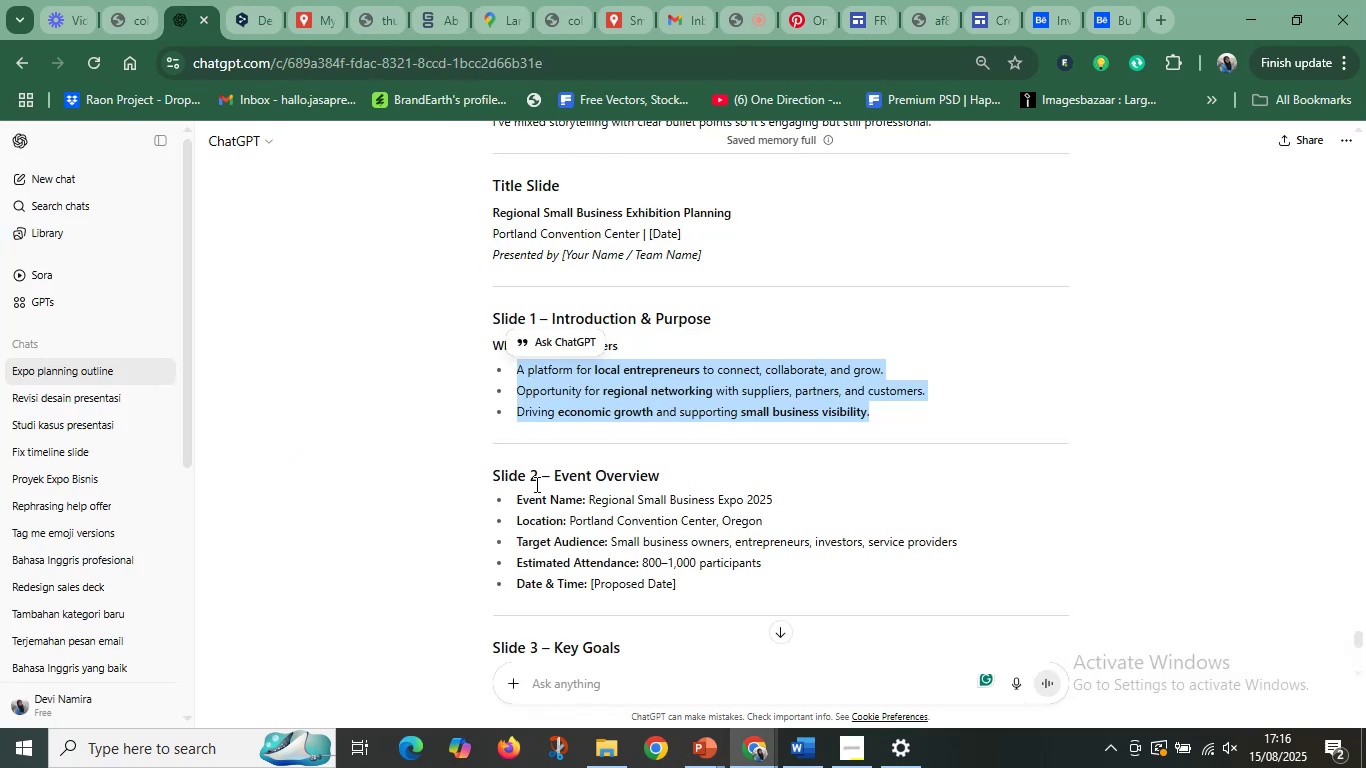 
left_click([547, 488])
 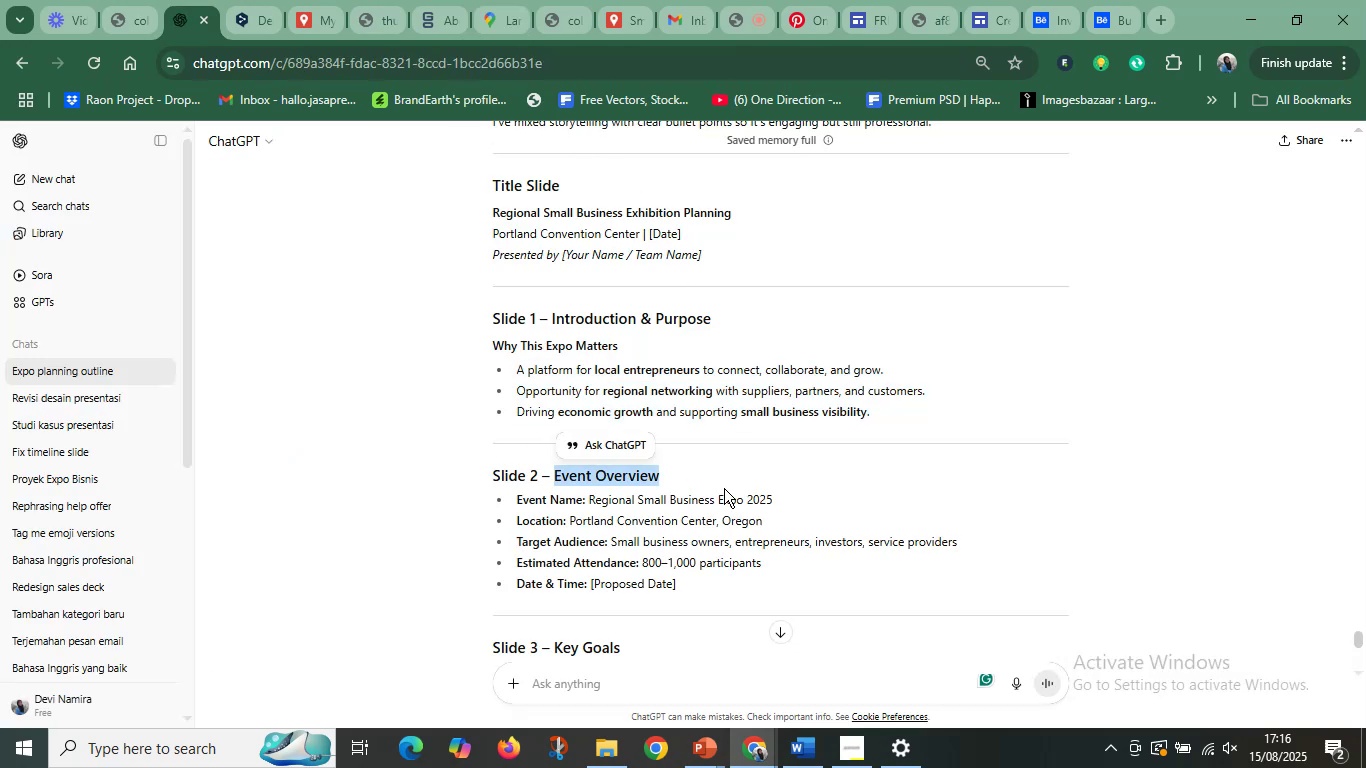 
scroll: coordinate [684, 512], scroll_direction: down, amount: 2.0
 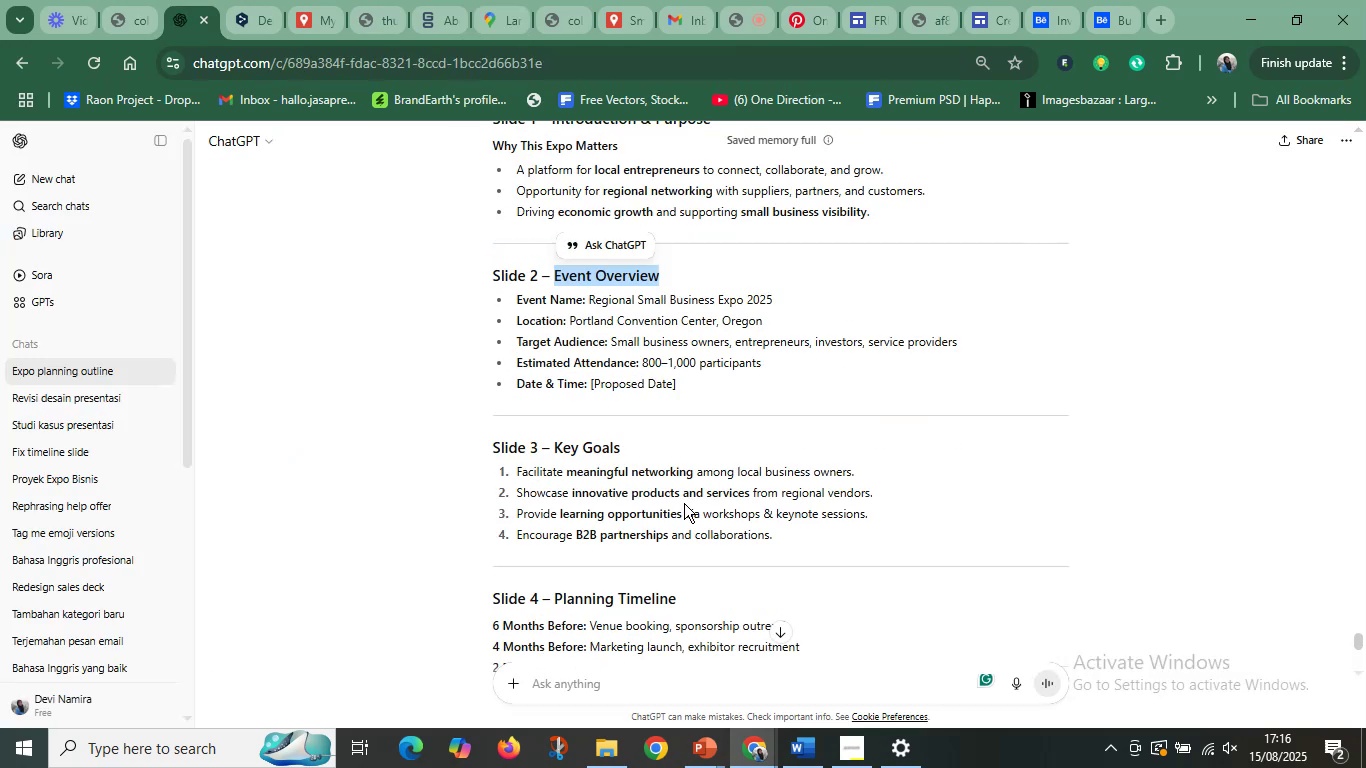 
key(Control+C)
 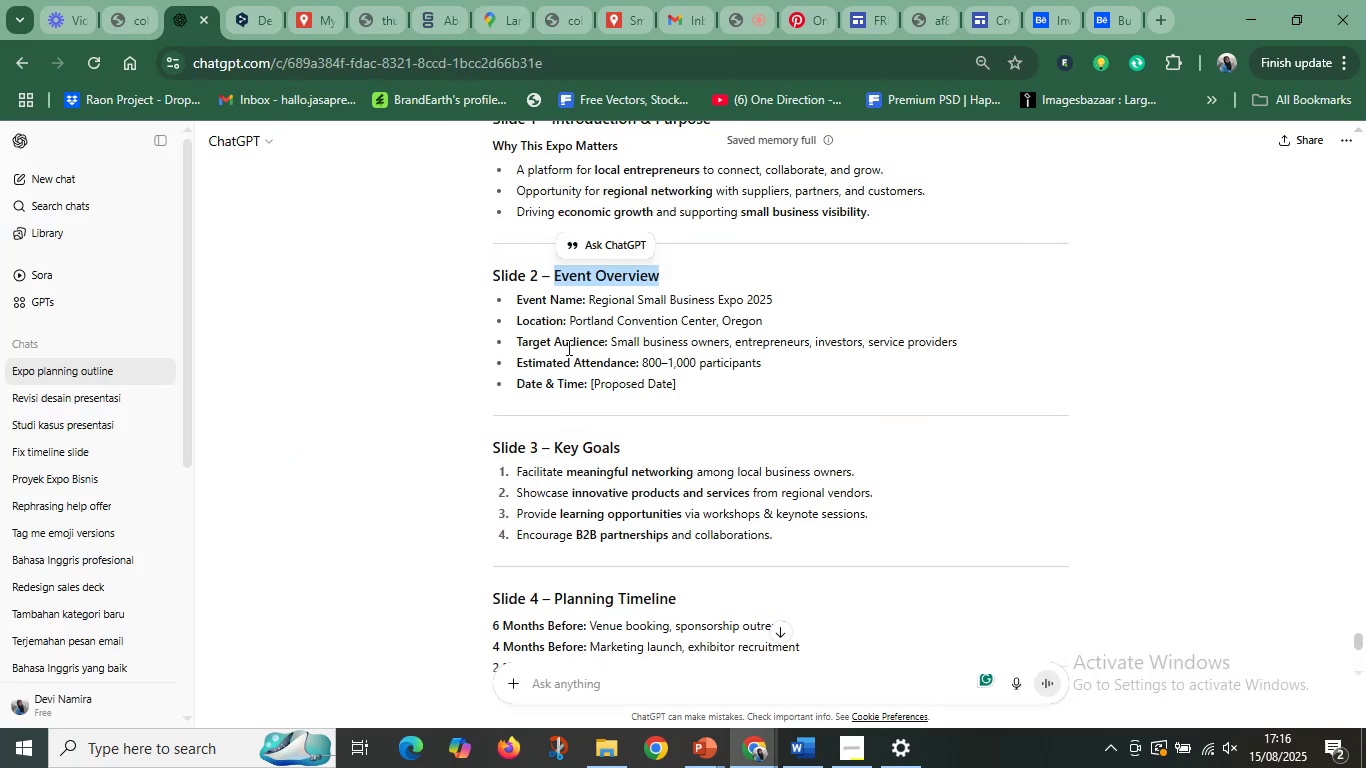 
left_click([567, 341])
 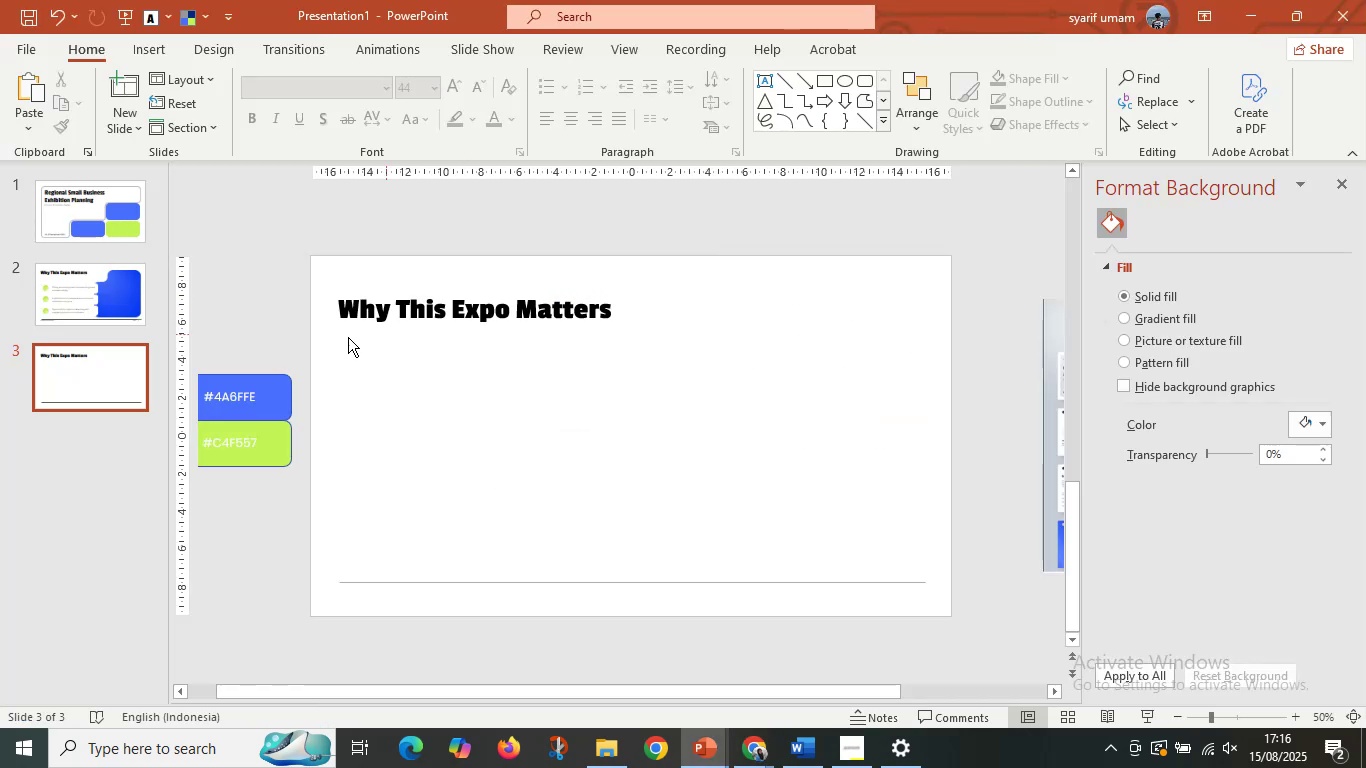 
left_click([89, 300])
 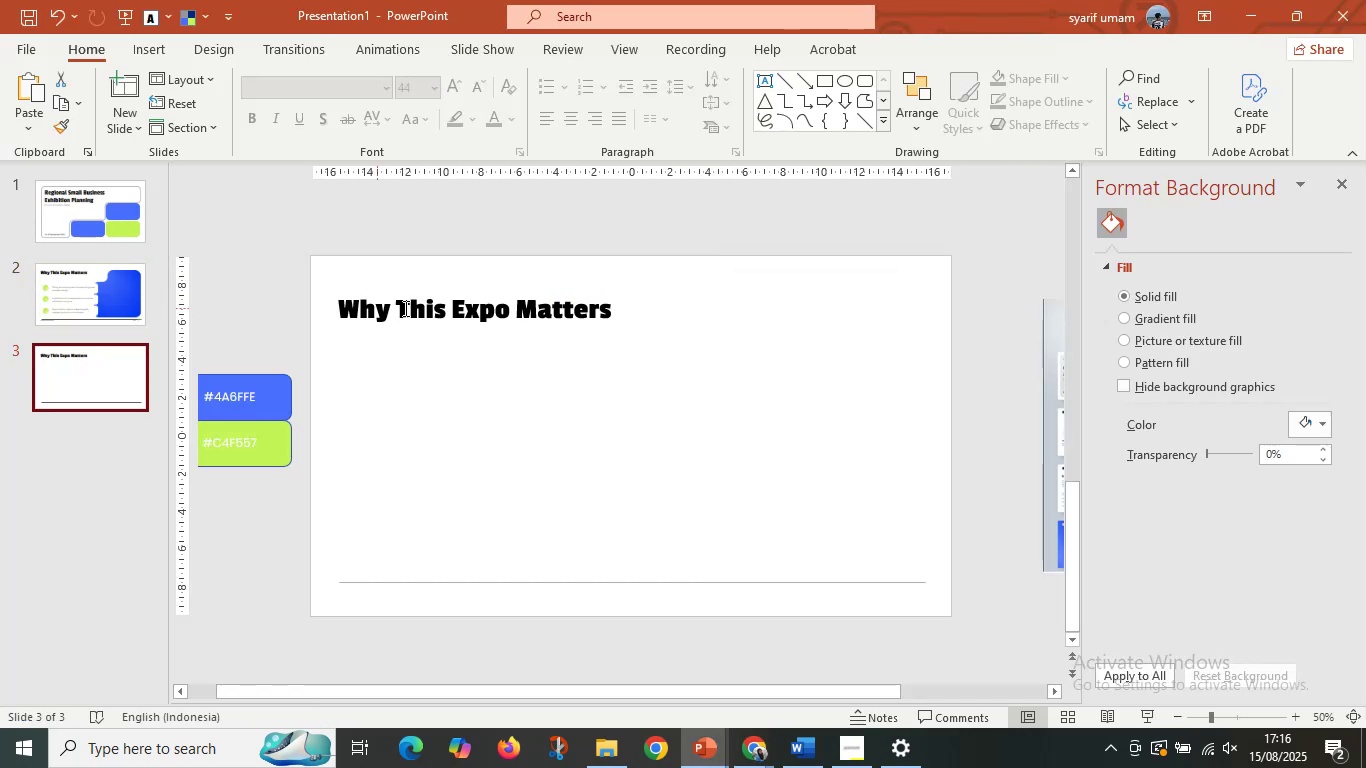 
double_click([432, 310])
 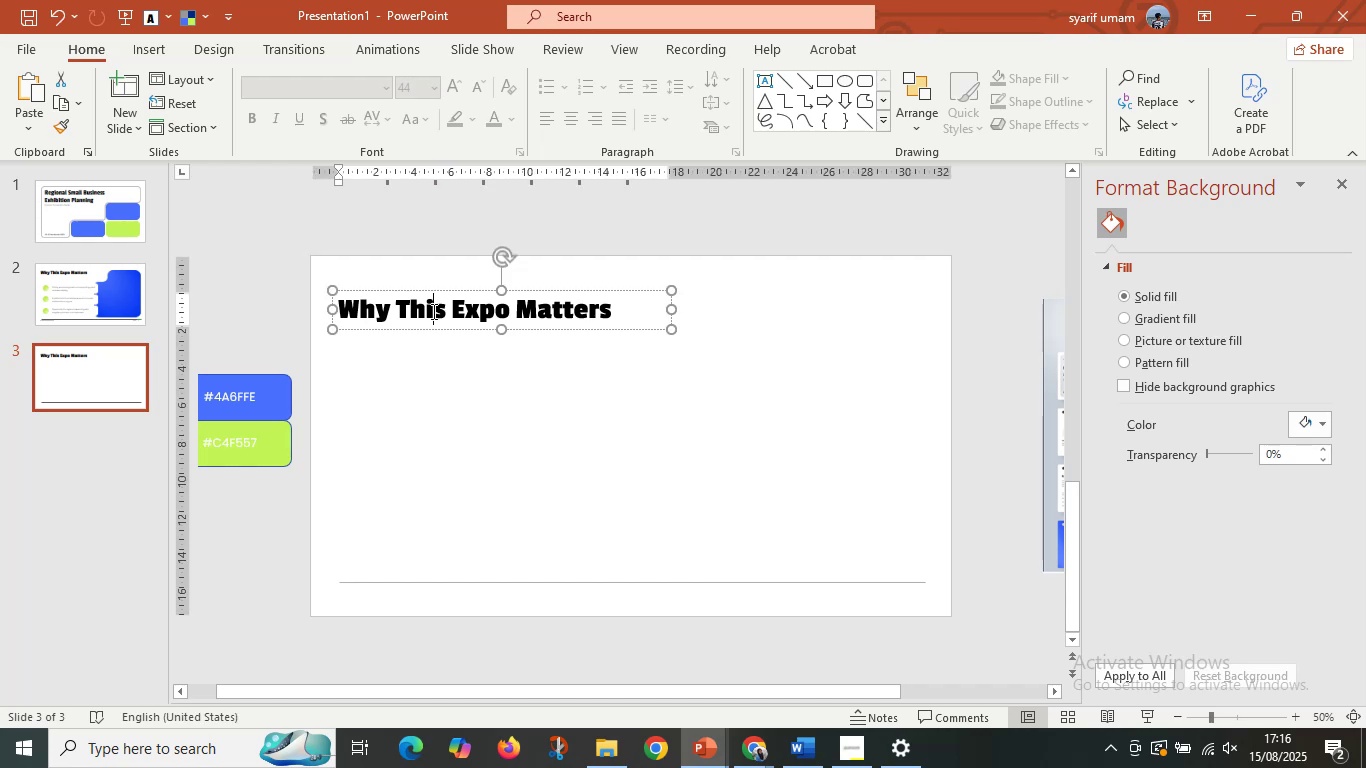 
key(Control+A)
 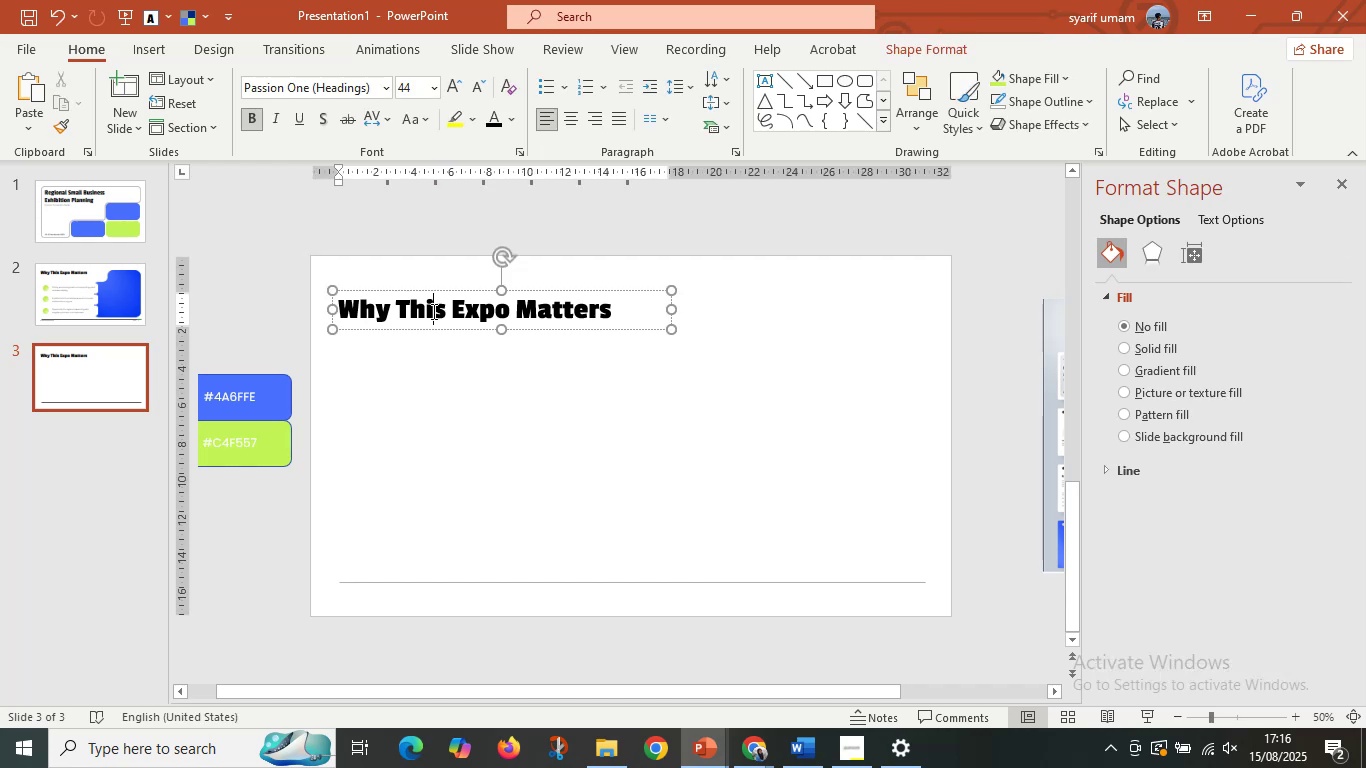 
right_click([432, 311])
 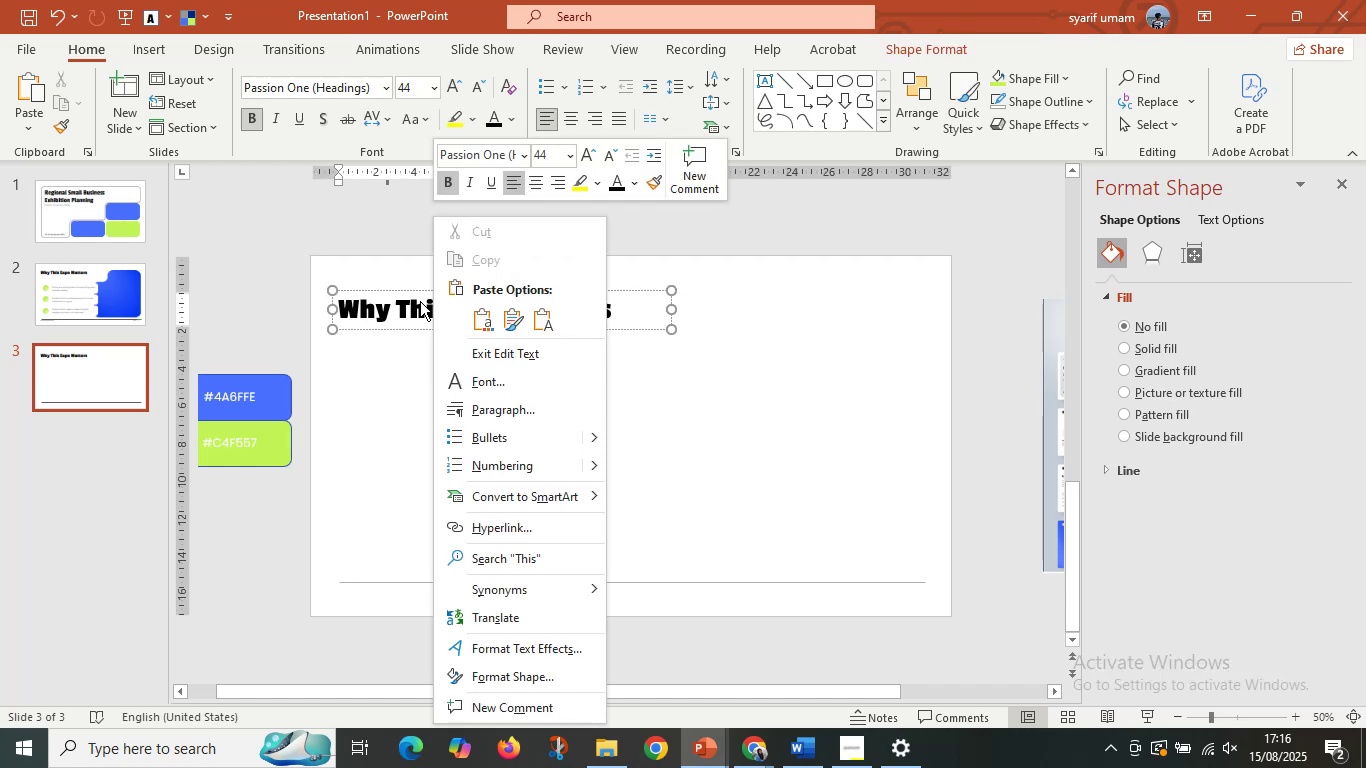 
left_click([420, 301])
 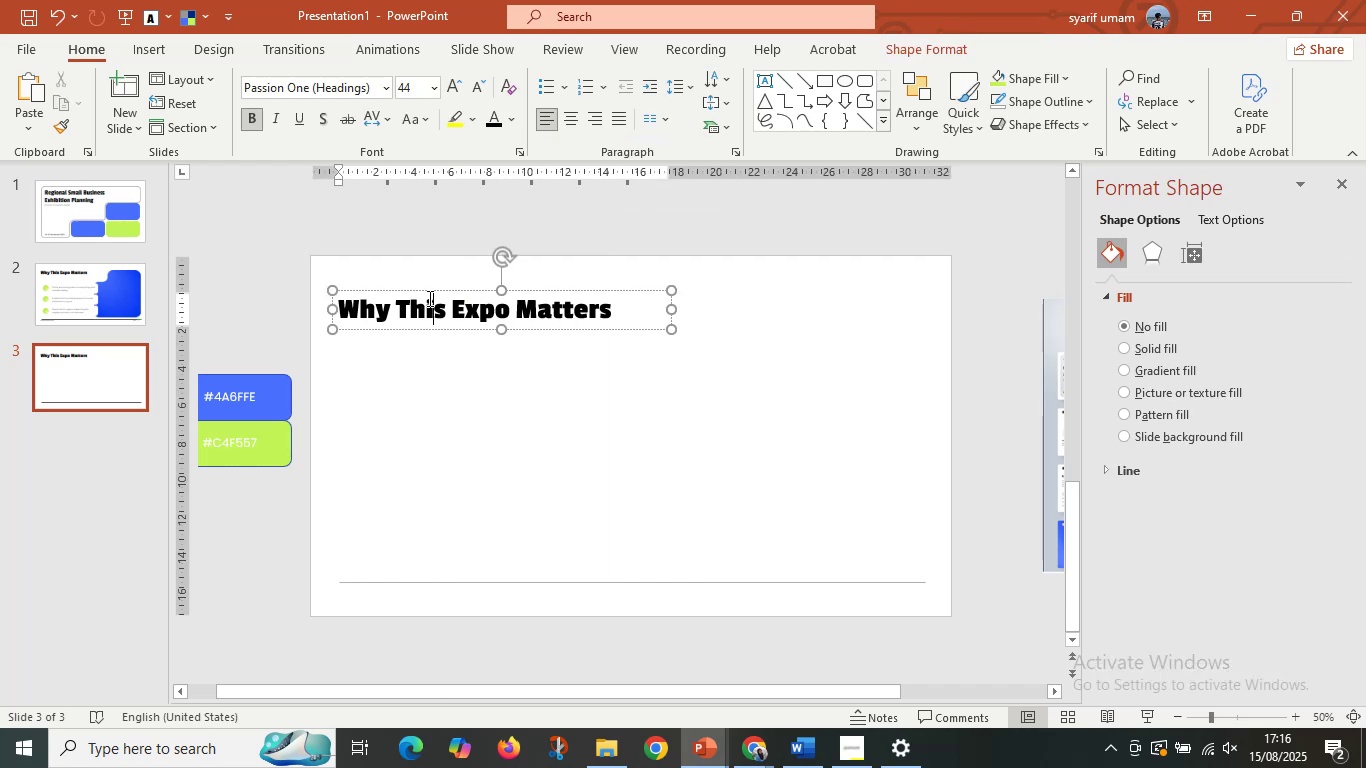 
key(Control+A)
 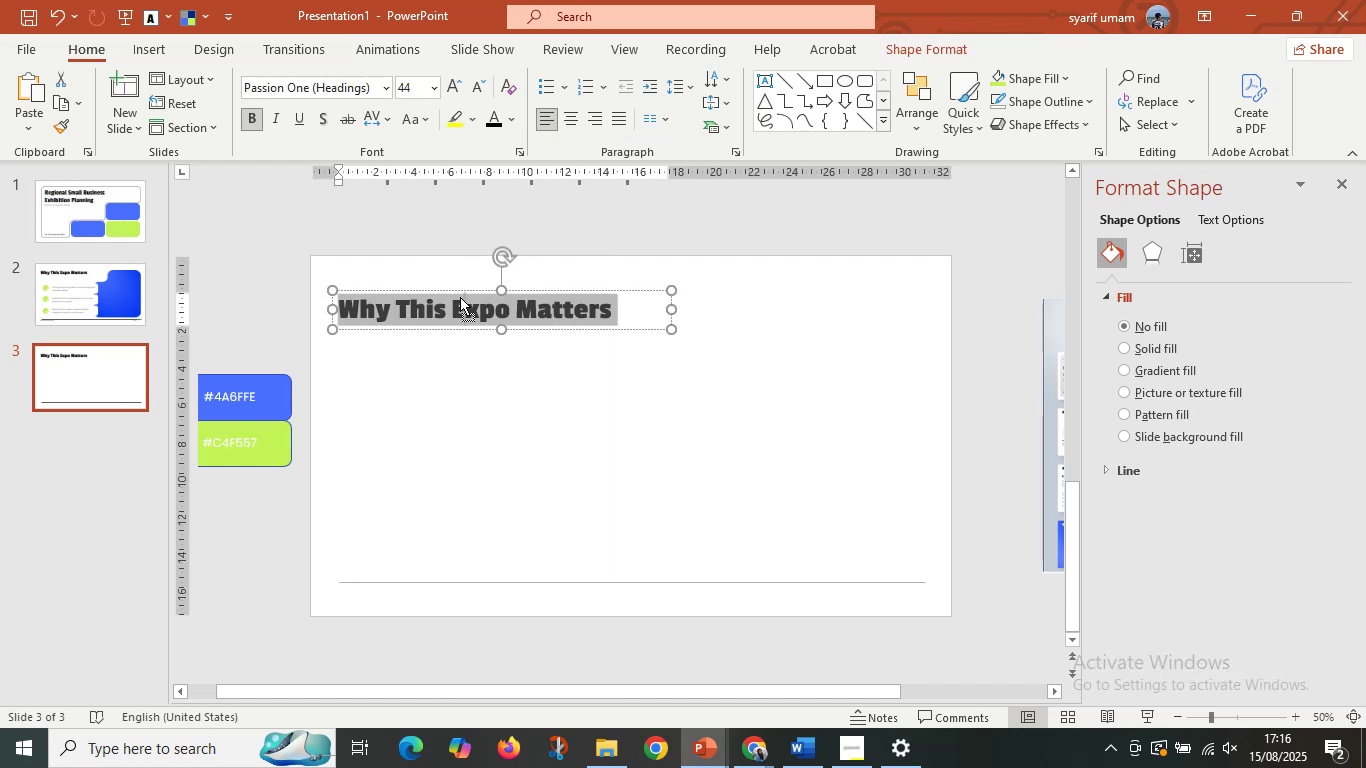 
right_click([460, 297])
 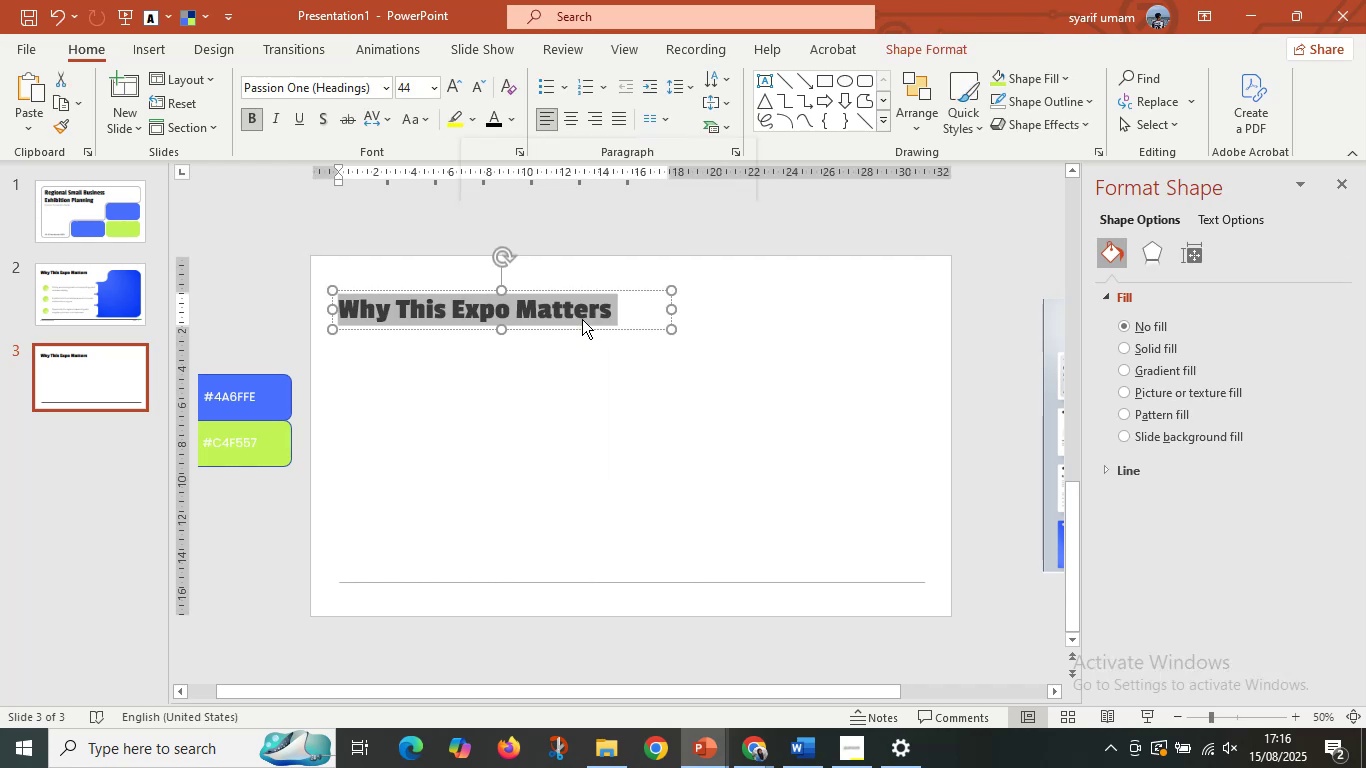 
double_click([904, 258])
 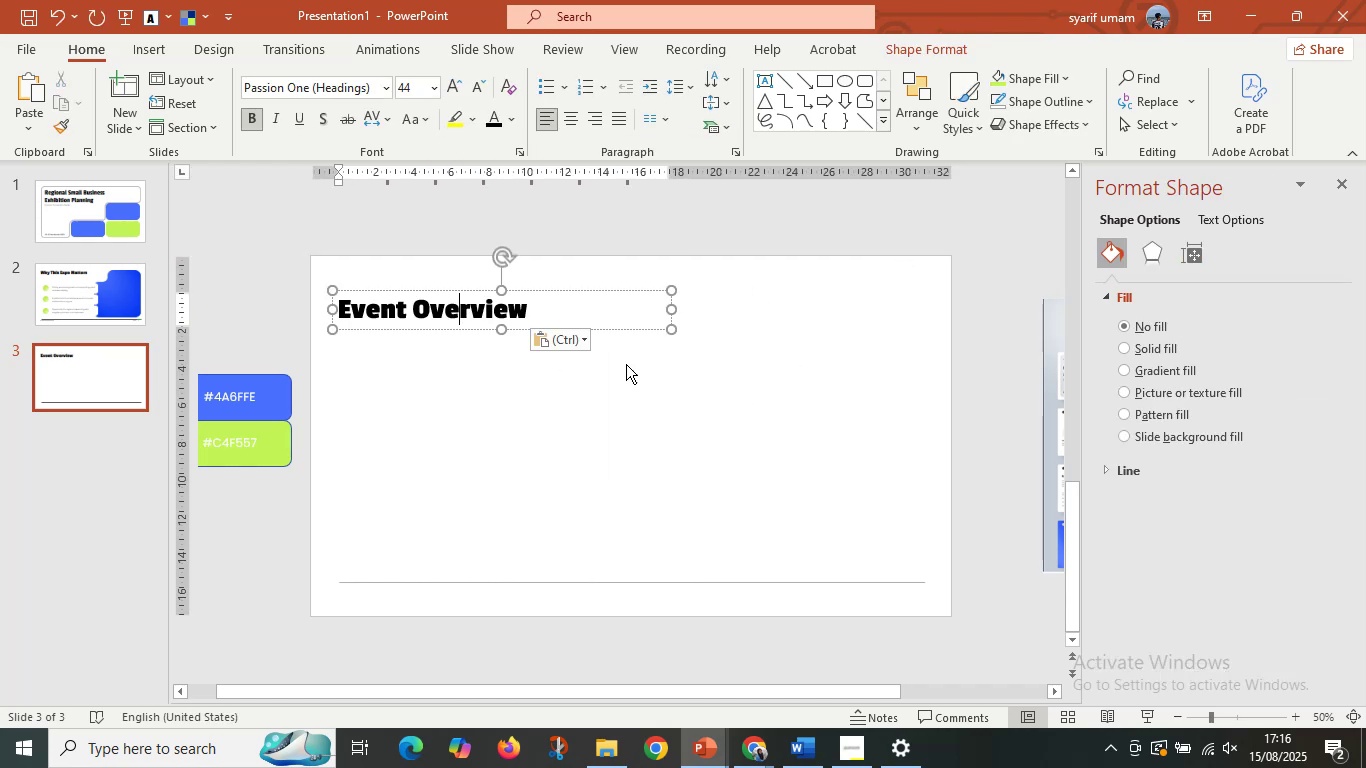 
left_click([835, 353])
 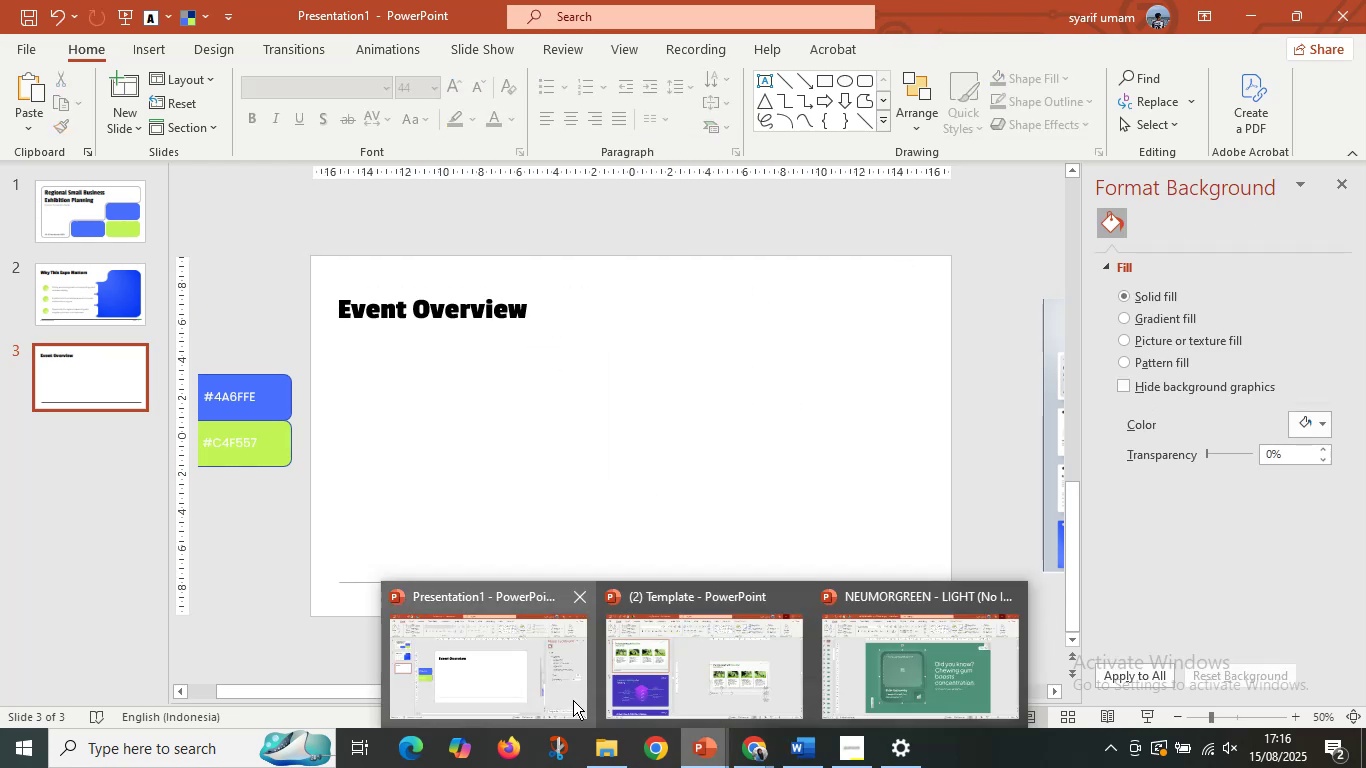 
left_click([902, 699])
 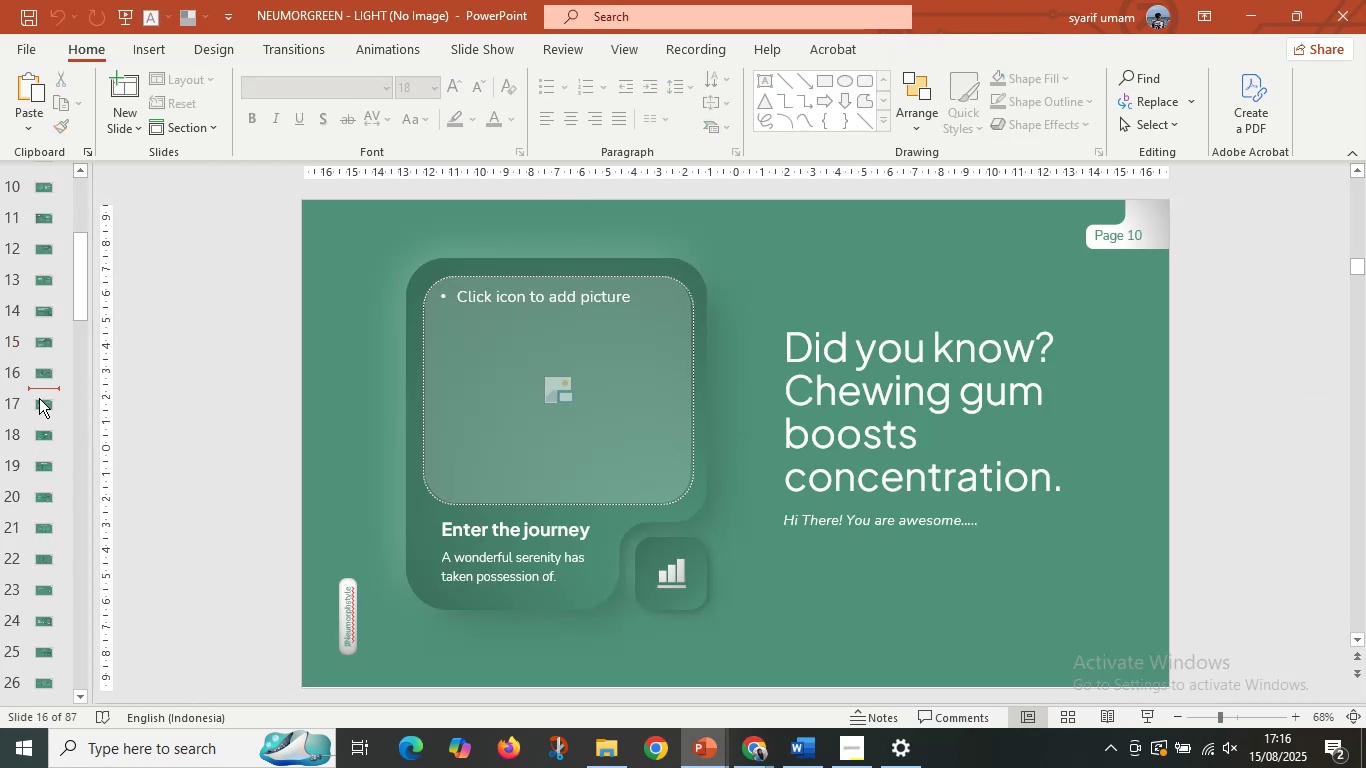 
double_click([40, 399])
 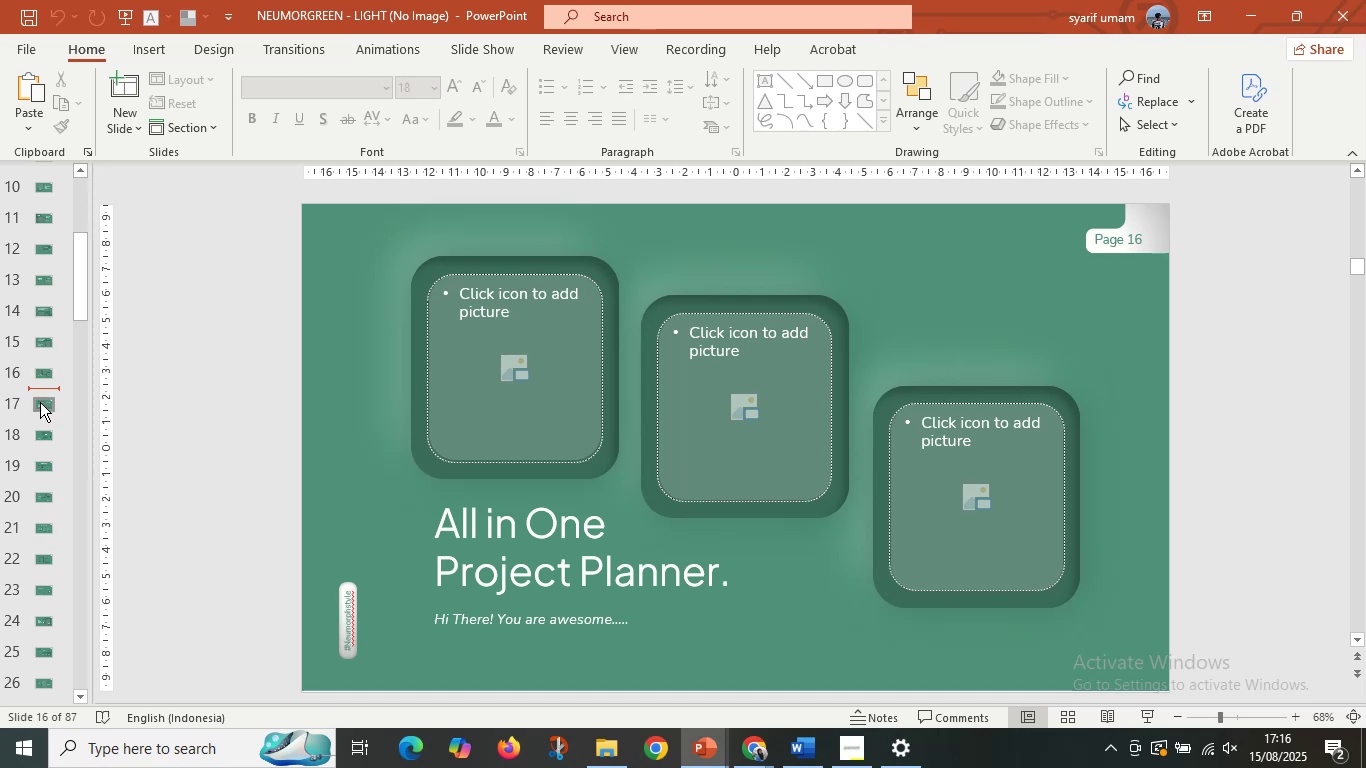 
left_click([40, 402])
 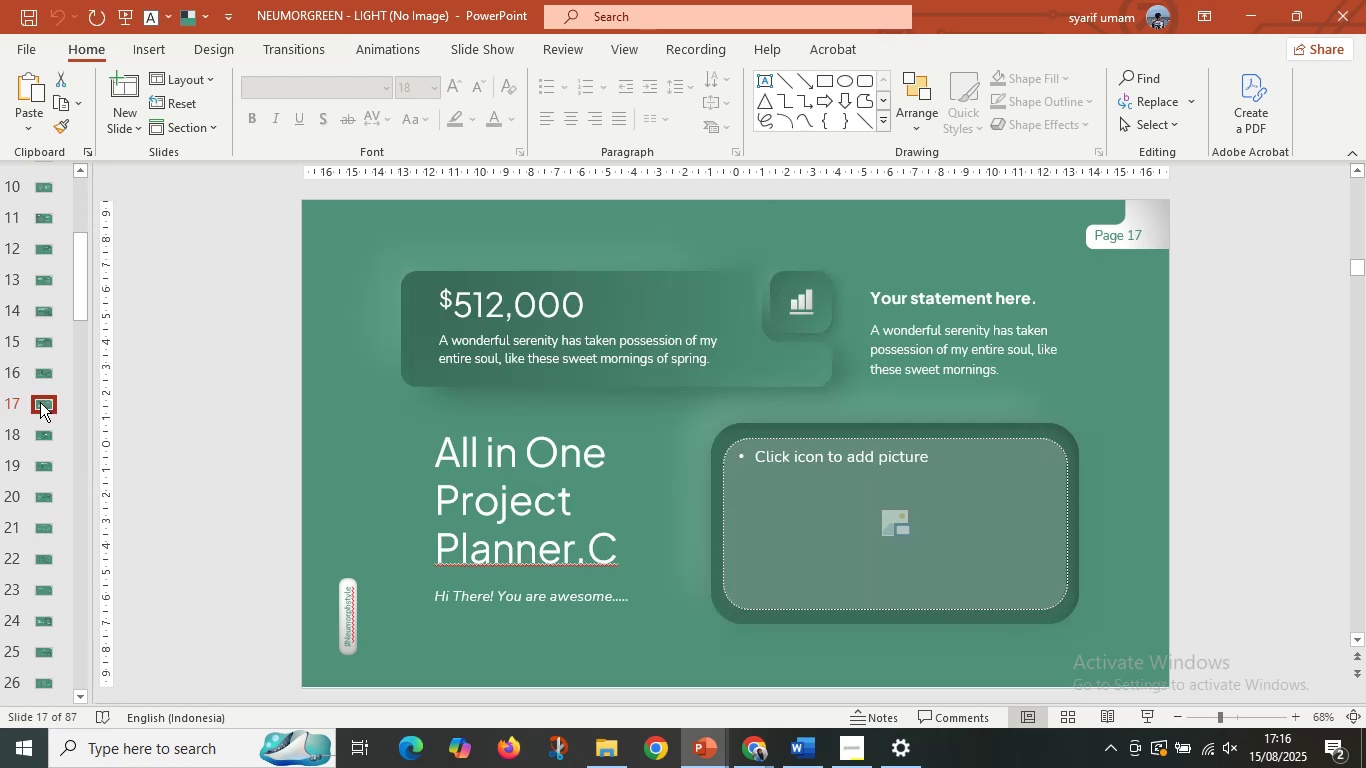 
key(ArrowRight)
 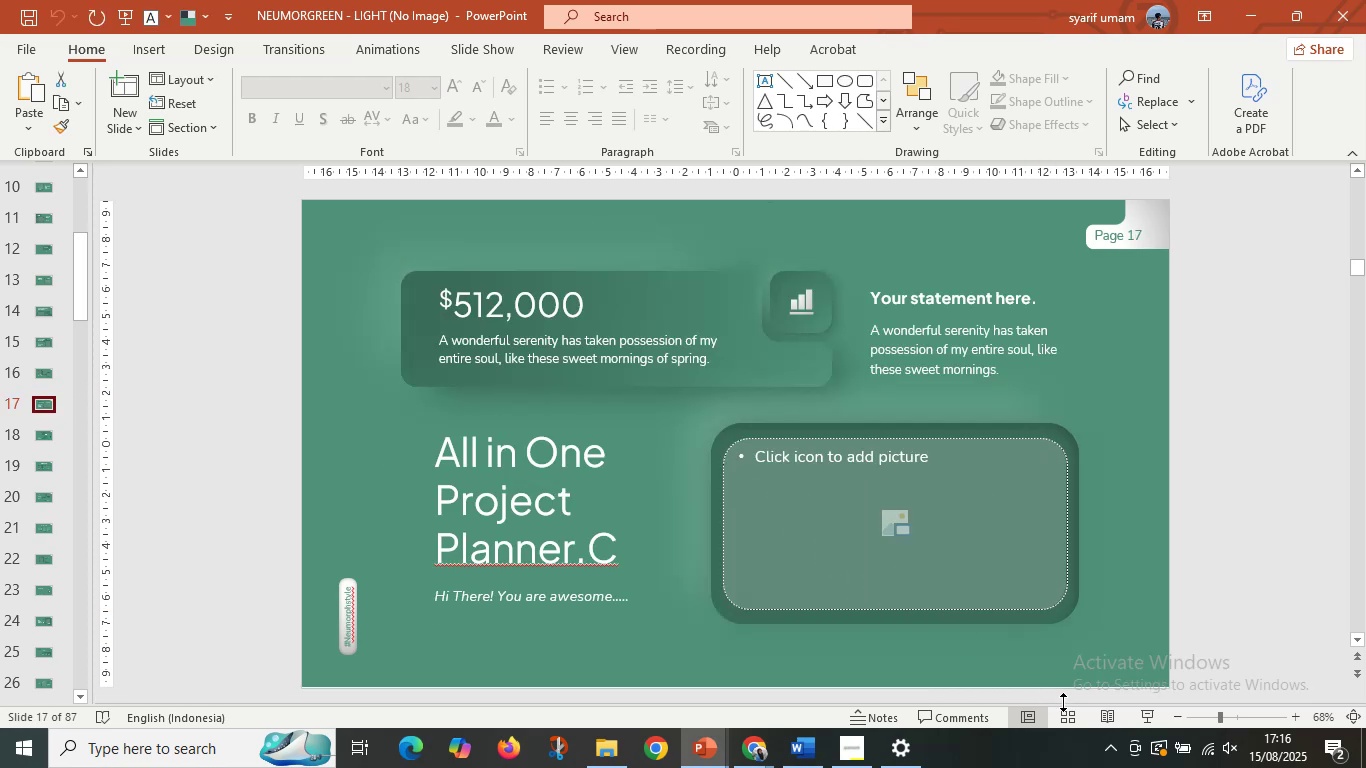 
left_click([1070, 716])
 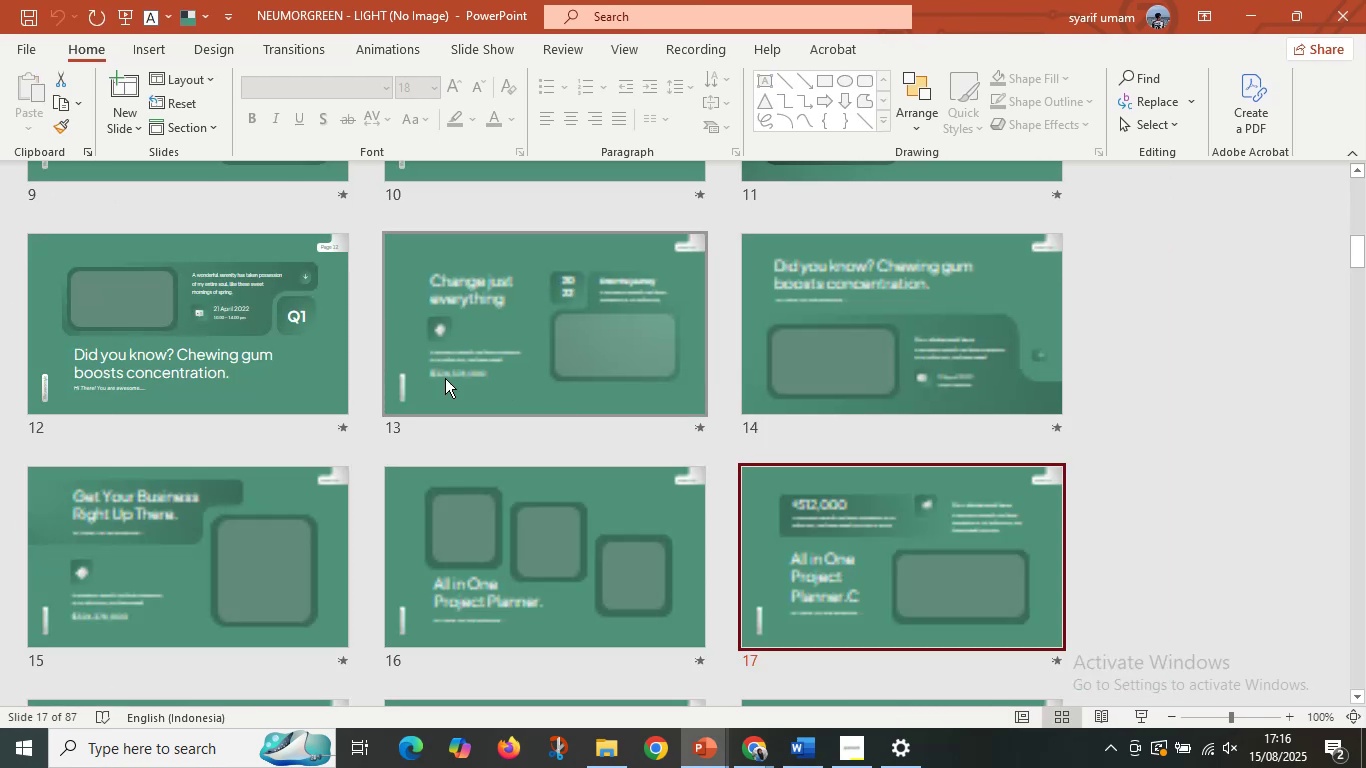 
scroll: coordinate [381, 371], scroll_direction: up, amount: 7.0
 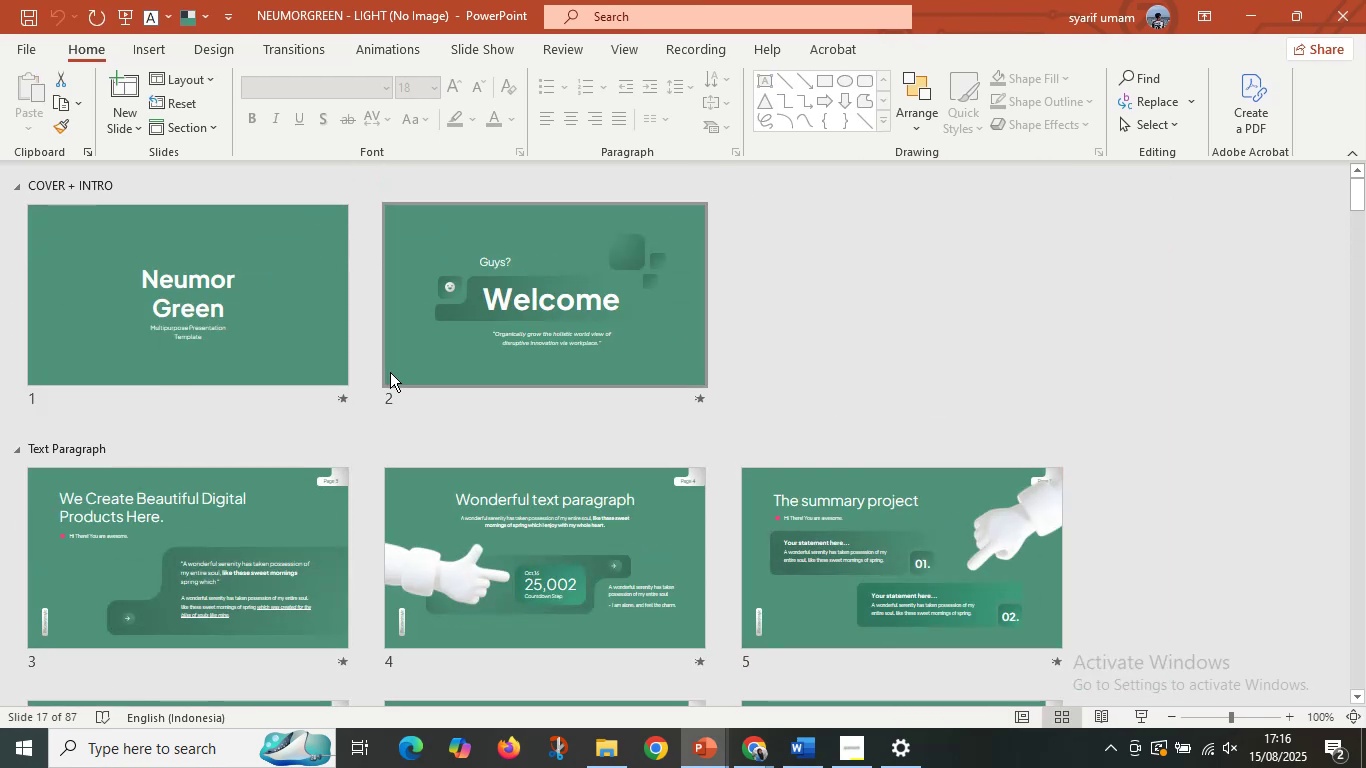 
scroll: coordinate [578, 390], scroll_direction: down, amount: 9.0
 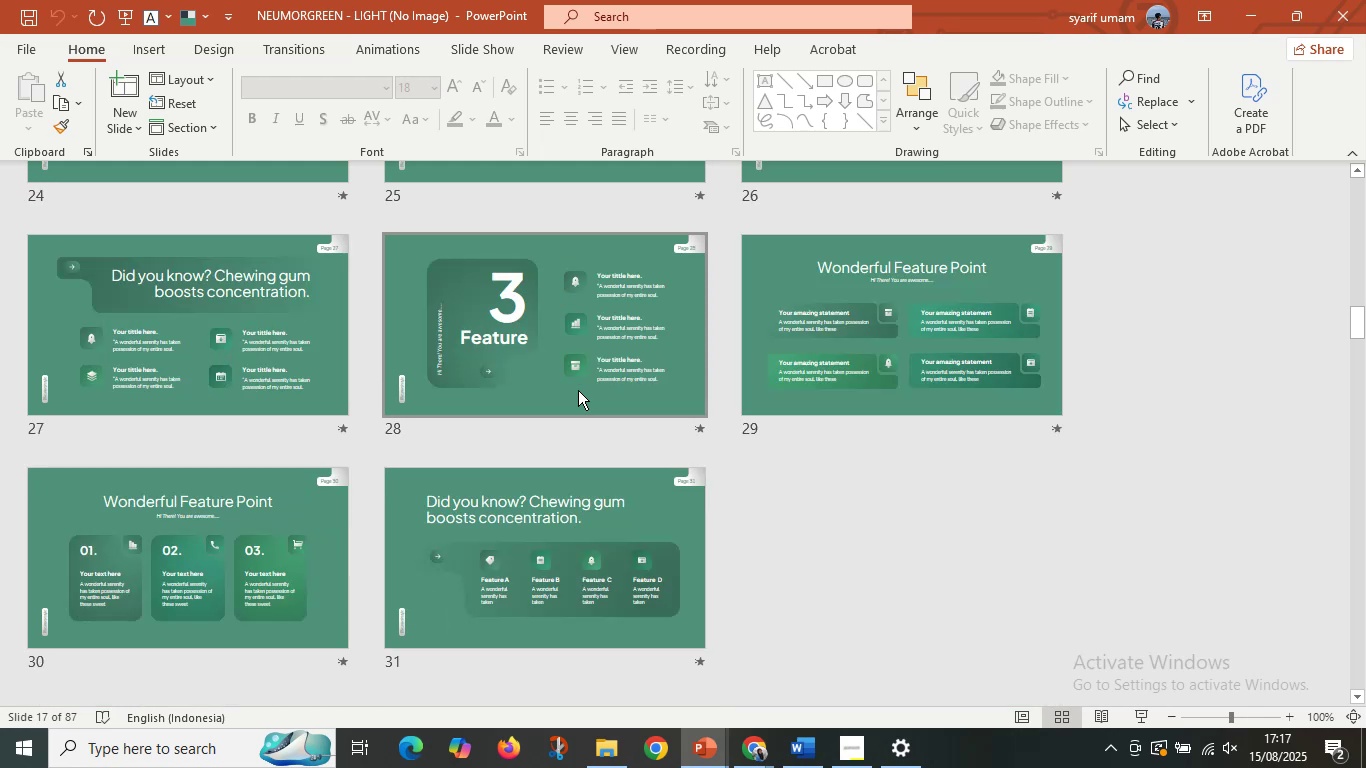 
scroll: coordinate [579, 373], scroll_direction: down, amount: 8.0
 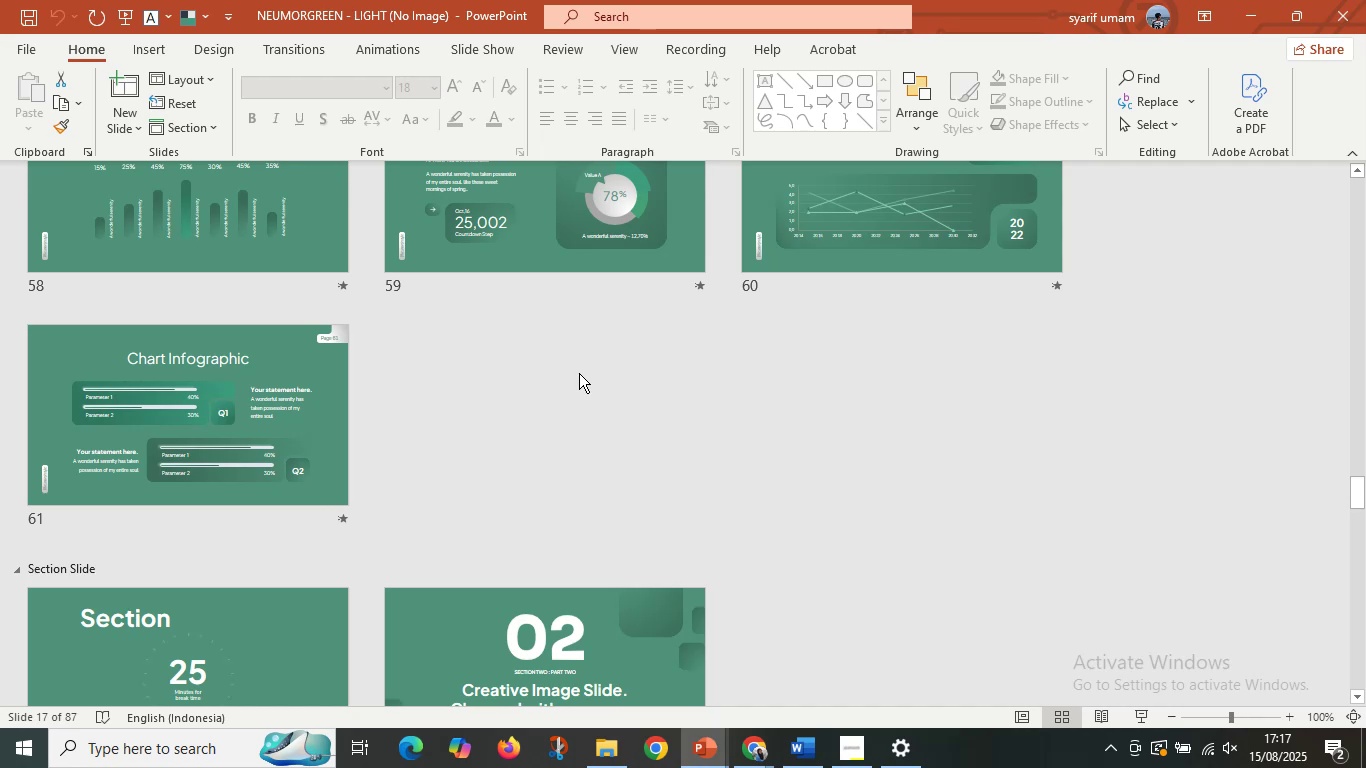 
wait(5.56)
 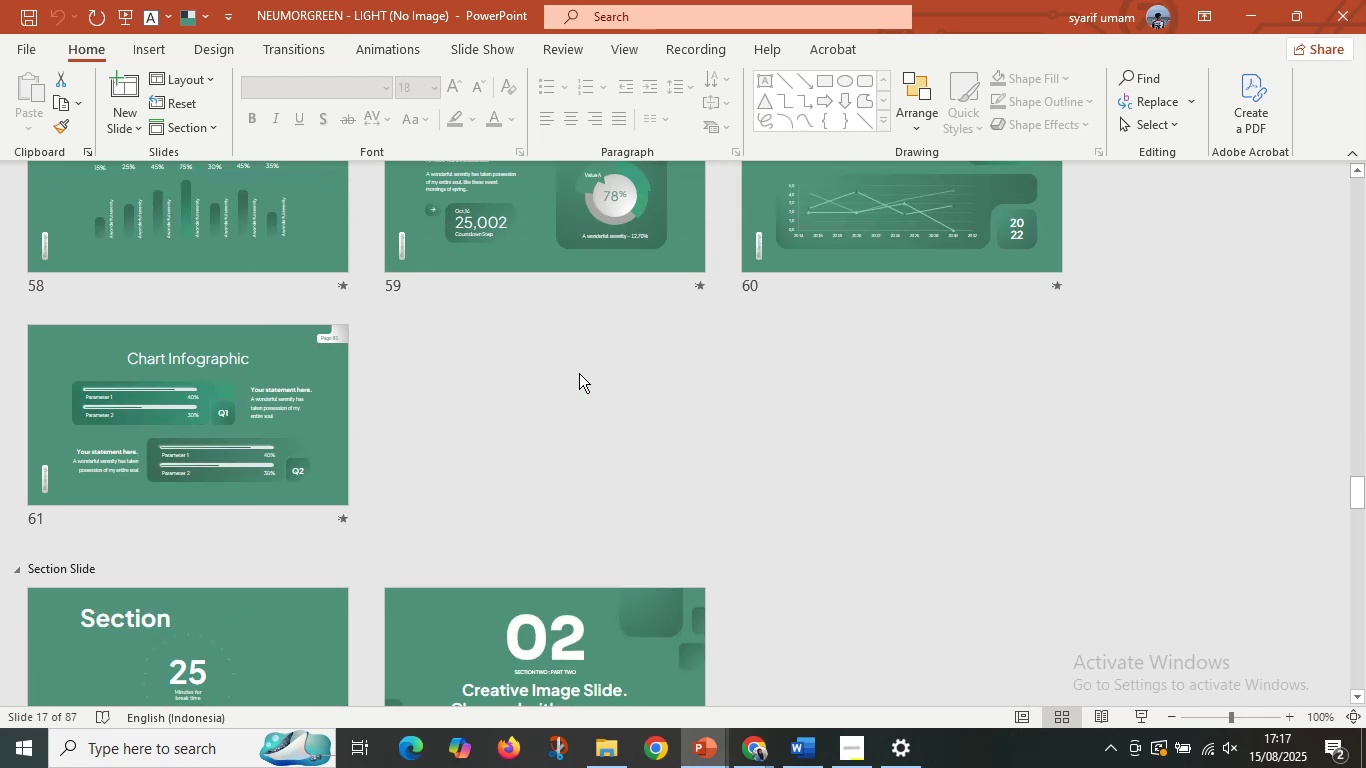 
scroll: coordinate [550, 359], scroll_direction: down, amount: 10.0
 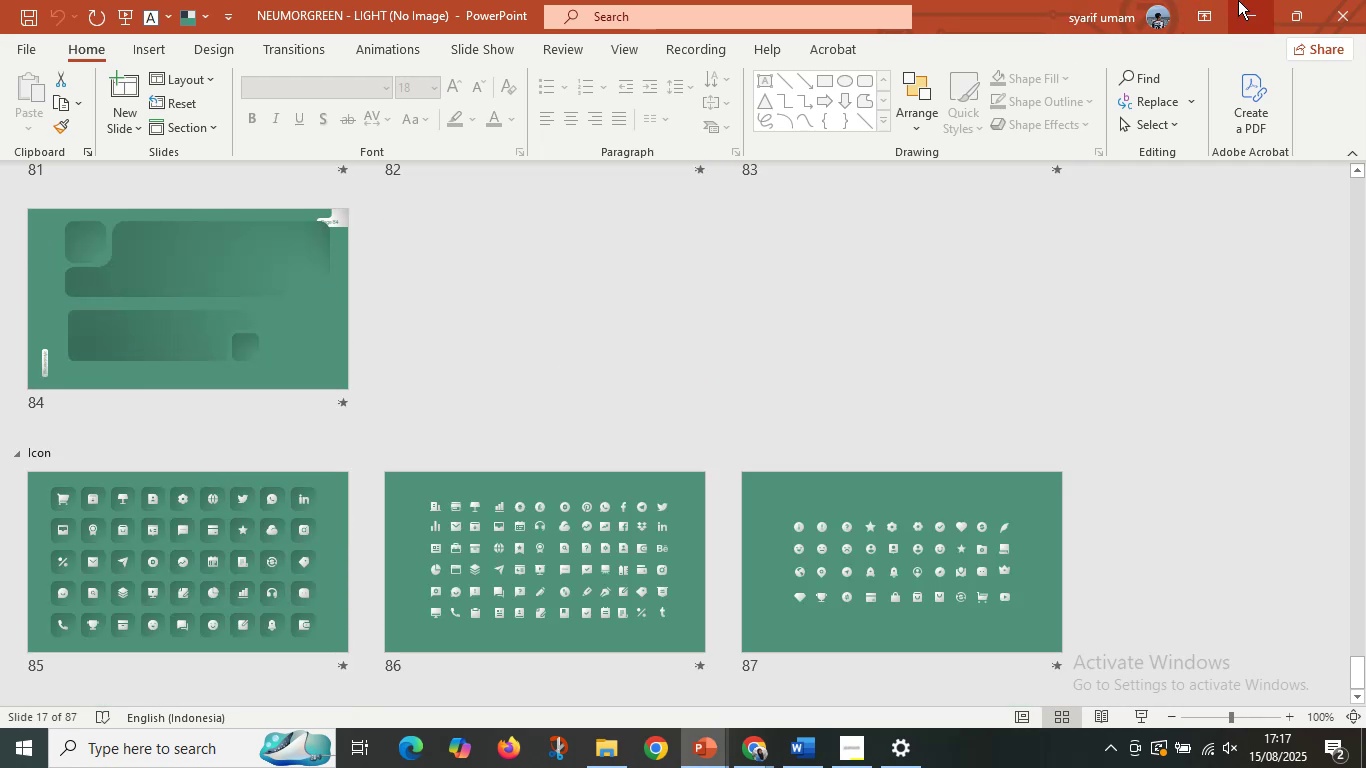 
left_click([1252, 0])
 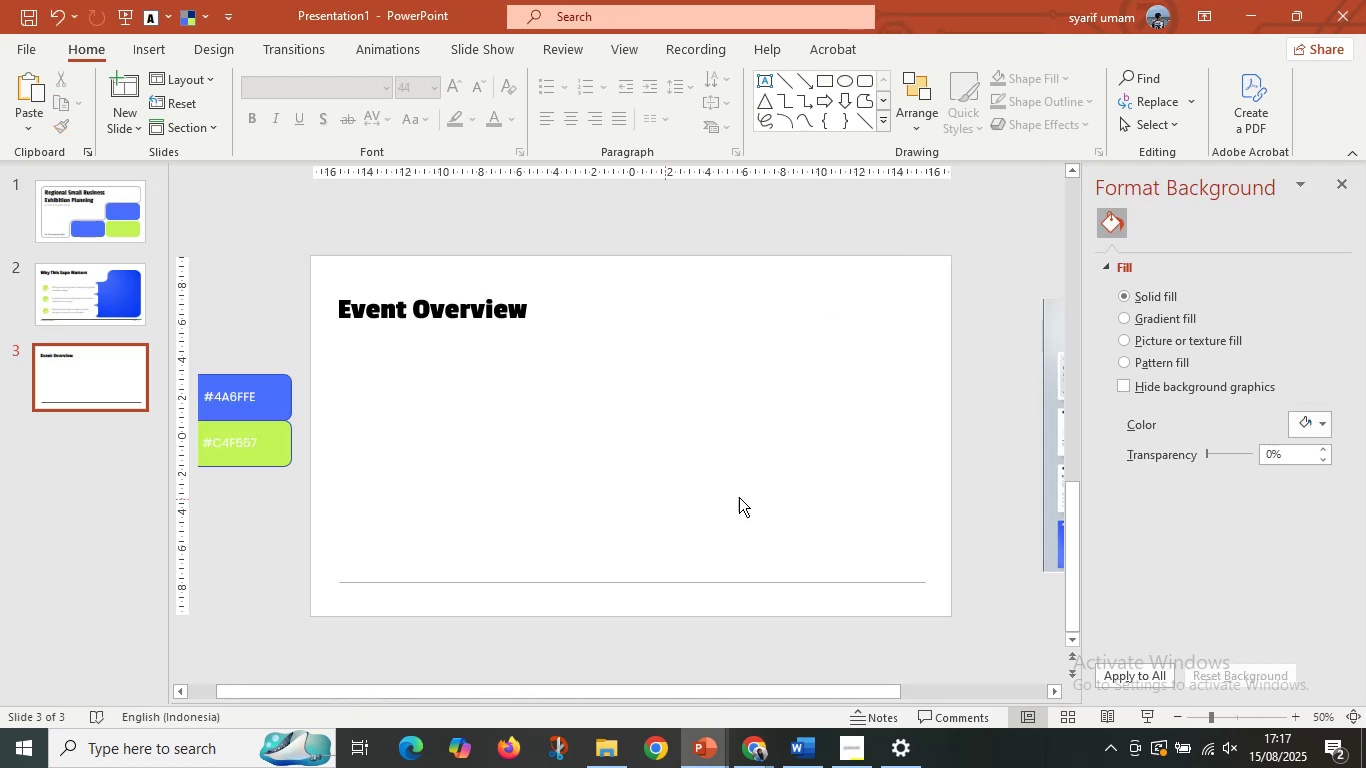 
left_click([802, 497])
 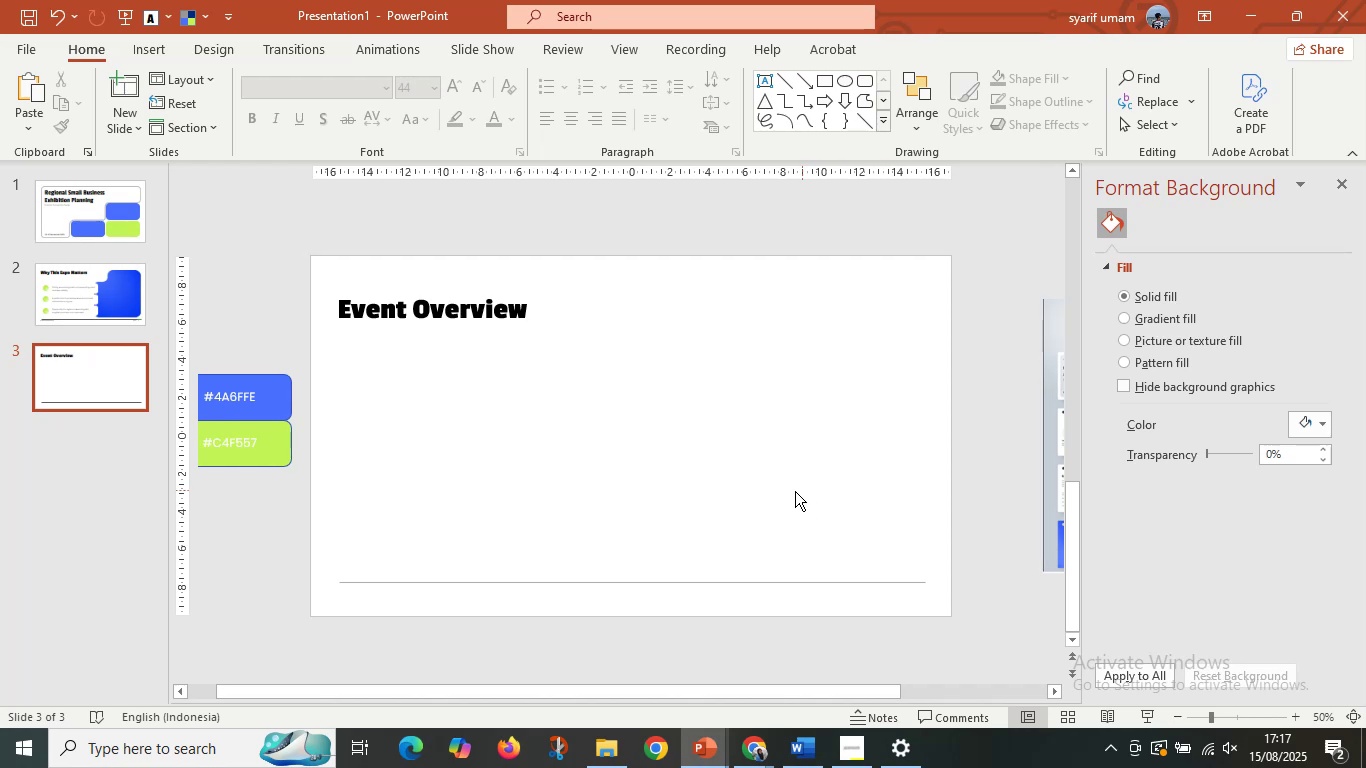 
scroll: coordinate [651, 487], scroll_direction: down, amount: 4.0
 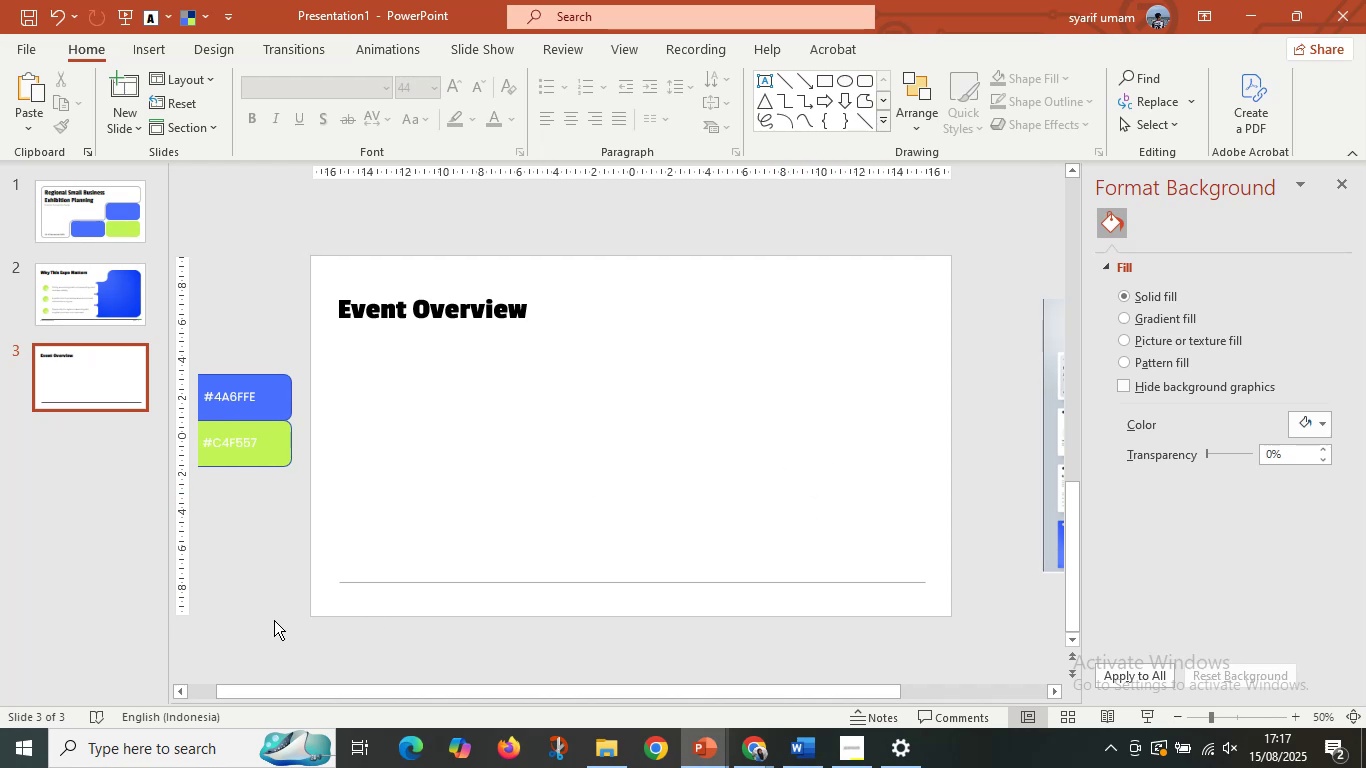 
left_click([274, 620])
 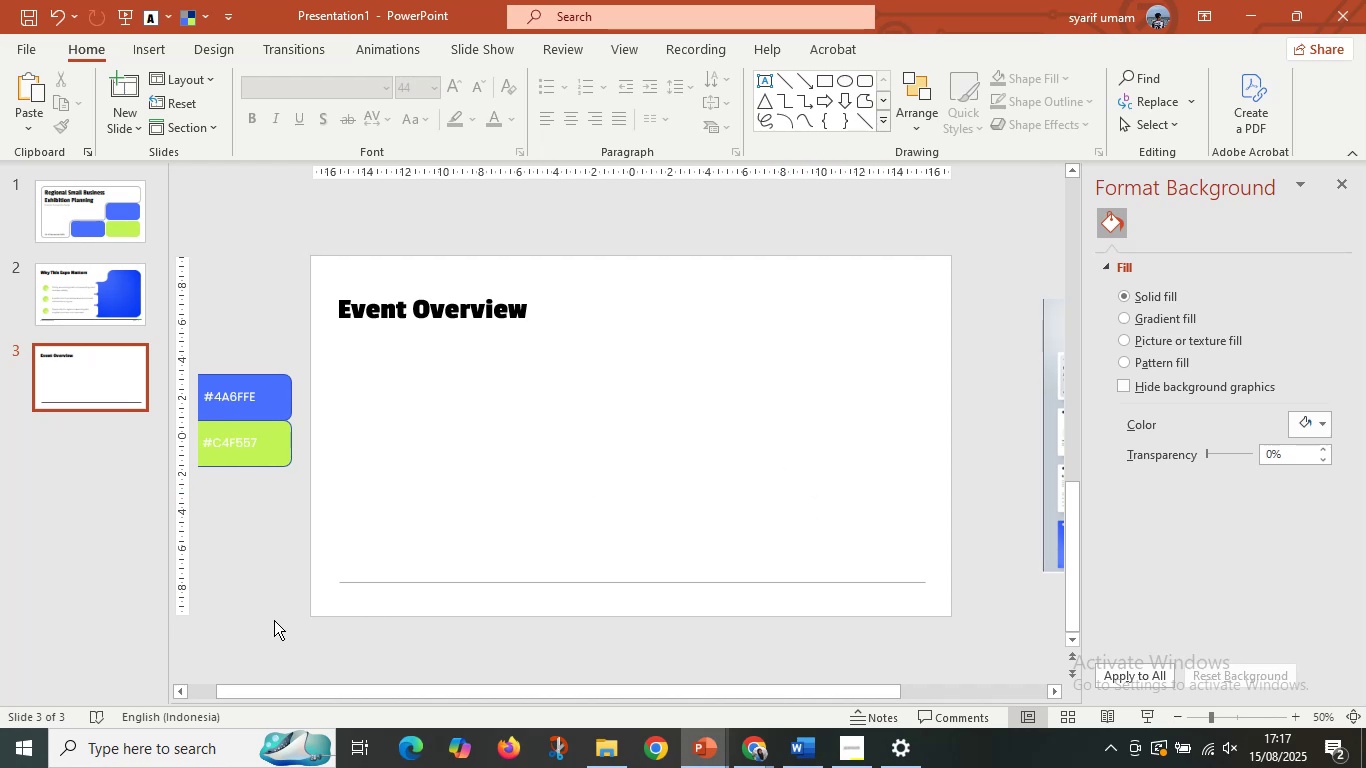 
hold_key(key=ControlLeft, duration=0.38)
scroll: coordinate [278, 614], scroll_direction: down, amount: 3.0
 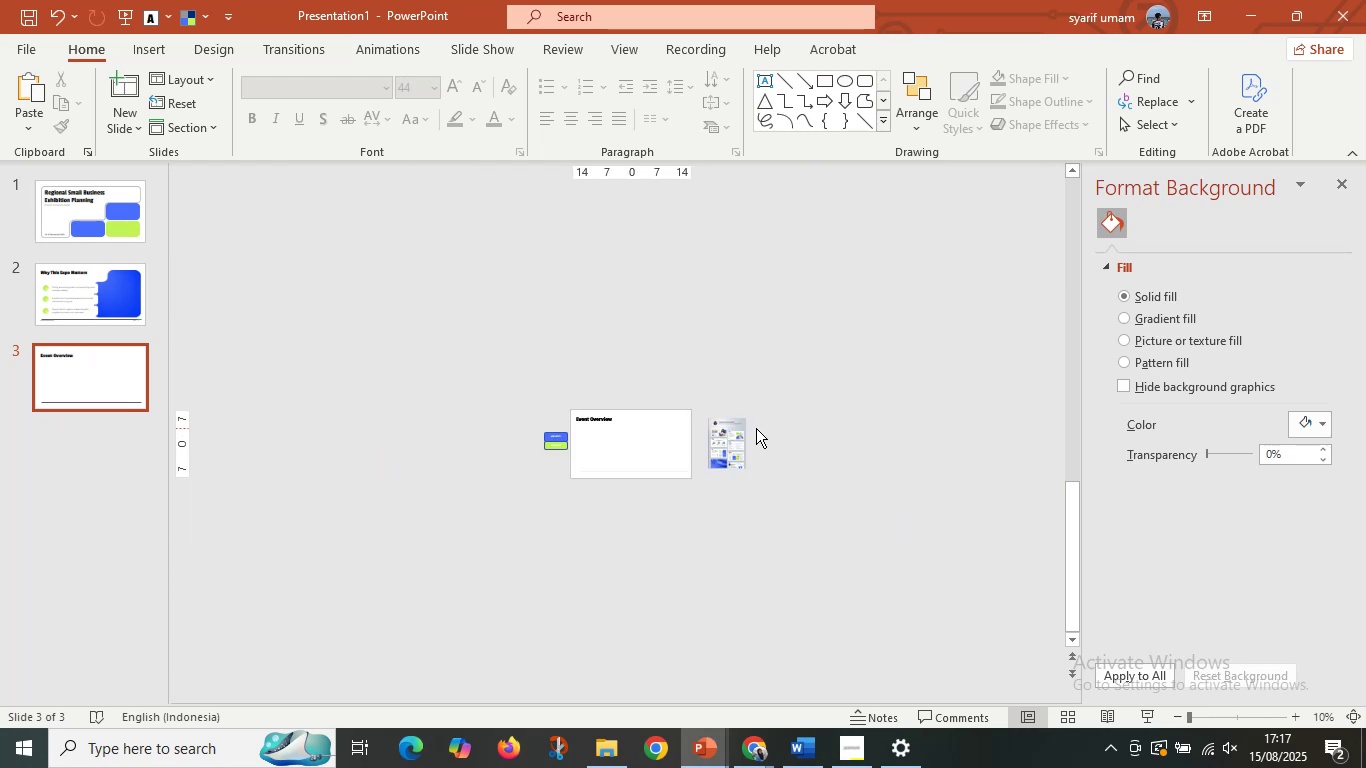 
left_click([756, 428])
 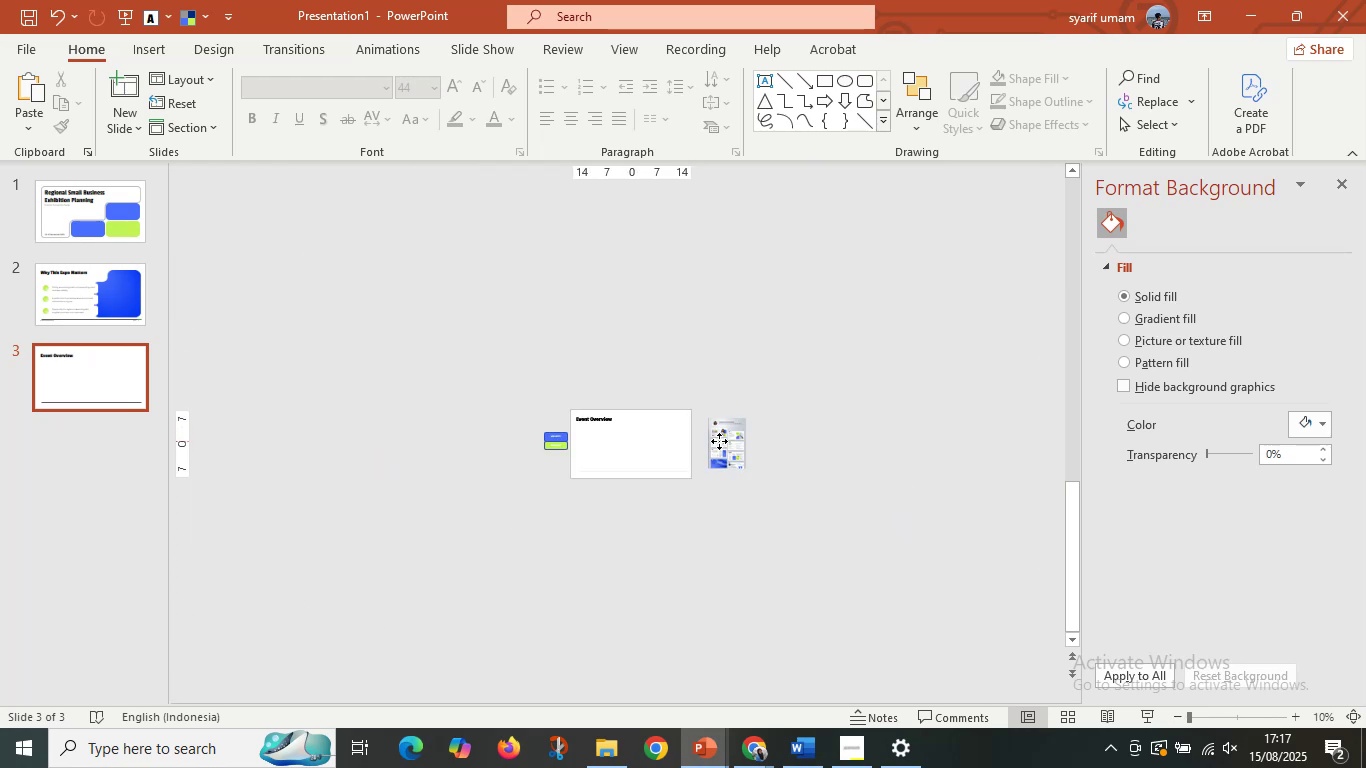 
left_click([719, 441])
 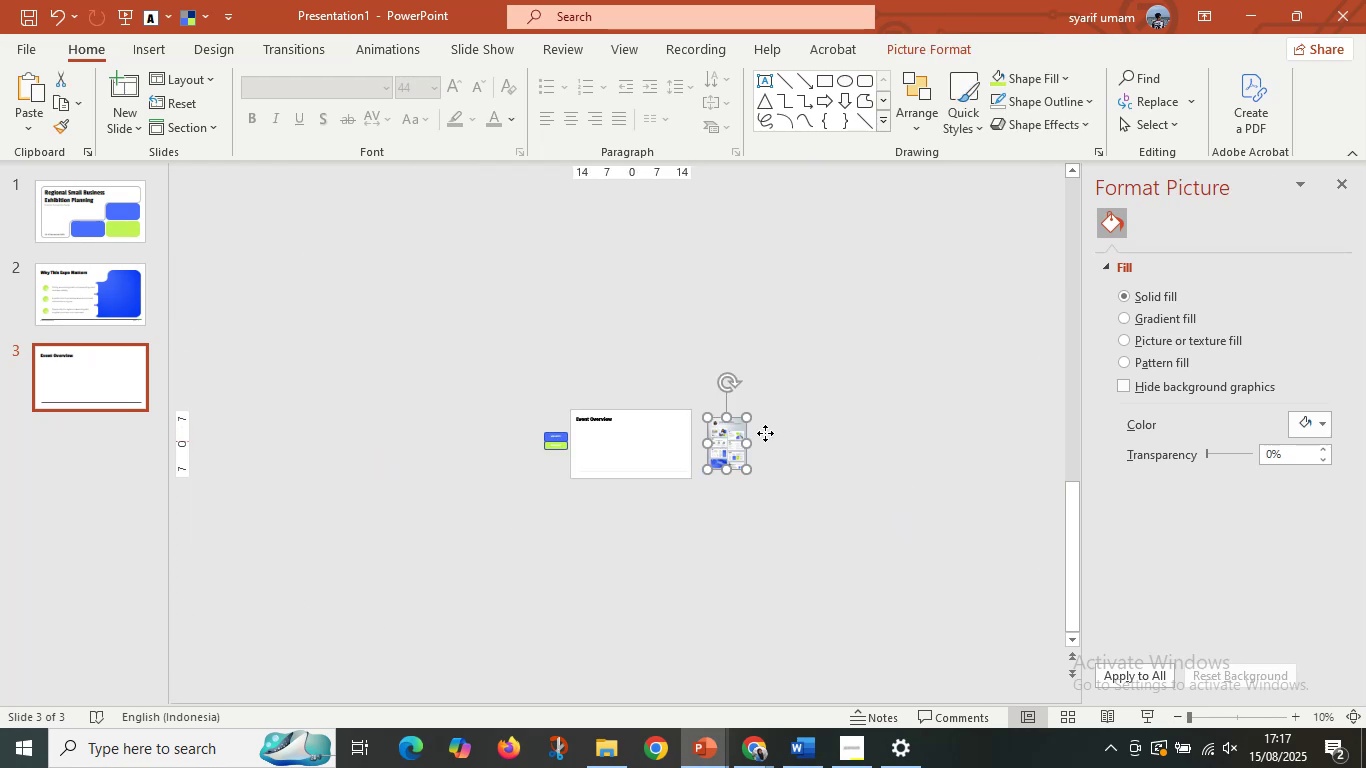 
hold_key(key=ControlLeft, duration=0.51)
scroll: coordinate [766, 433], scroll_direction: up, amount: 5.0
 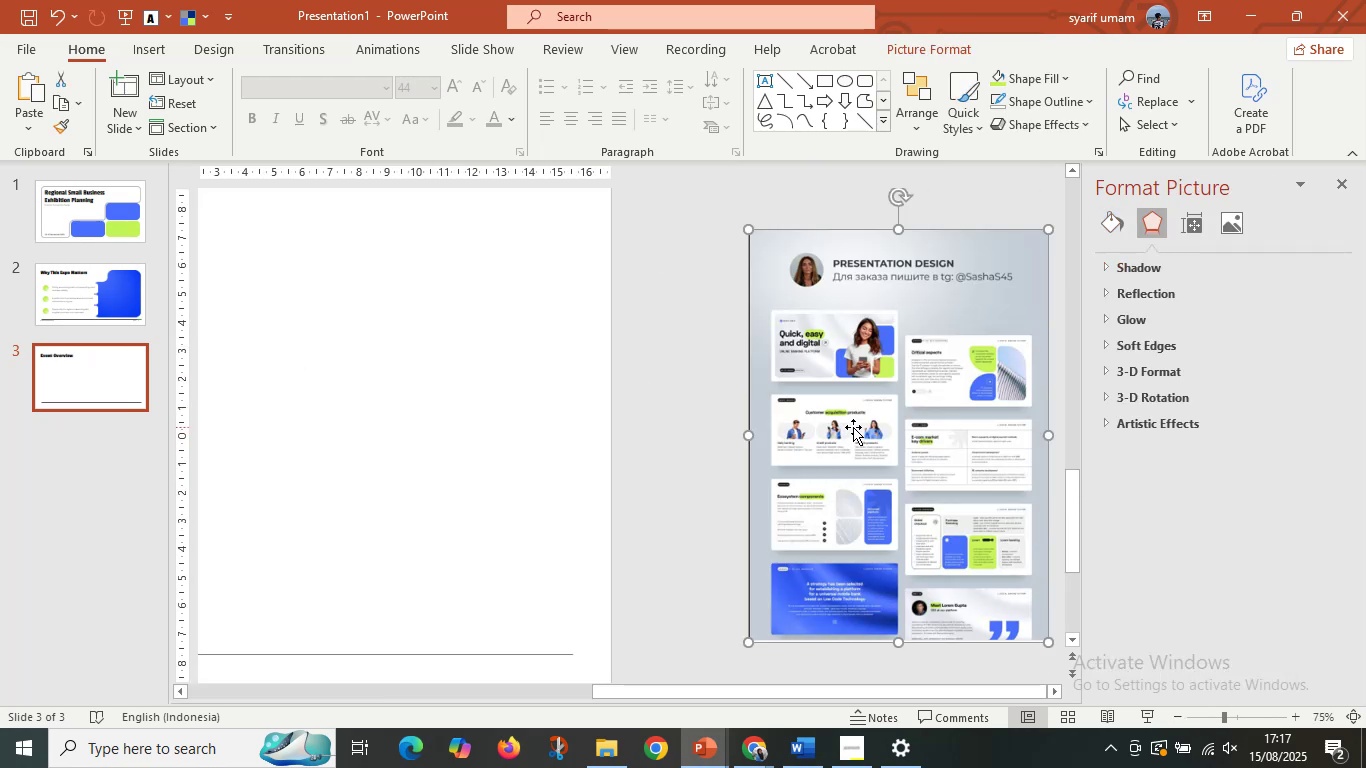 
hold_key(key=MetaLeft, duration=0.5)
scroll: coordinate [948, 397], scroll_direction: up, amount: 3.0
 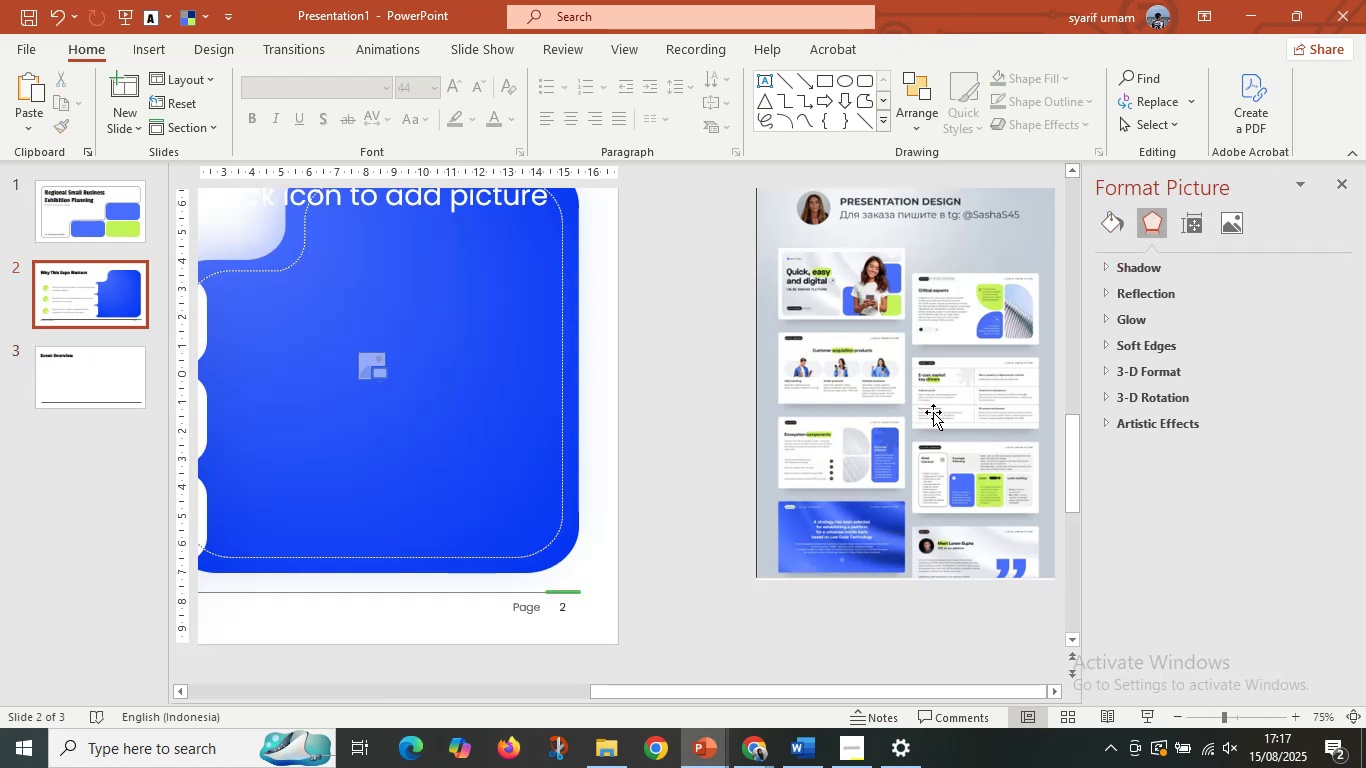 
hold_key(key=ControlLeft, duration=0.42)
scroll: coordinate [928, 421], scroll_direction: up, amount: 1.0
 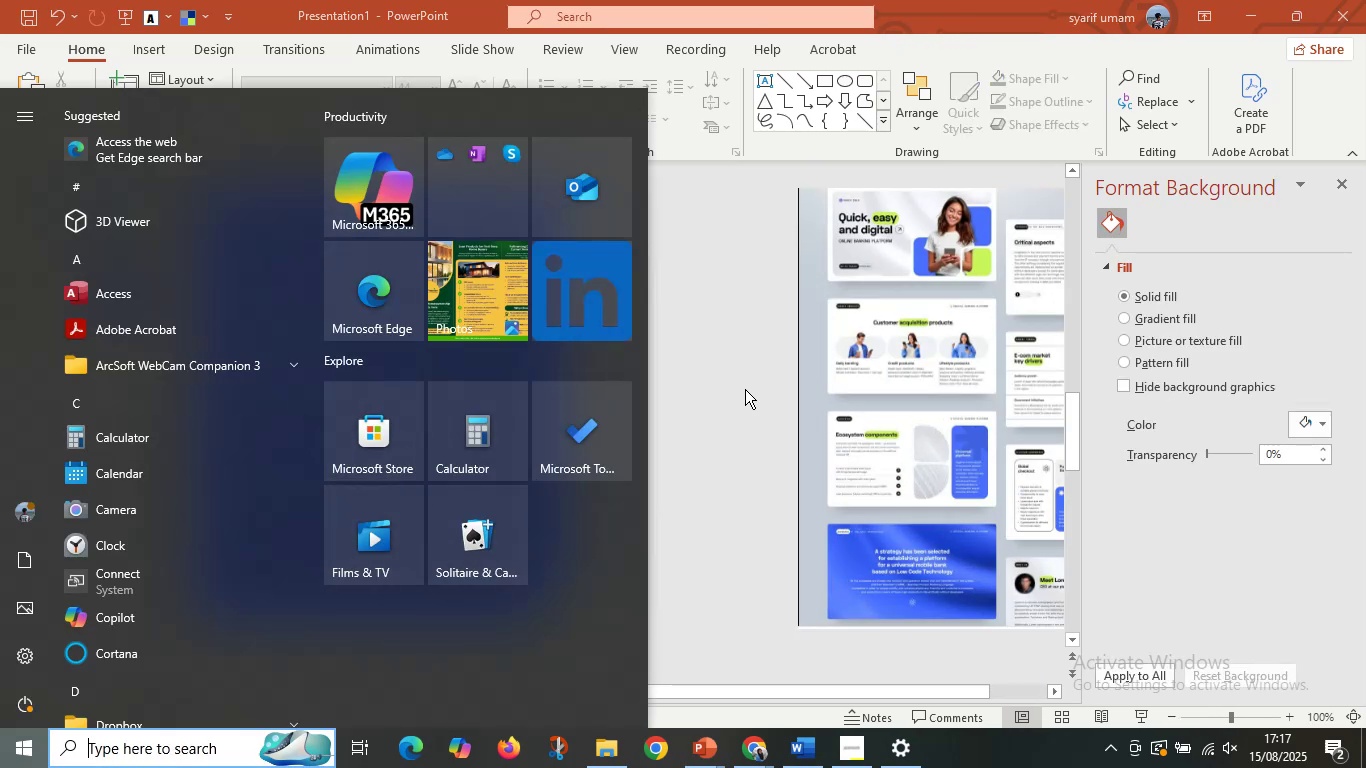 
left_click([775, 384])
 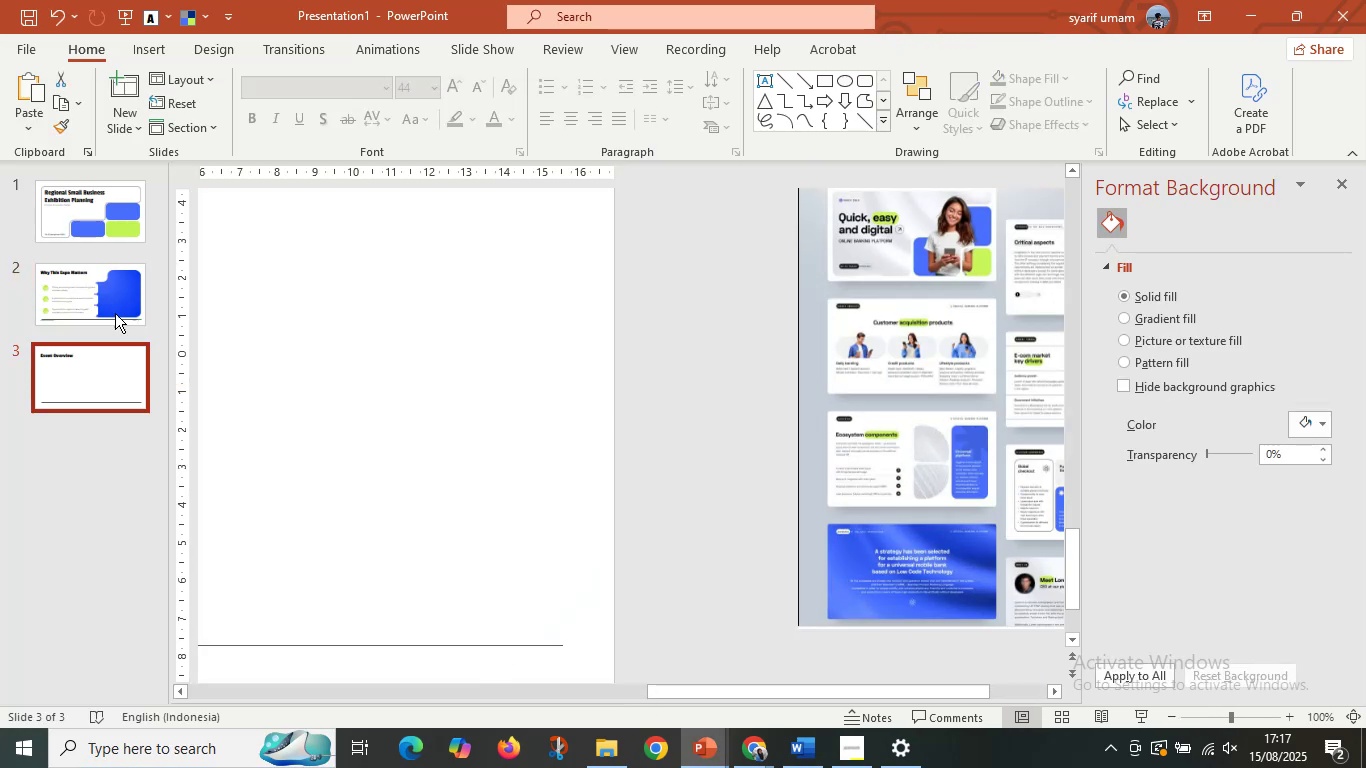 
double_click([117, 290])
 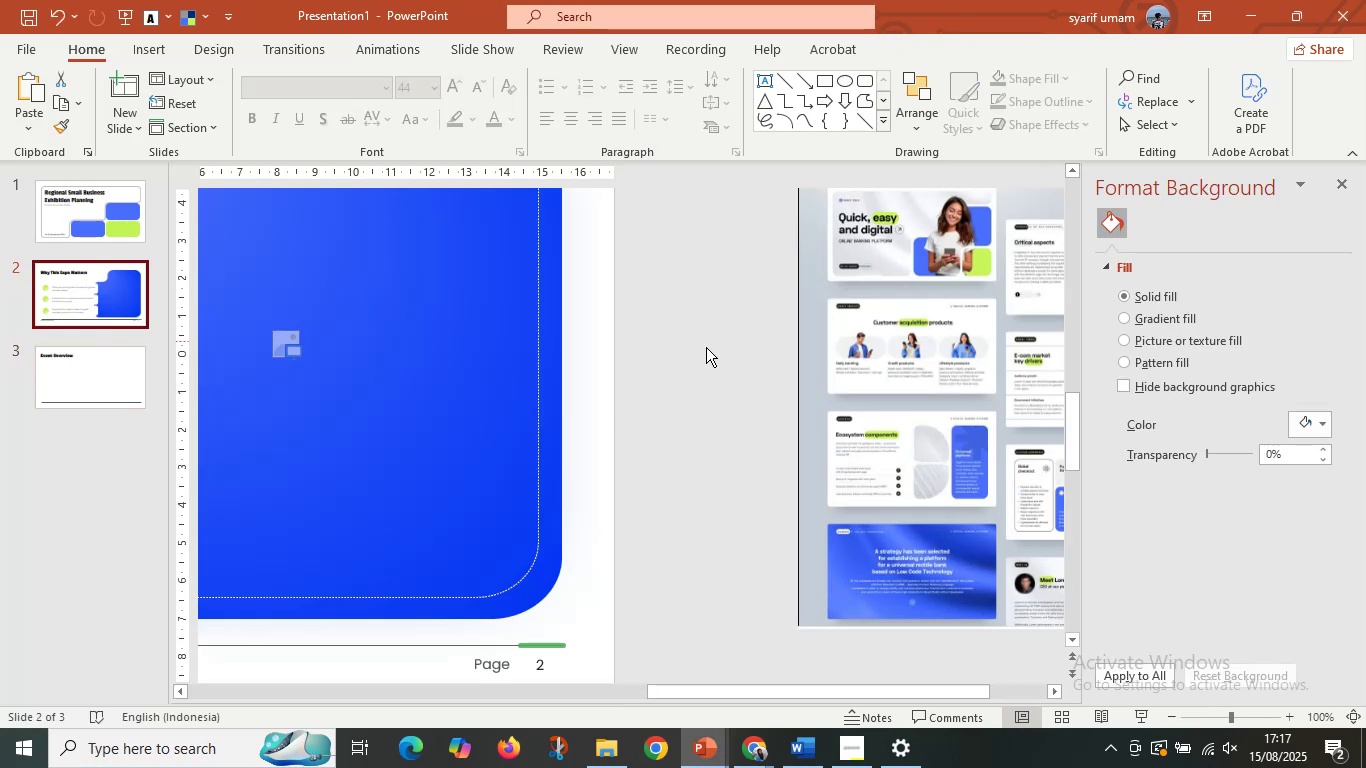 
hold_key(key=ControlLeft, duration=0.38)
scroll: coordinate [749, 353], scroll_direction: down, amount: 2.0
 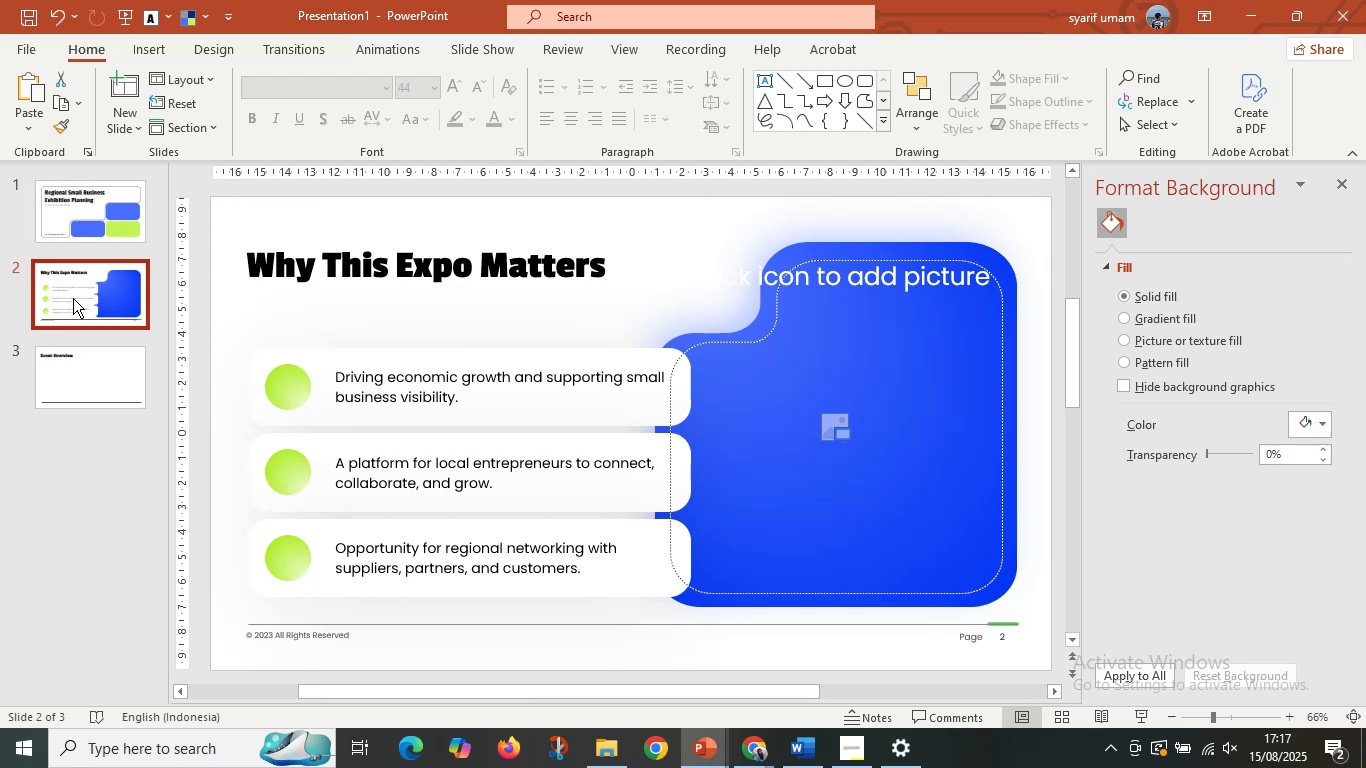 
double_click([94, 371])
 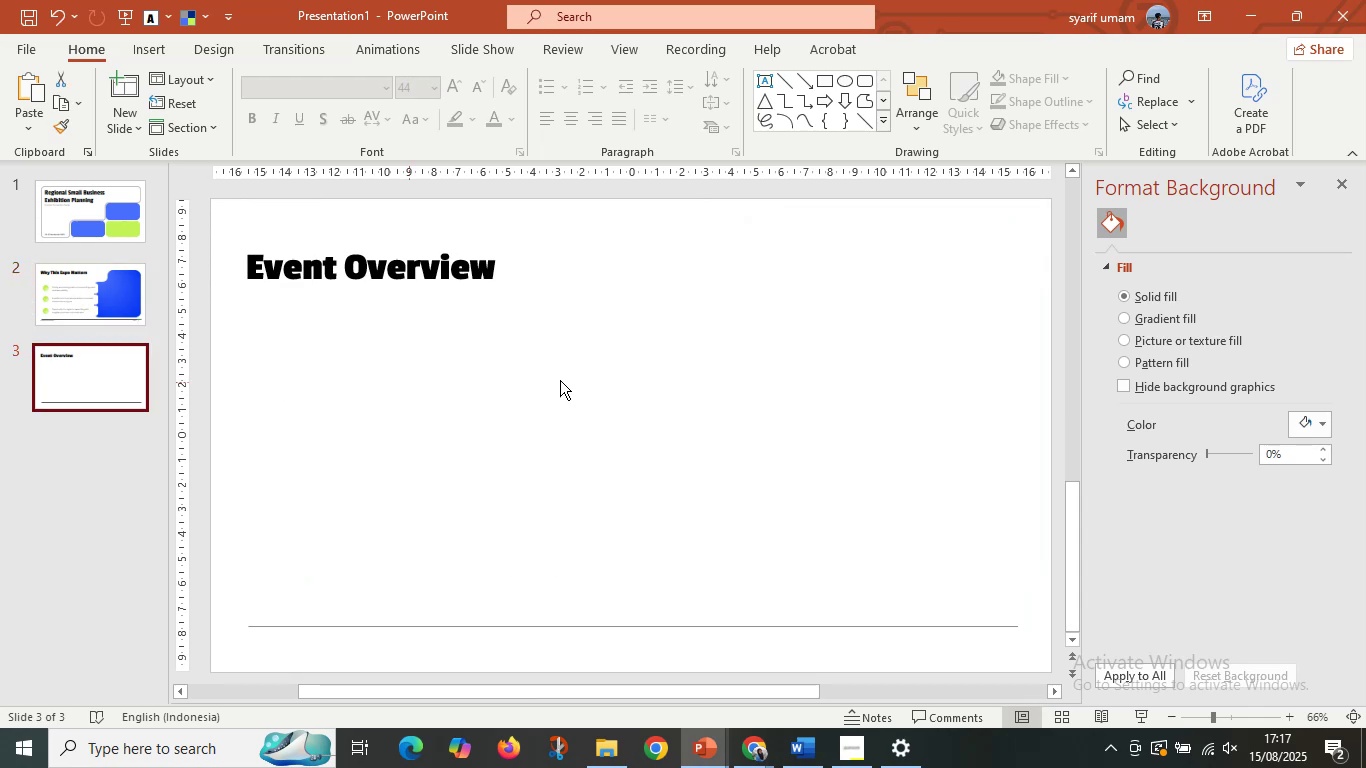 
hold_key(key=ControlLeft, duration=0.44)
scroll: coordinate [637, 375], scroll_direction: down, amount: 2.0
 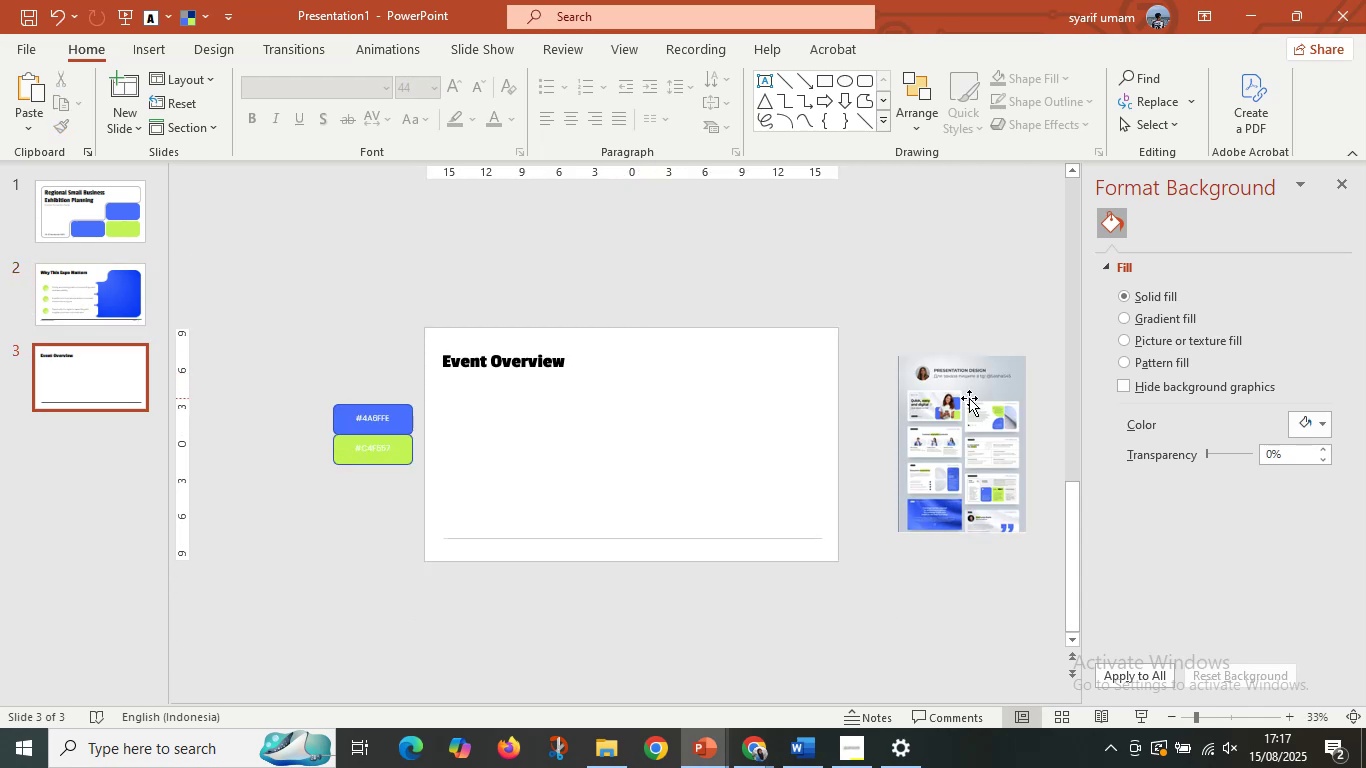 
left_click([969, 398])
 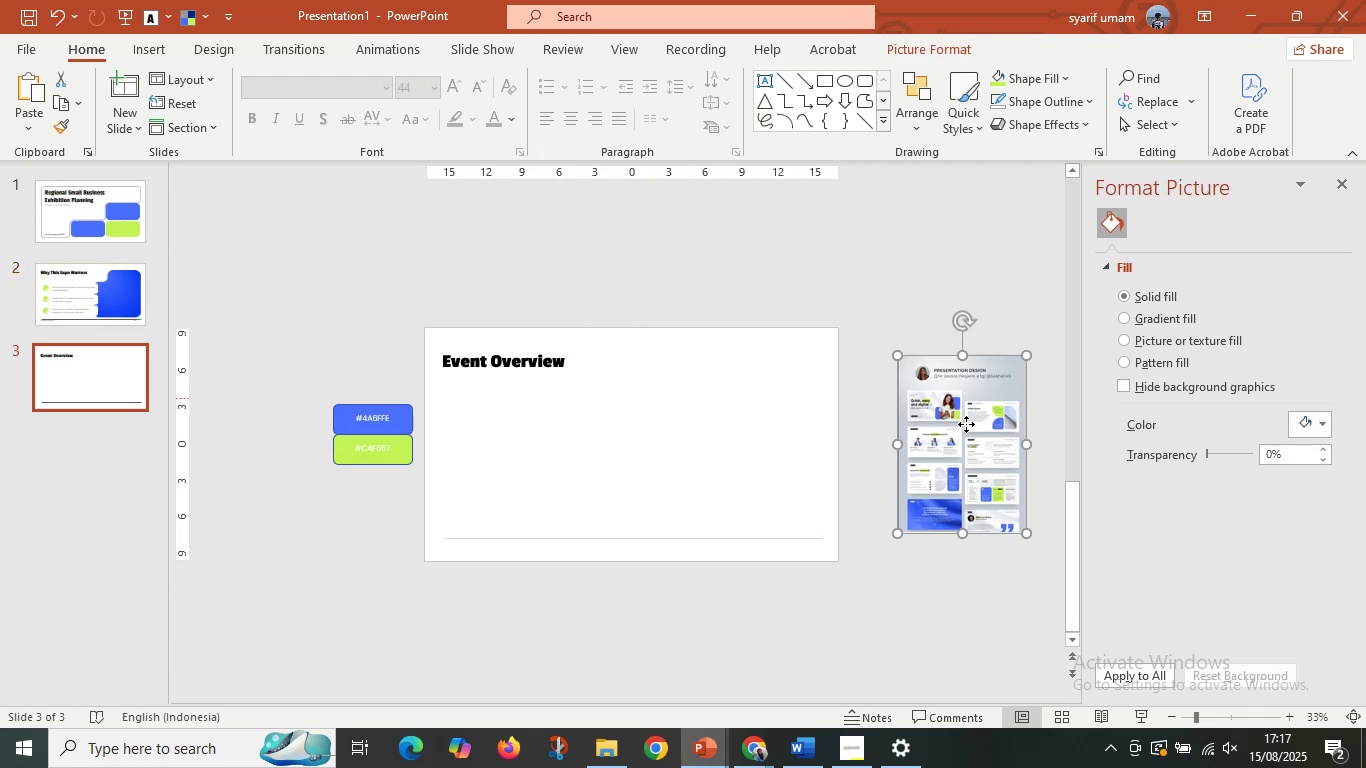 
hold_key(key=ControlLeft, duration=0.47)
scroll: coordinate [967, 426], scroll_direction: up, amount: 6.0
 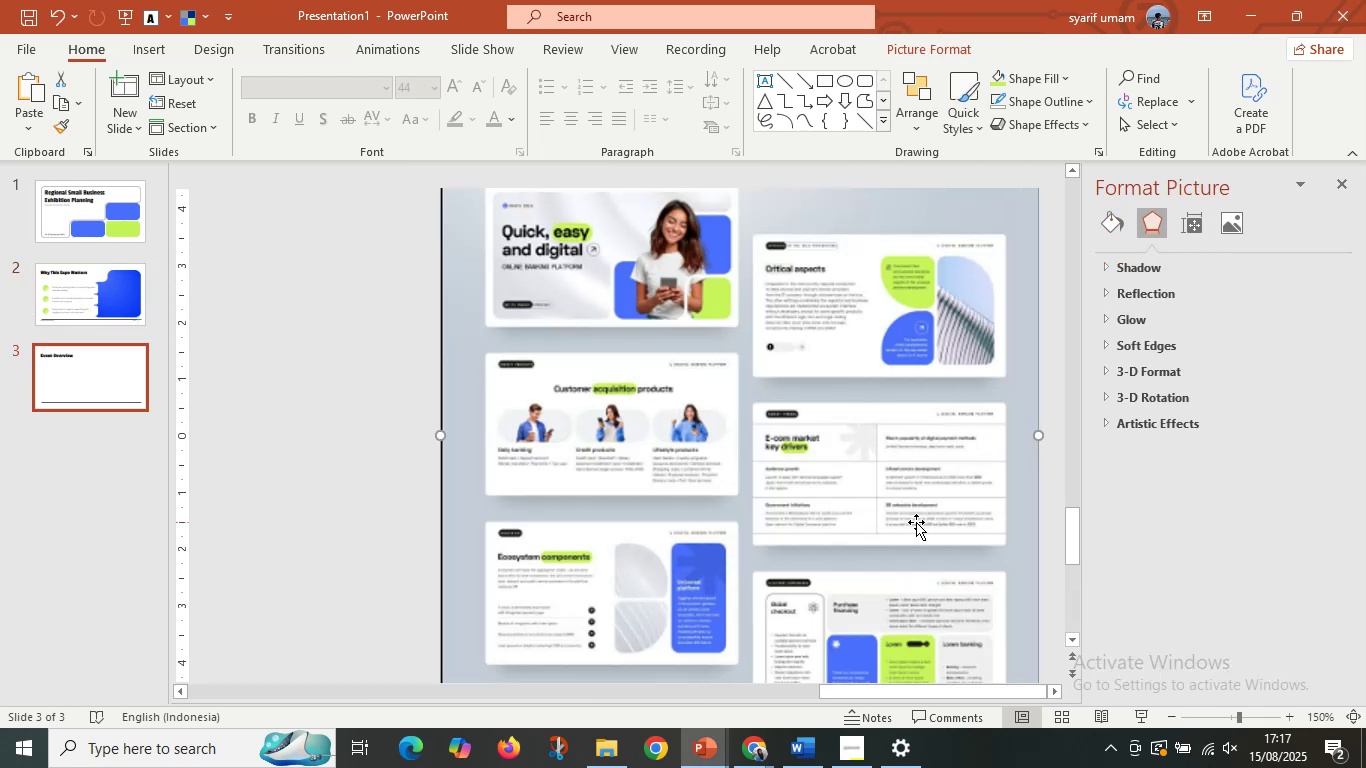 
scroll: coordinate [599, 459], scroll_direction: down, amount: 7.0
 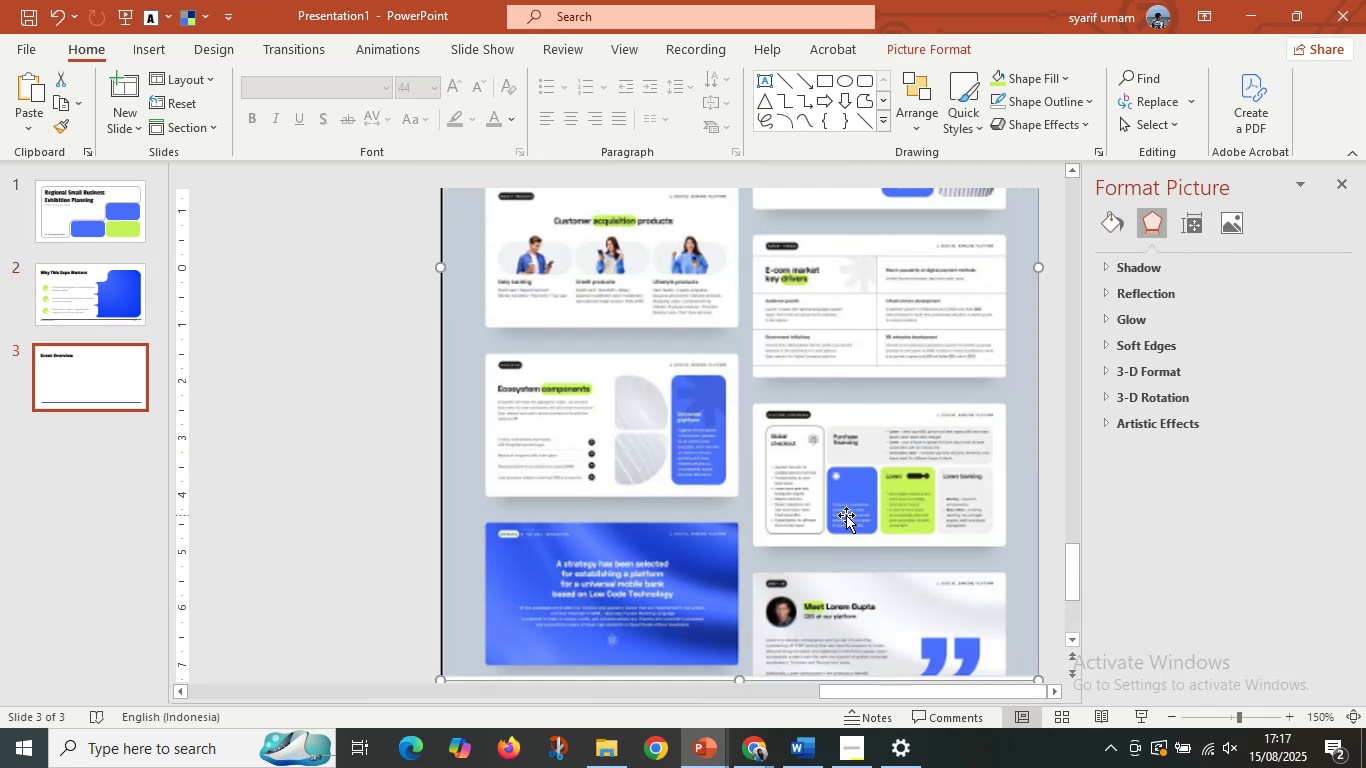 
left_click([847, 516])
 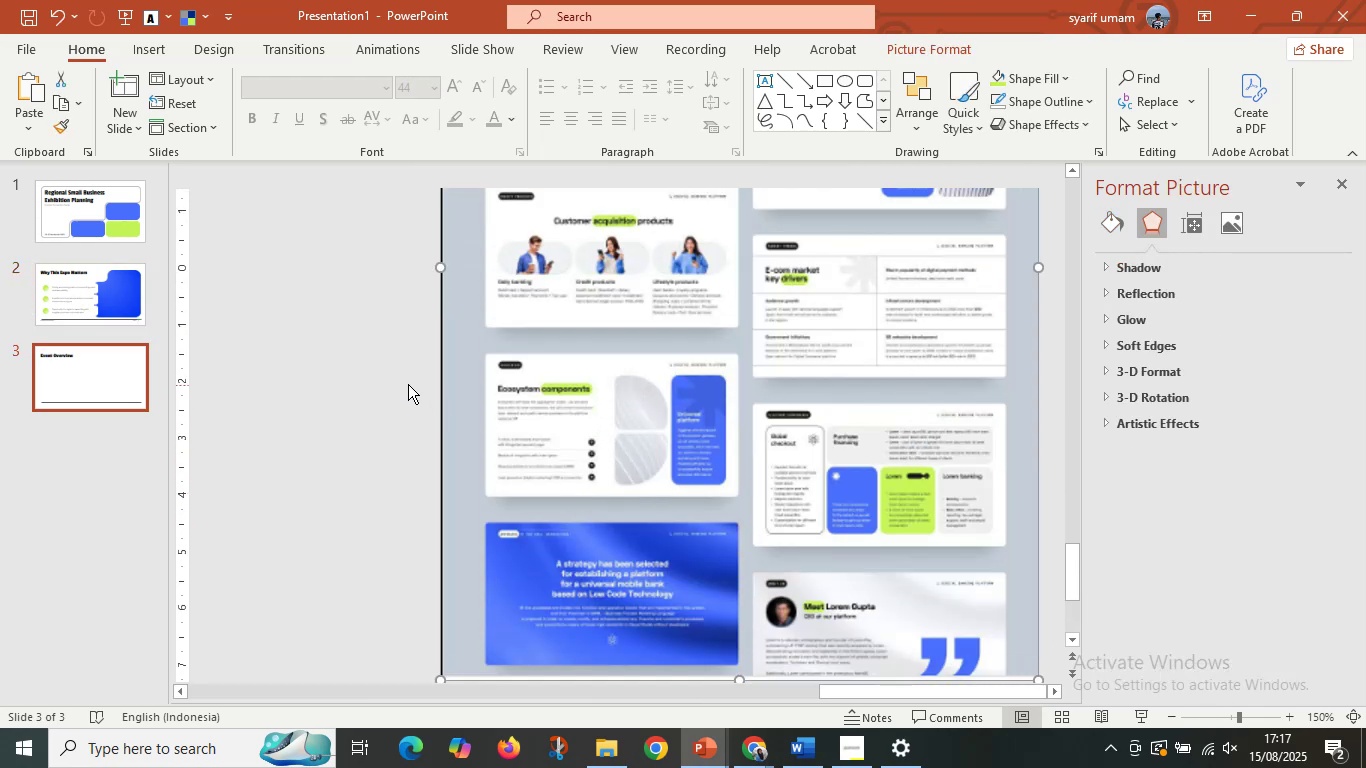 
left_click([408, 384])
 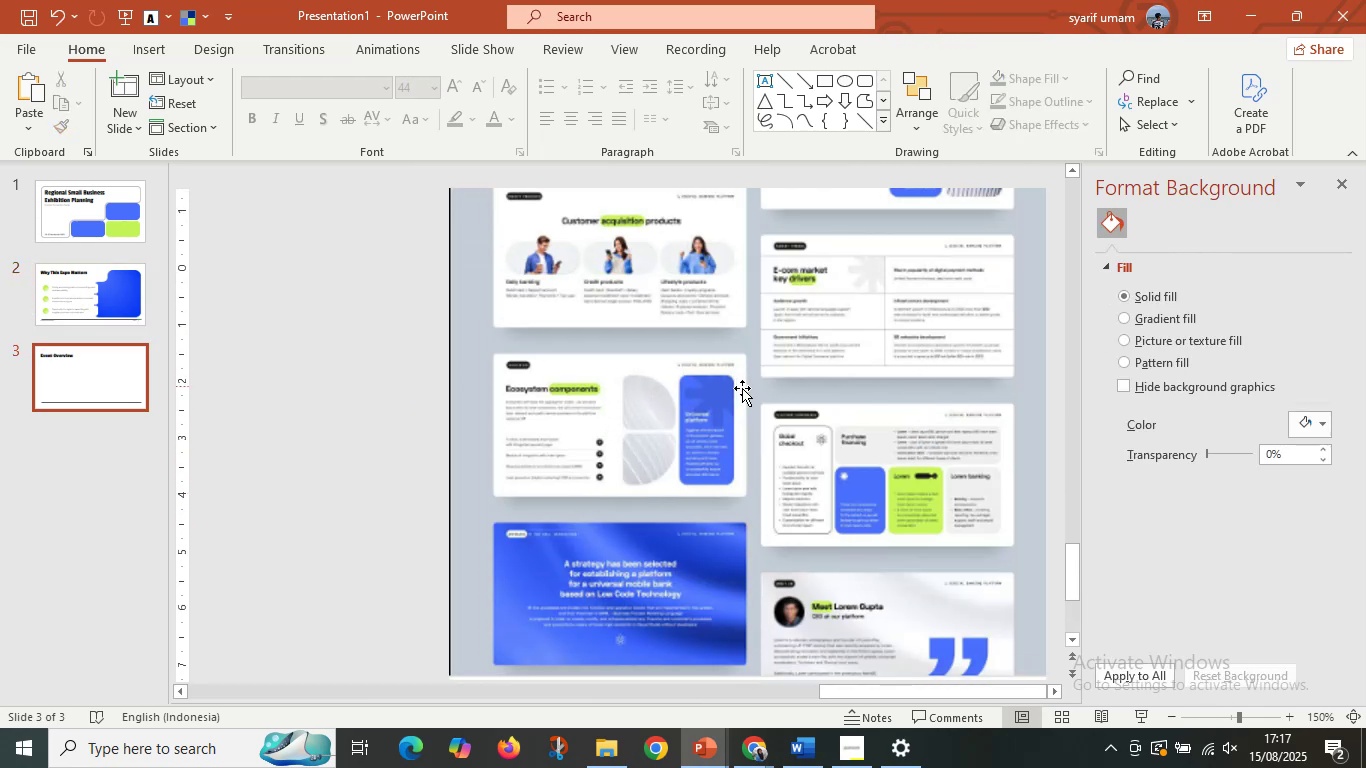 
scroll: coordinate [742, 388], scroll_direction: down, amount: 3.0
 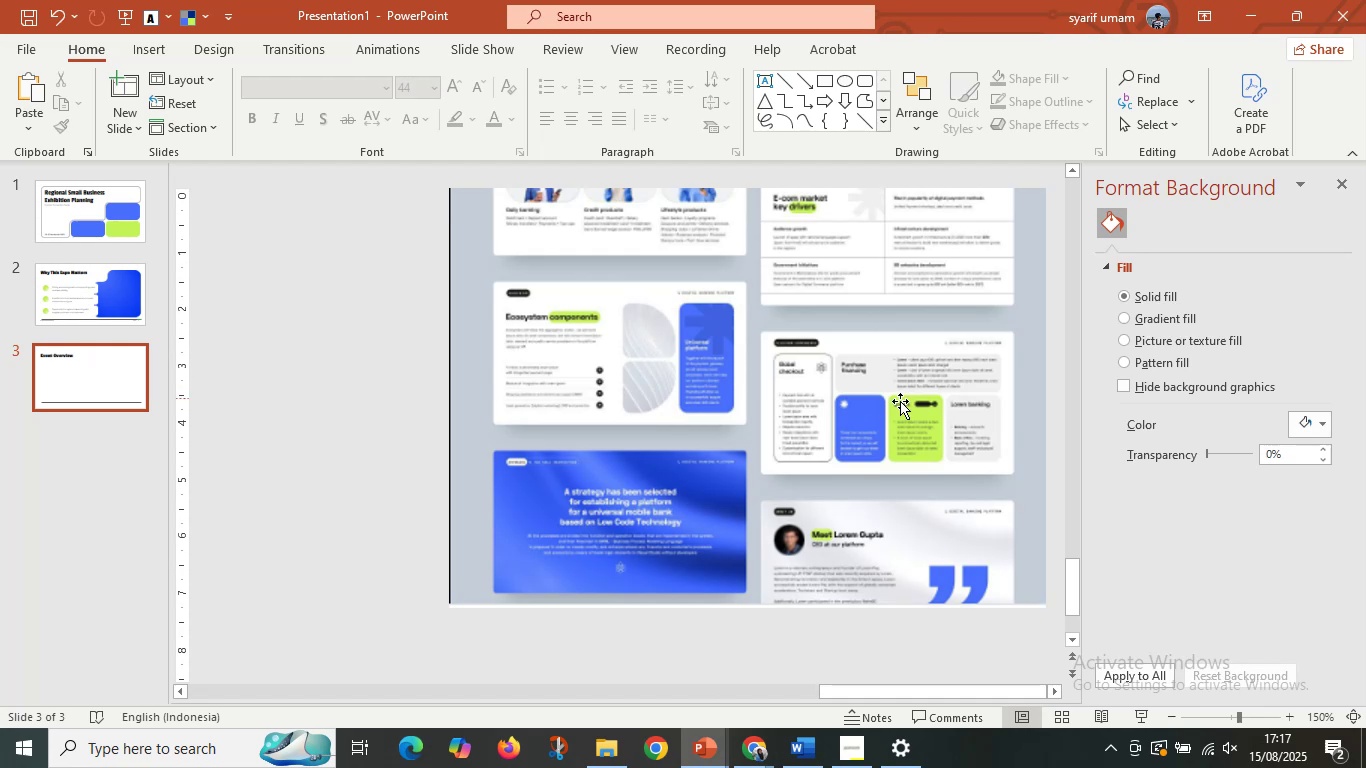 
left_click([760, 390])
 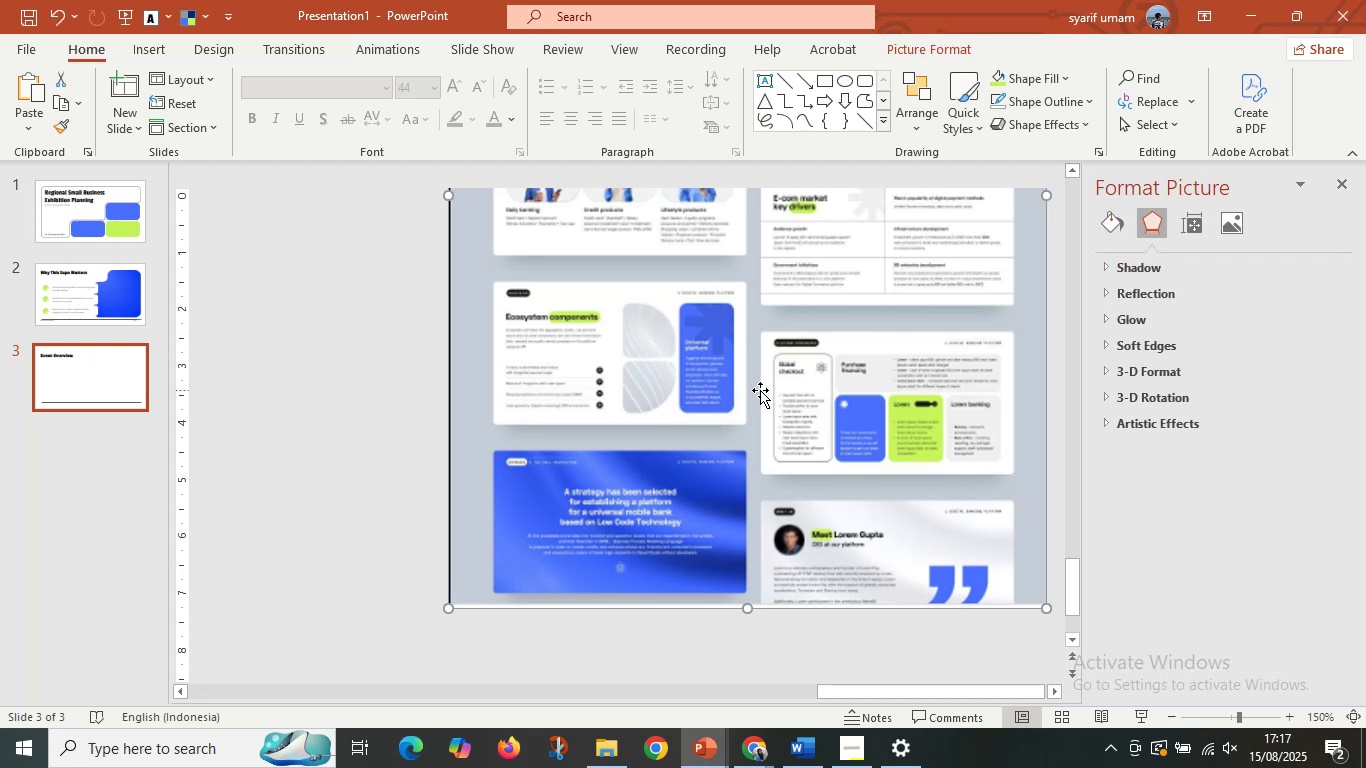 
hold_key(key=ControlLeft, duration=0.38)
scroll: coordinate [760, 390], scroll_direction: down, amount: 2.0
 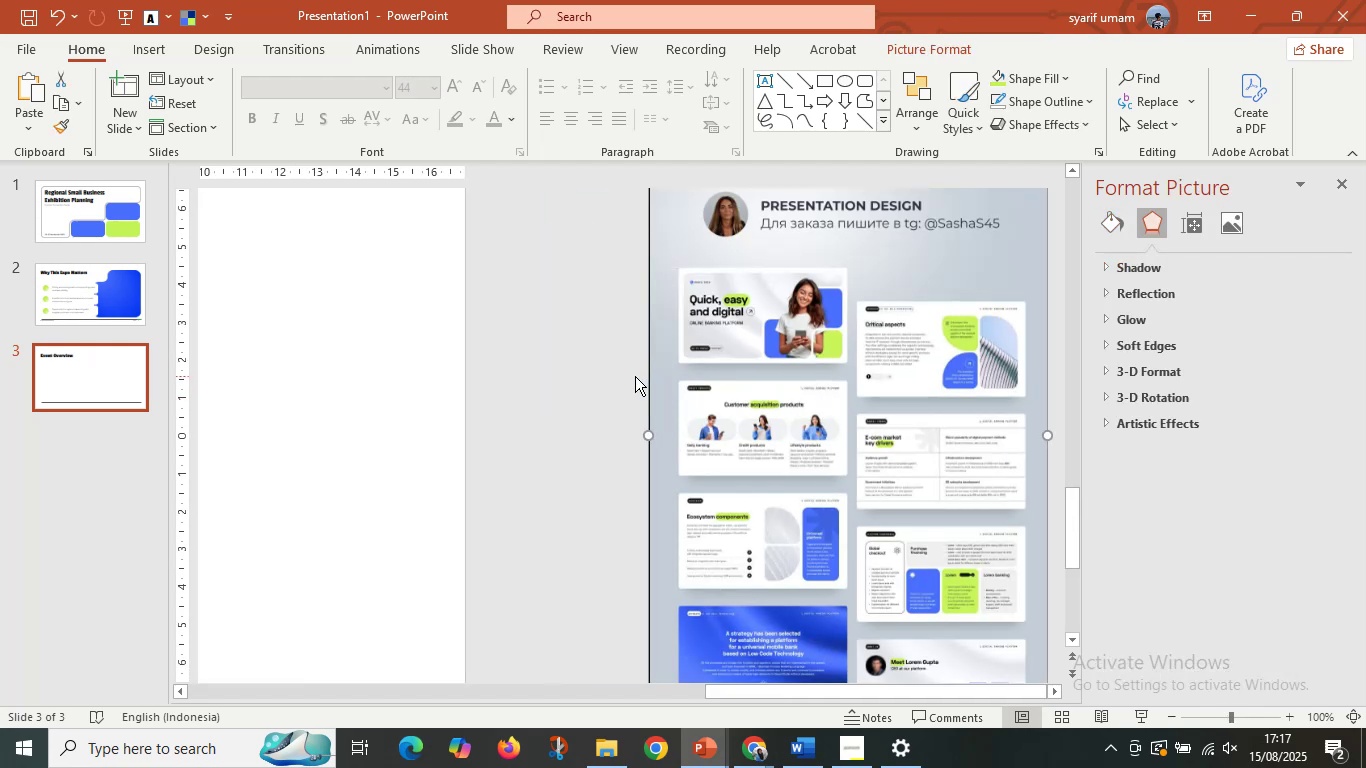 
left_click([635, 376])
 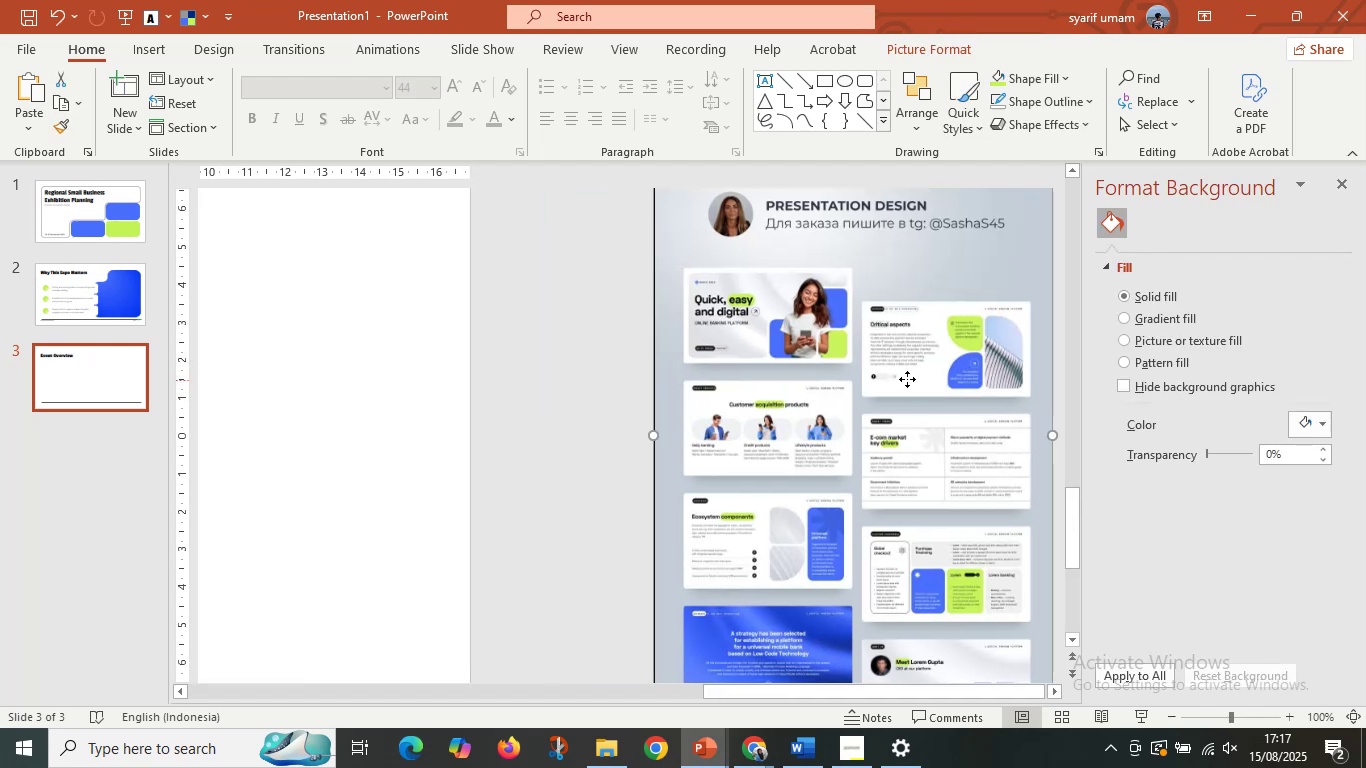 
key(Control+ControlLeft)
 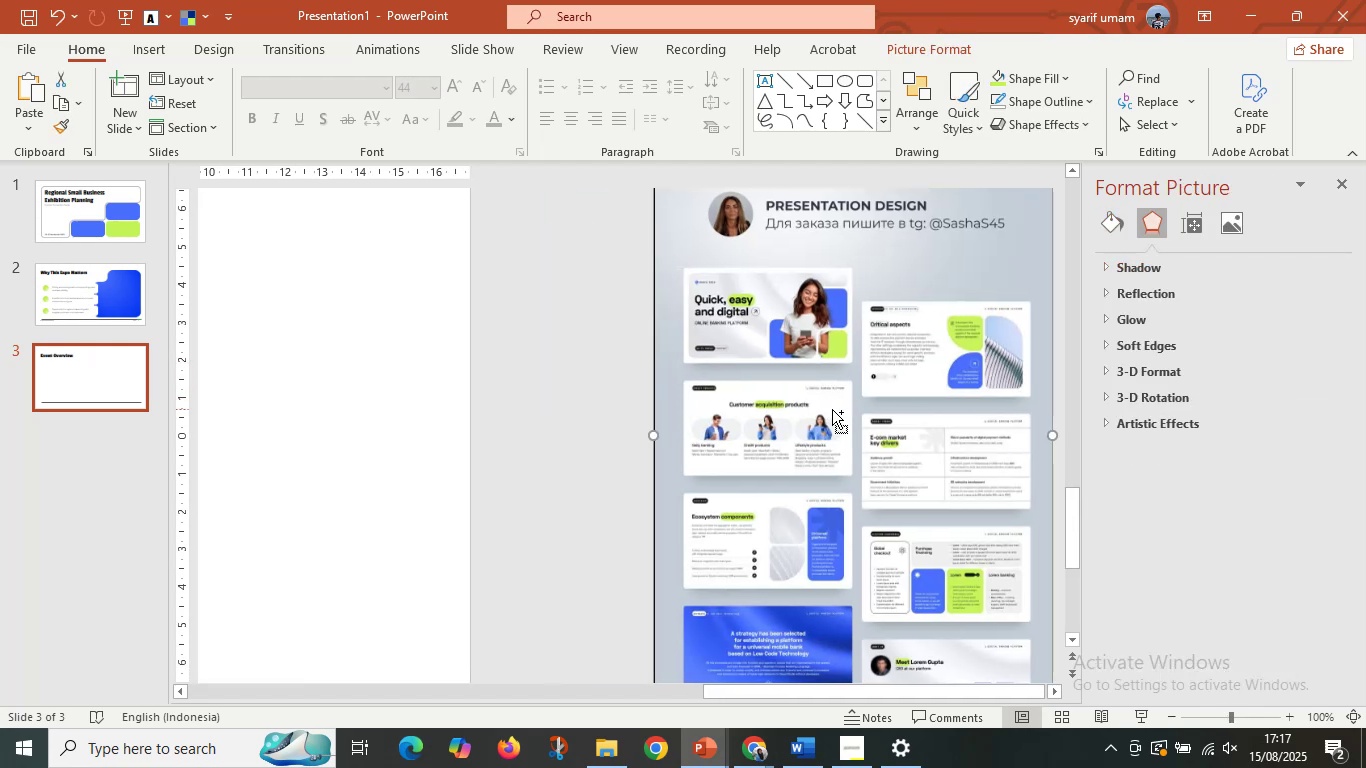 
scroll: coordinate [831, 411], scroll_direction: down, amount: 2.0
 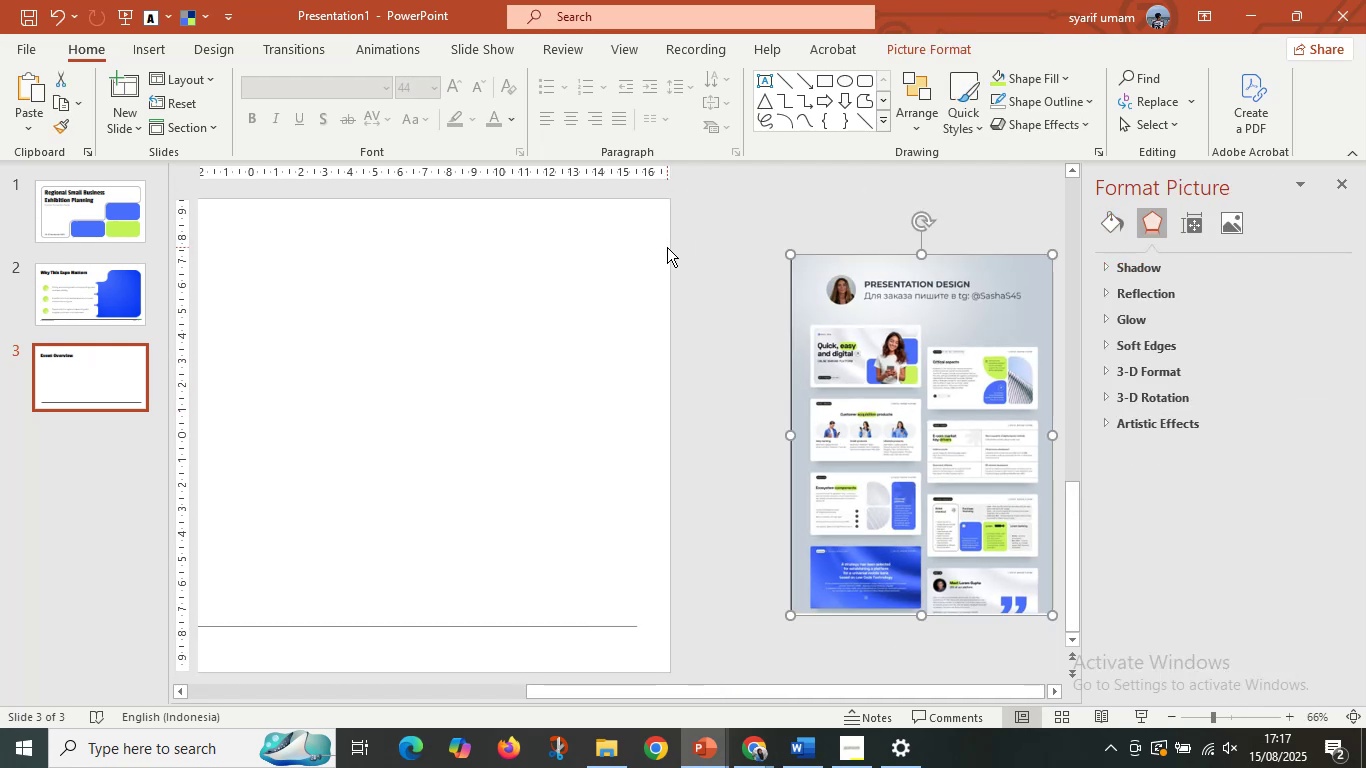 
wait(5.32)
 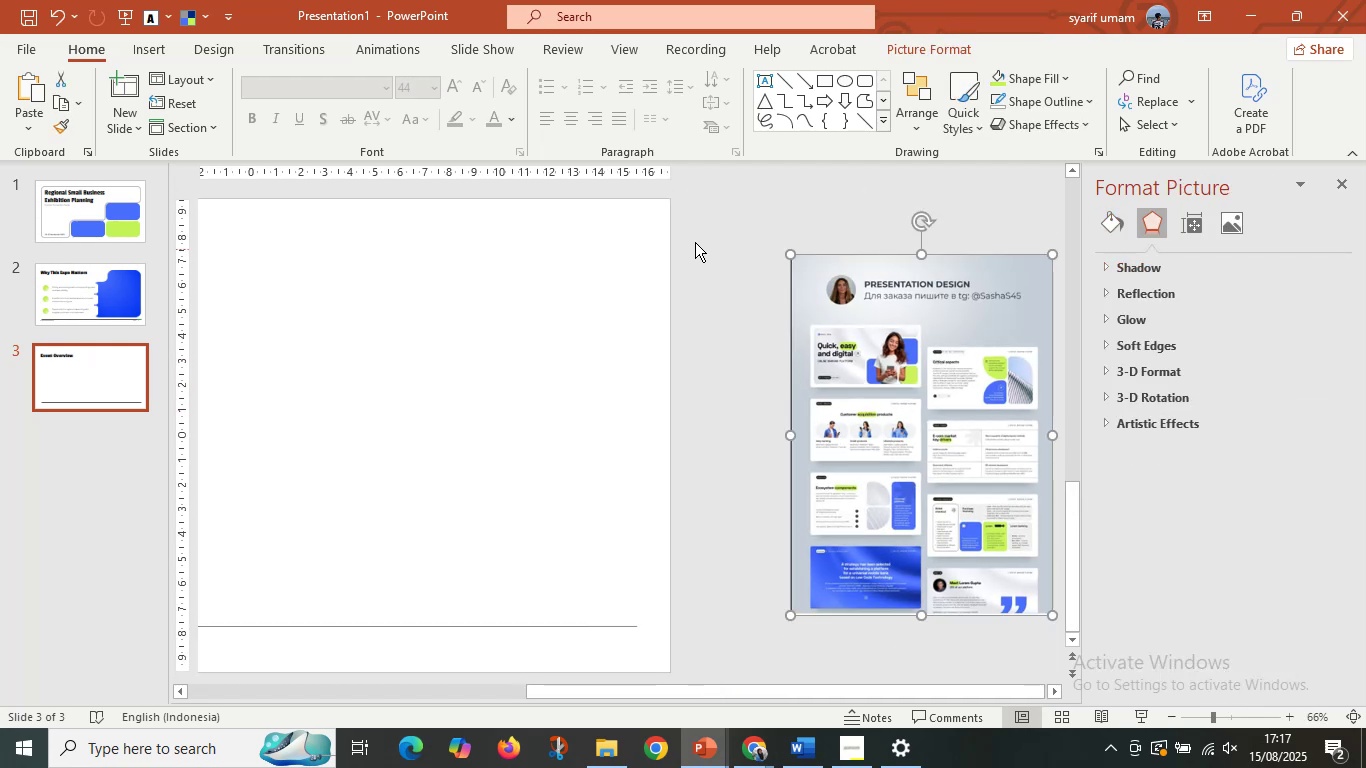 
left_click([781, 432])
 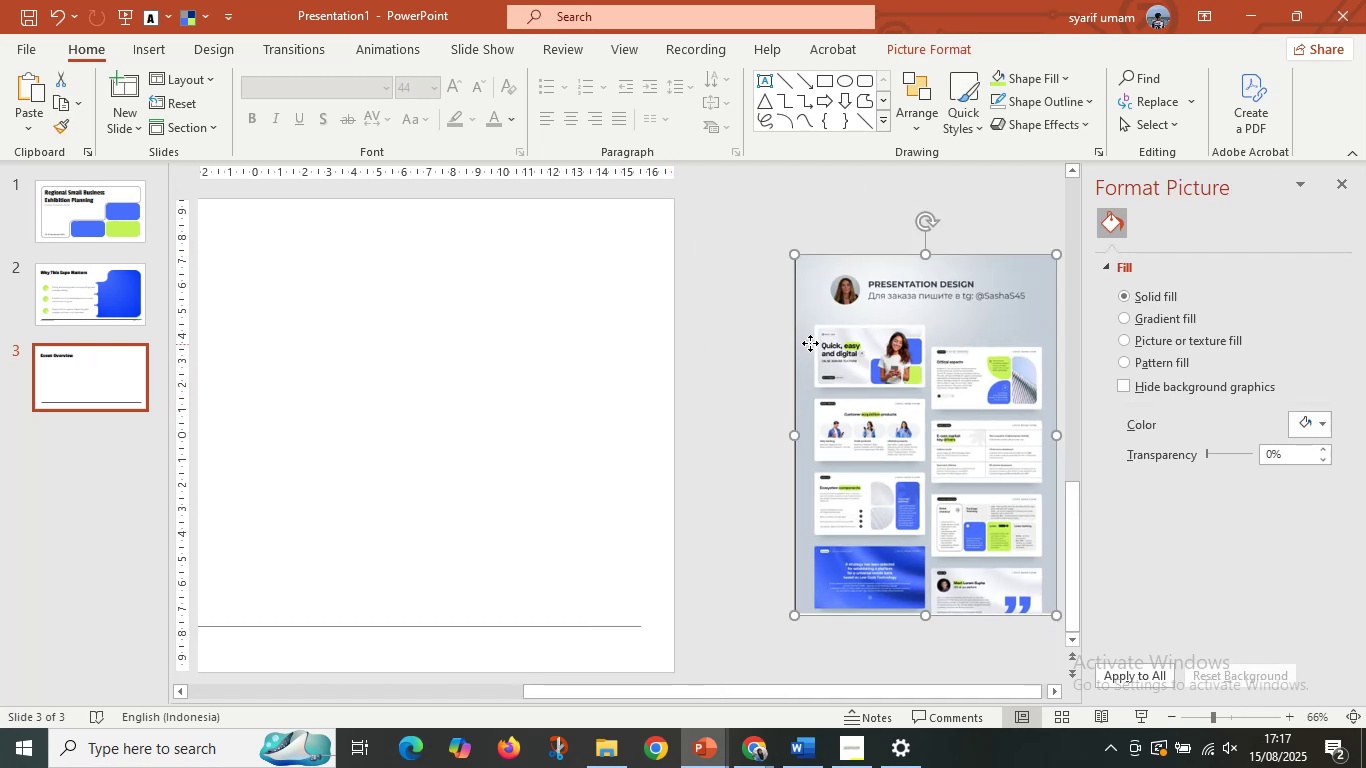 
hold_key(key=ControlLeft, duration=0.38)
scroll: coordinate [840, 382], scroll_direction: up, amount: 2.0
 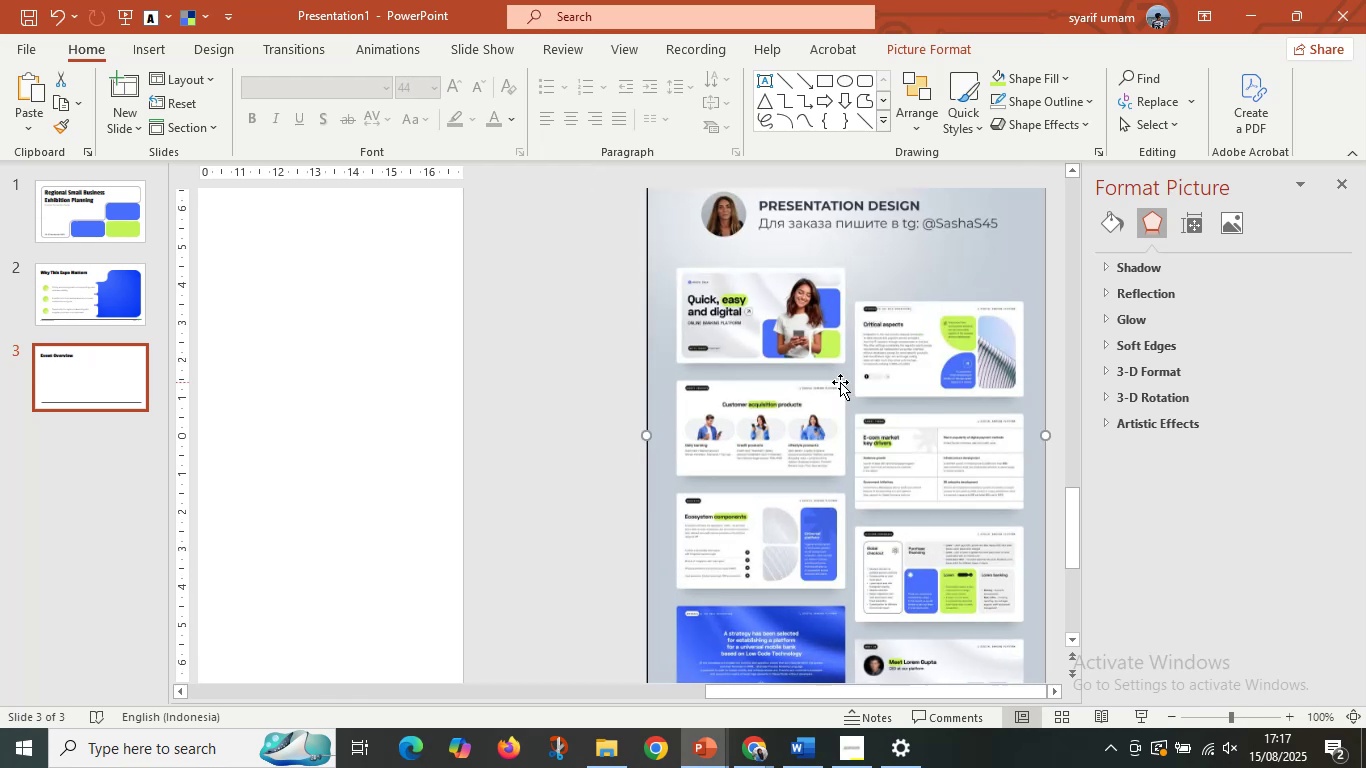 
right_click([840, 382])
 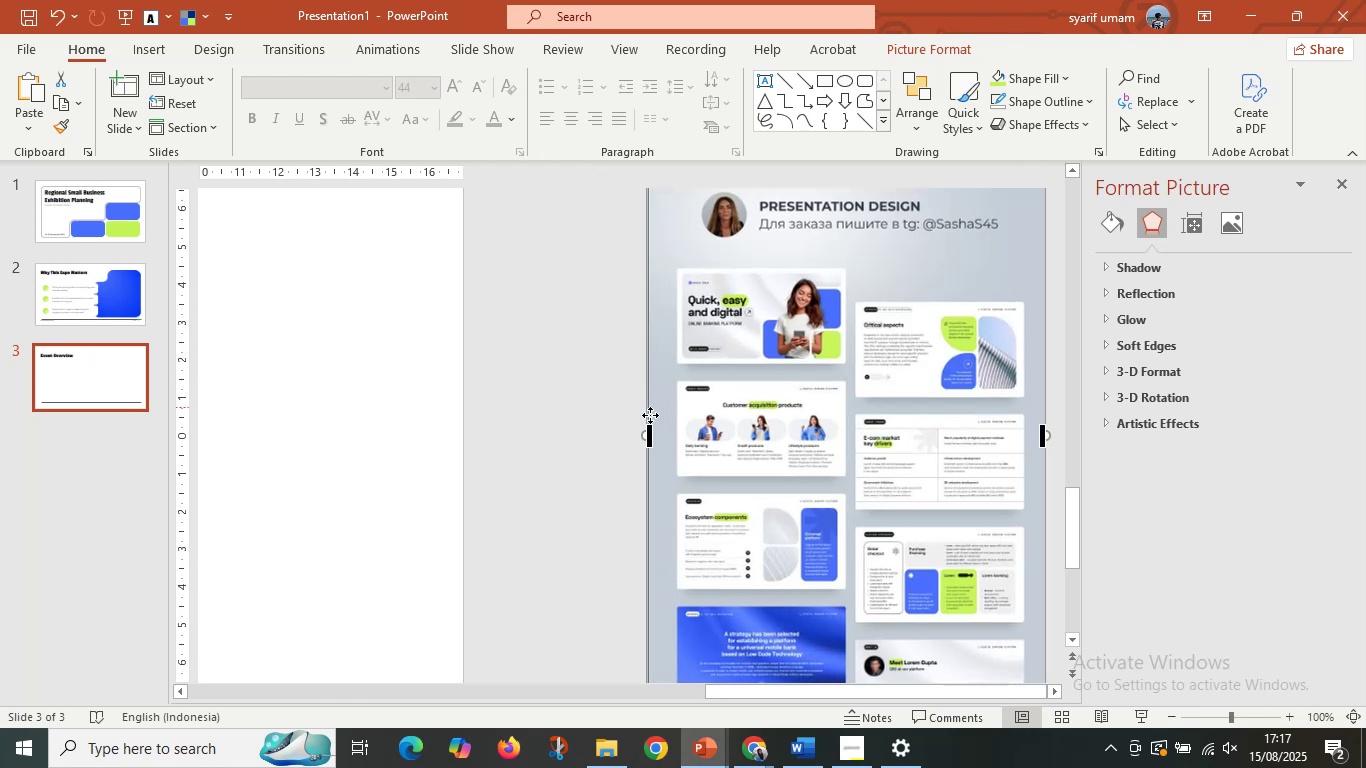 
hold_key(key=ShiftLeft, duration=0.78)
 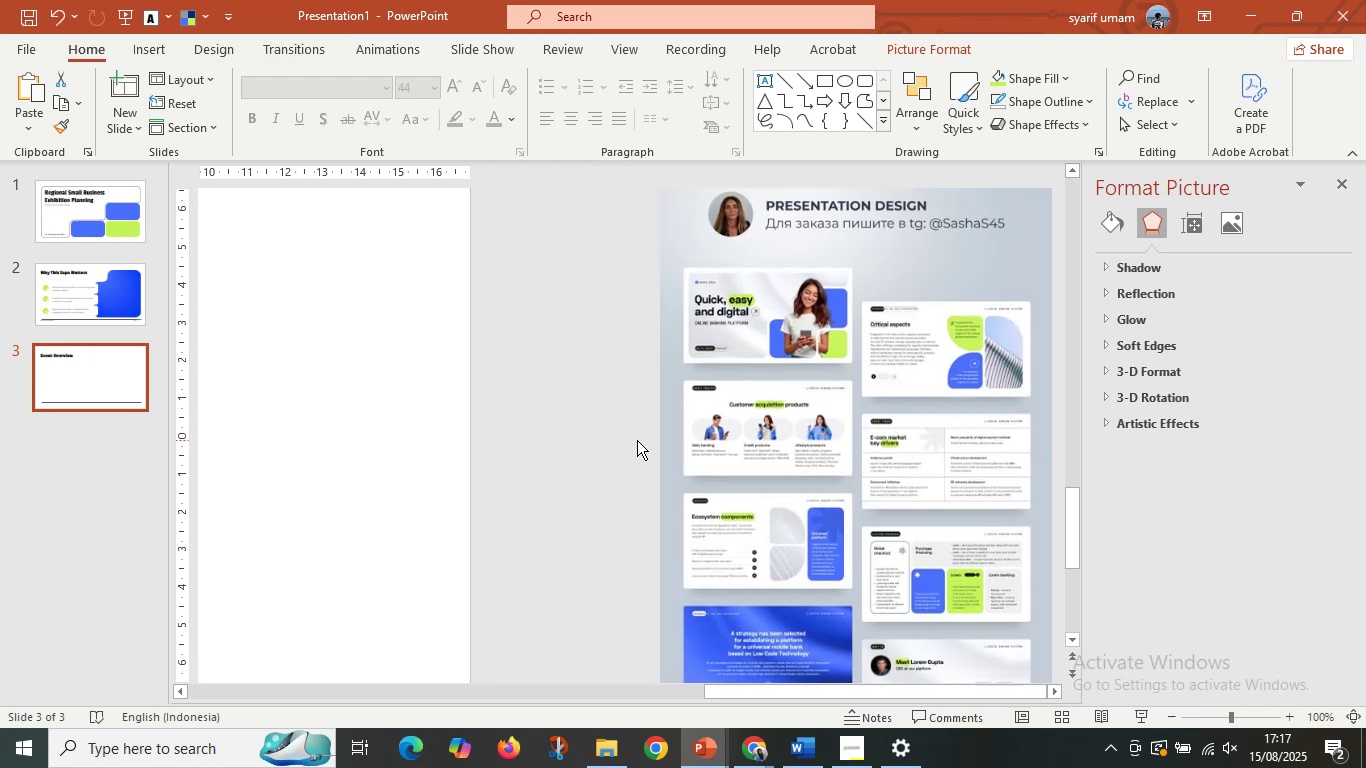 
left_click([637, 440])
 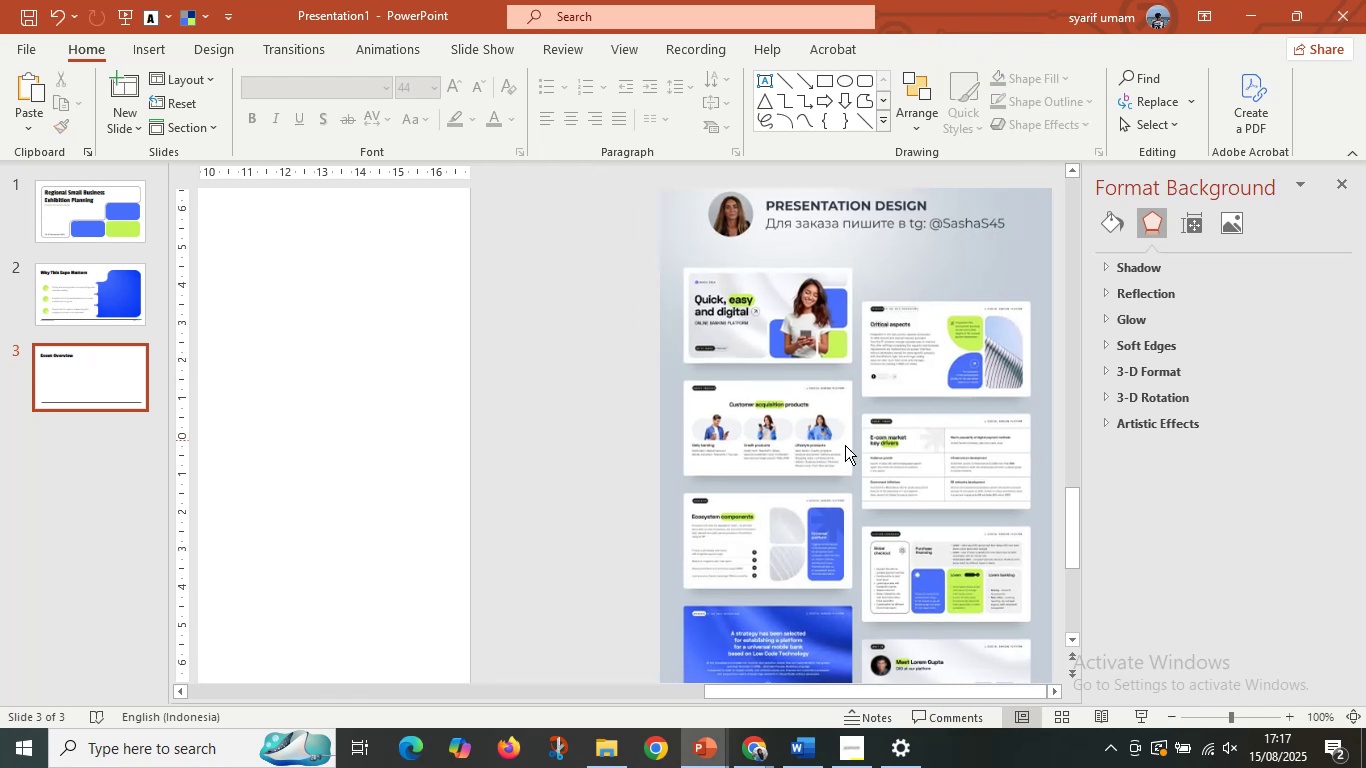 
hold_key(key=ControlLeft, duration=0.44)
scroll: coordinate [858, 444], scroll_direction: down, amount: 2.0
 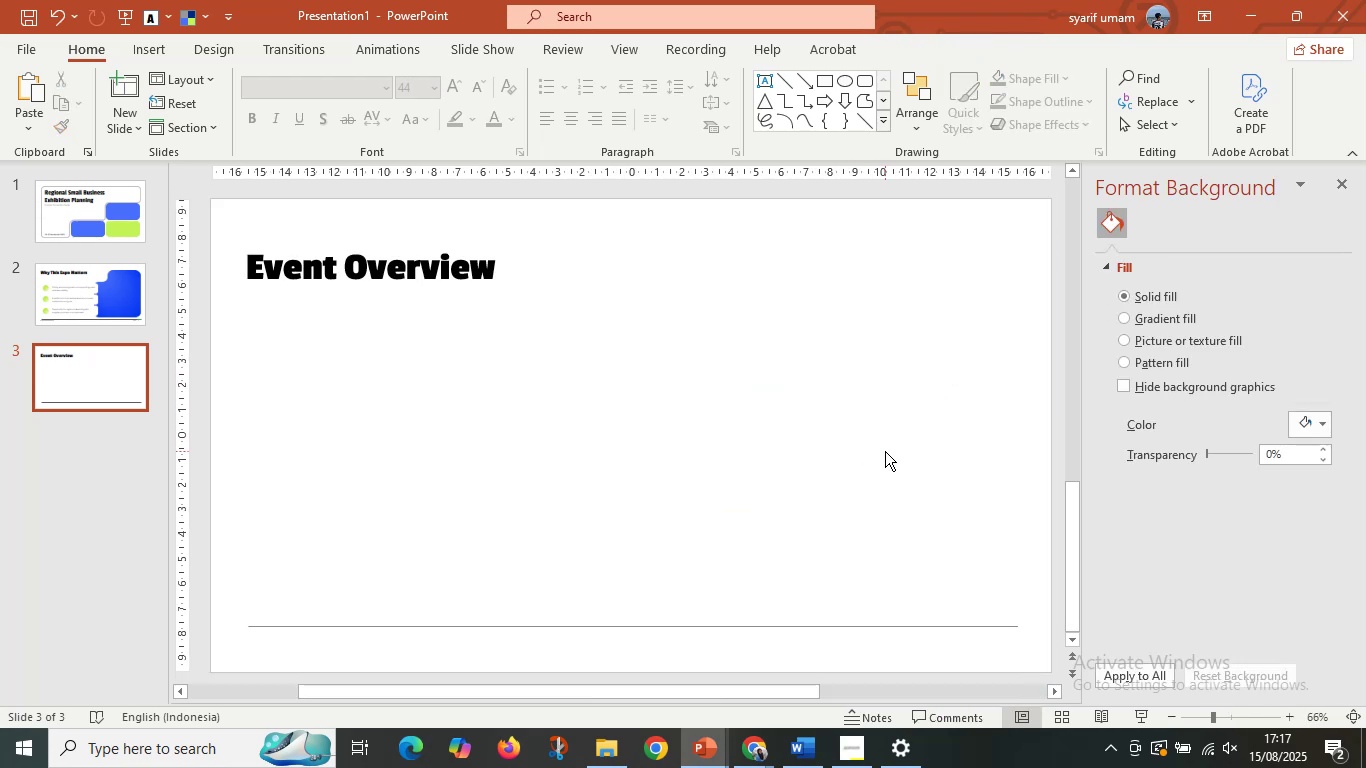 
left_click([885, 451])
 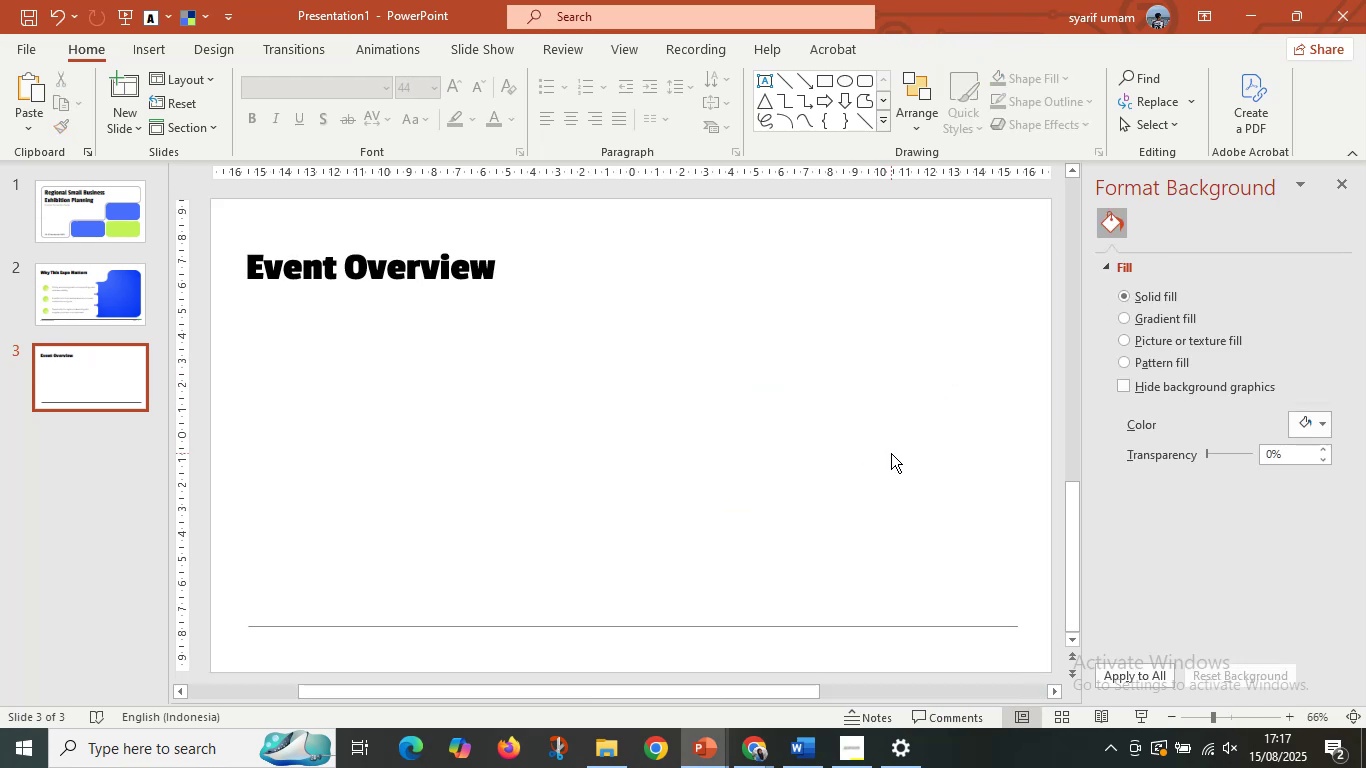 
hold_key(key=ControlLeft, duration=0.37)
scroll: coordinate [891, 453], scroll_direction: down, amount: 2.0
 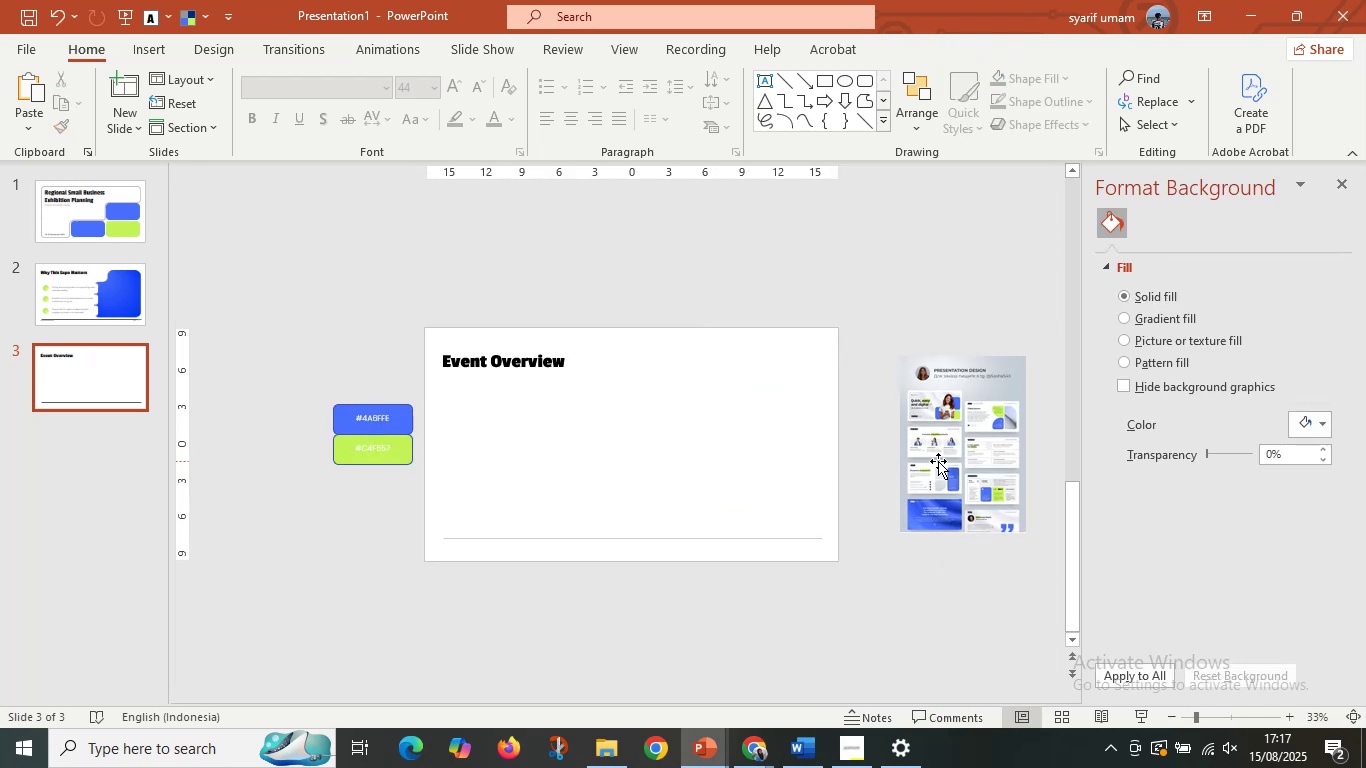 
left_click([938, 461])
 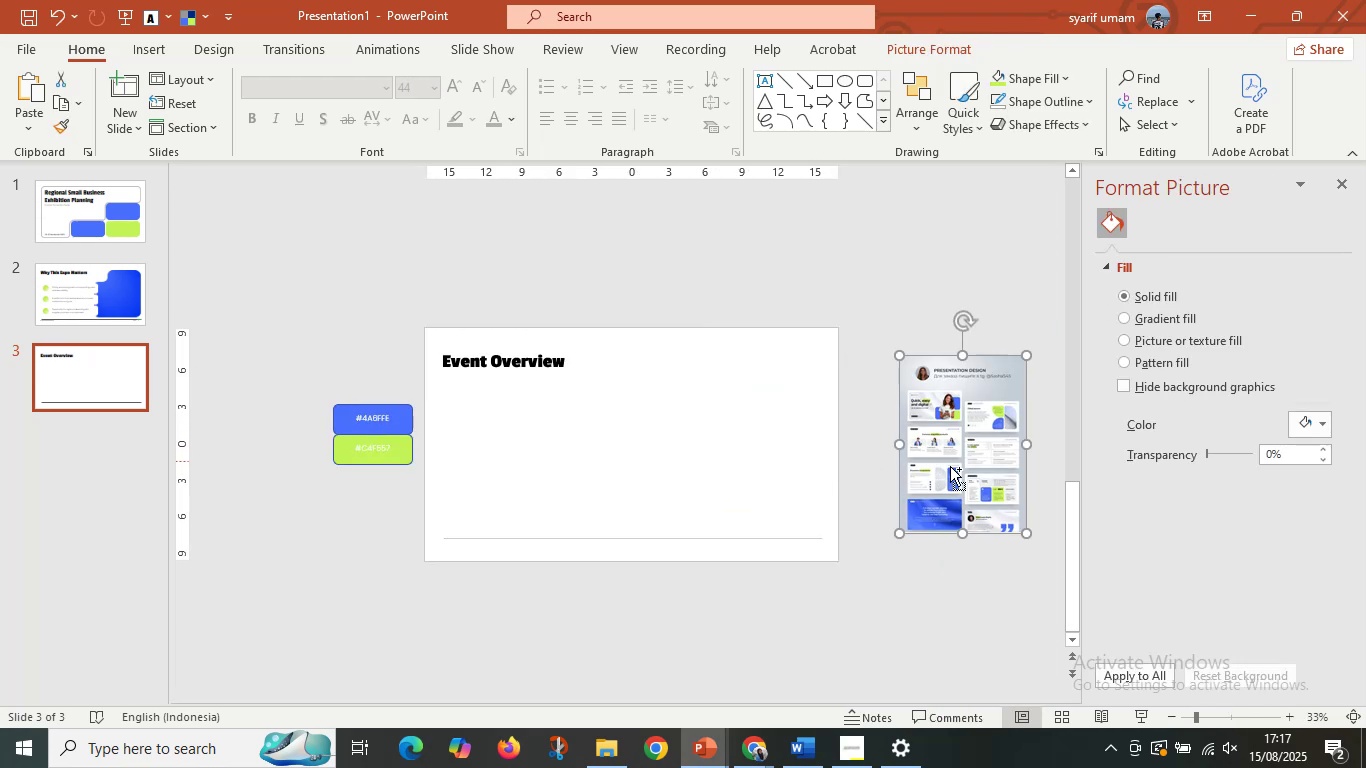 
hold_key(key=ControlLeft, duration=0.31)
scroll: coordinate [951, 466], scroll_direction: up, amount: 2.0
 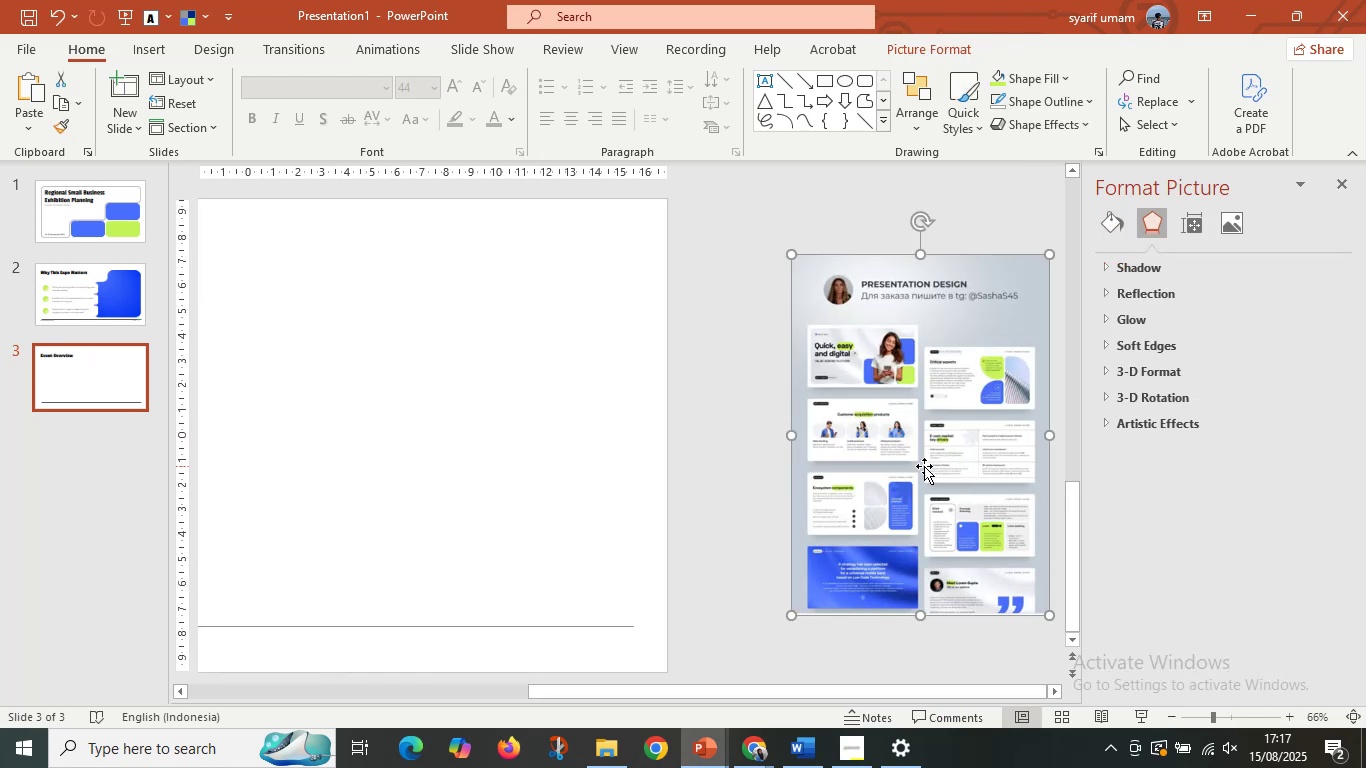 
hold_key(key=ControlLeft, duration=0.32)
scroll: coordinate [911, 450], scroll_direction: down, amount: 1.0
 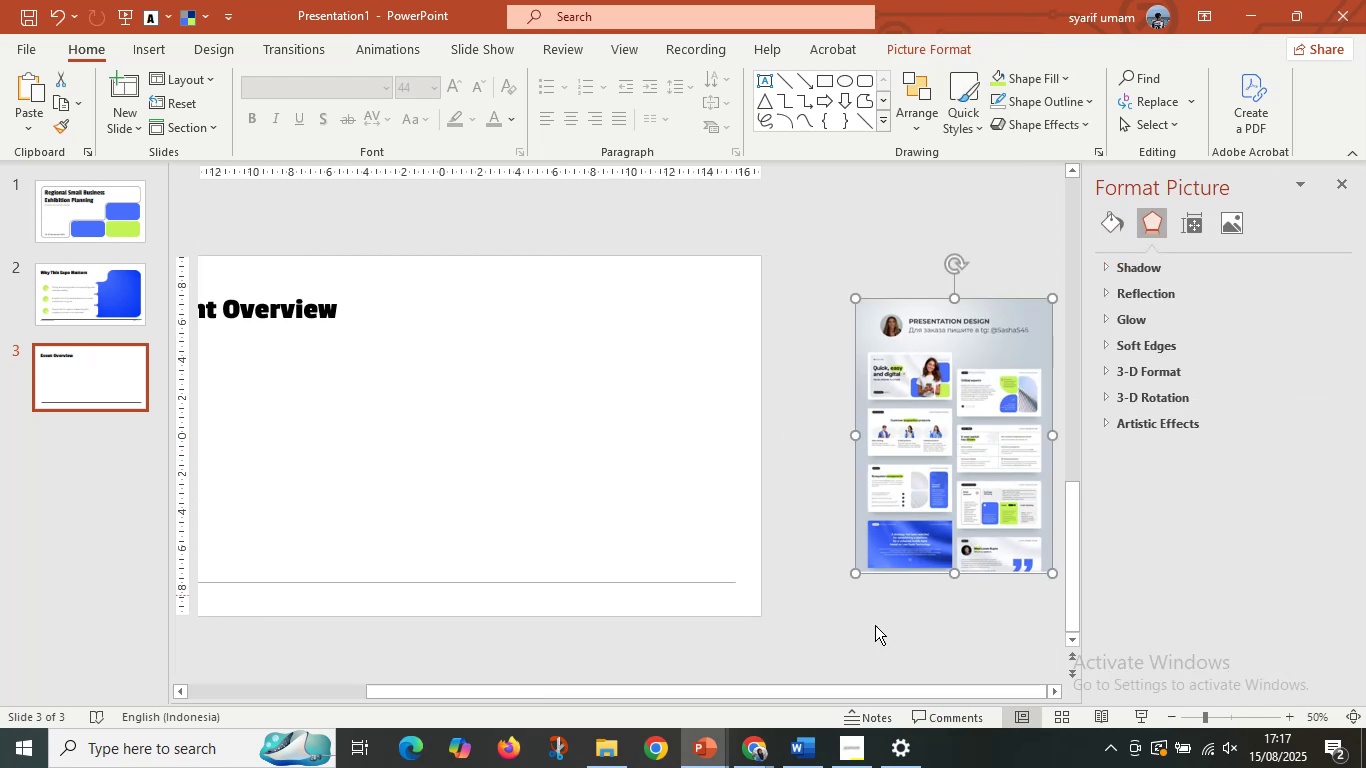 
left_click([873, 639])
 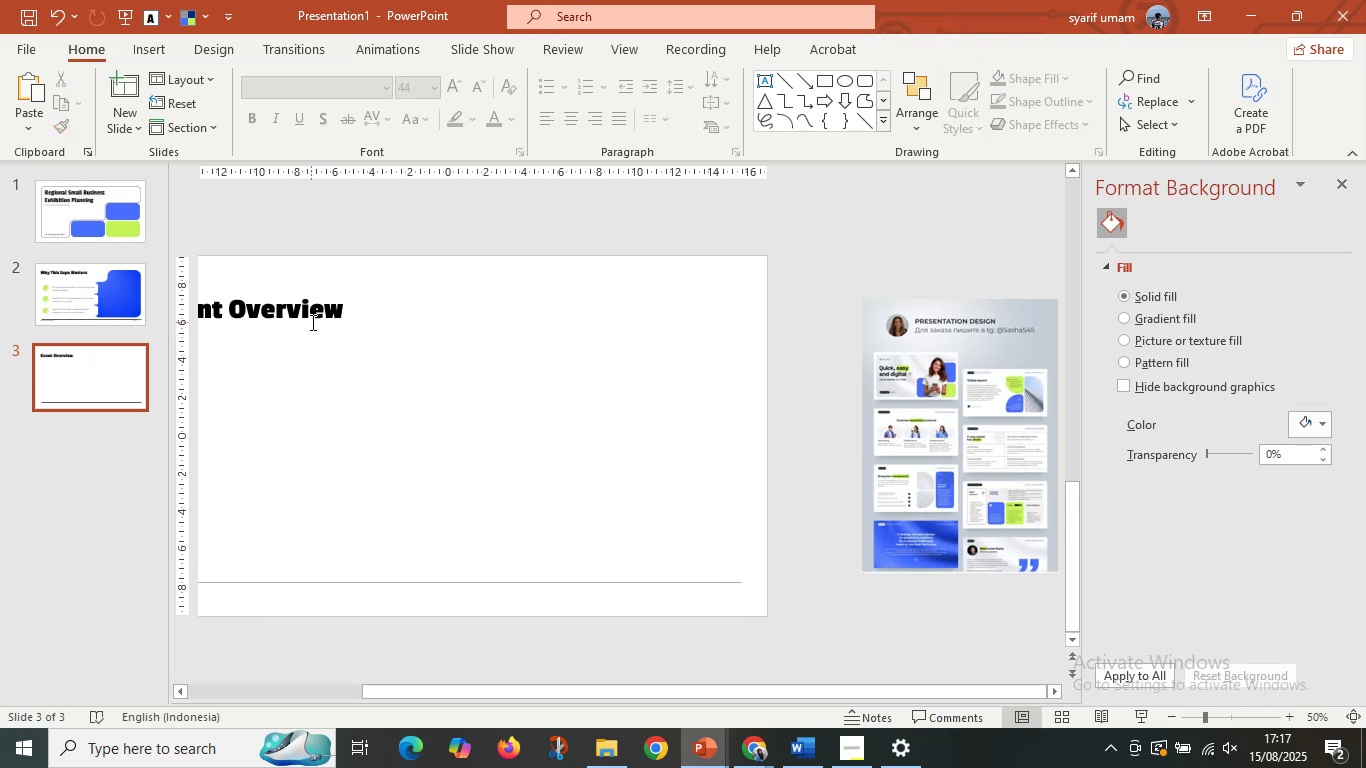 
left_click([311, 322])
 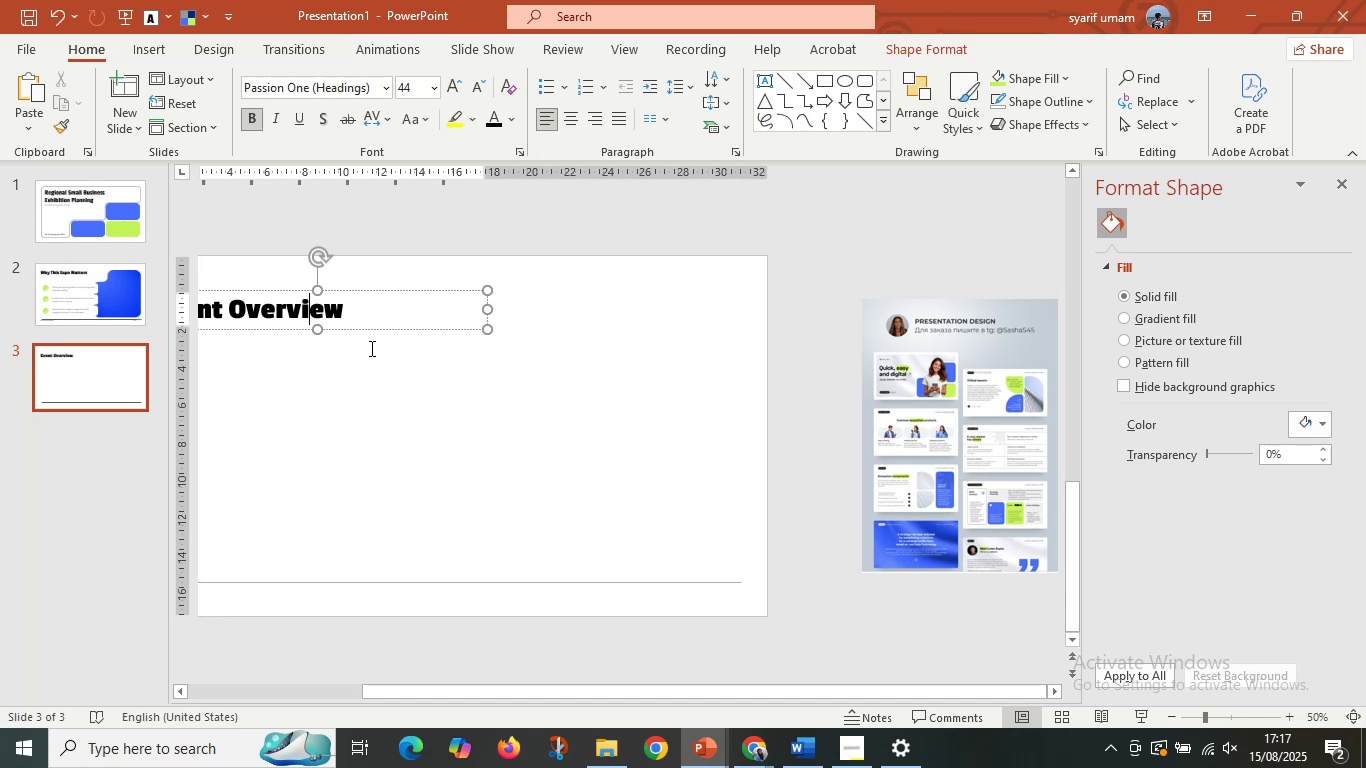 
hold_key(key=ControlLeft, duration=0.53)
scroll: coordinate [374, 349], scroll_direction: up, amount: 2.0
 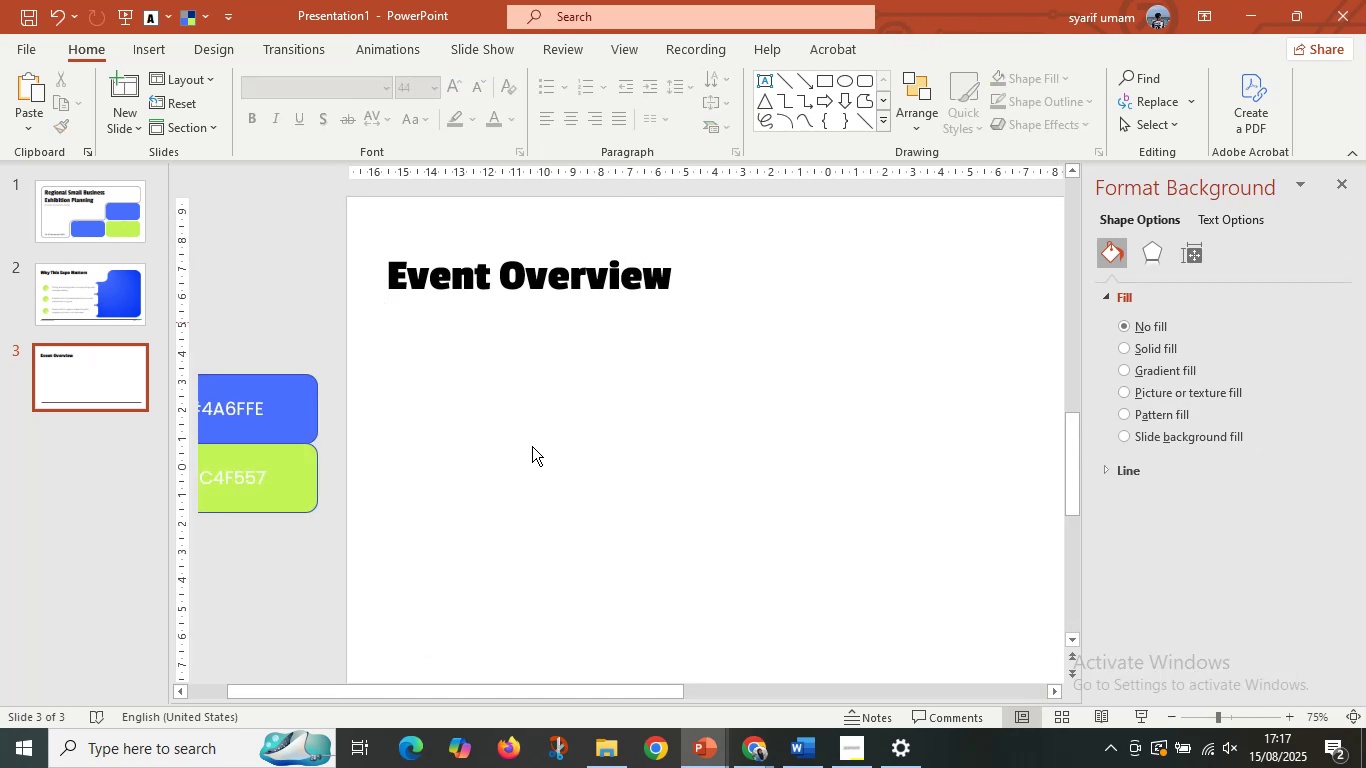 
hold_key(key=ControlLeft, duration=0.64)
scroll: coordinate [584, 429], scroll_direction: down, amount: 2.0
 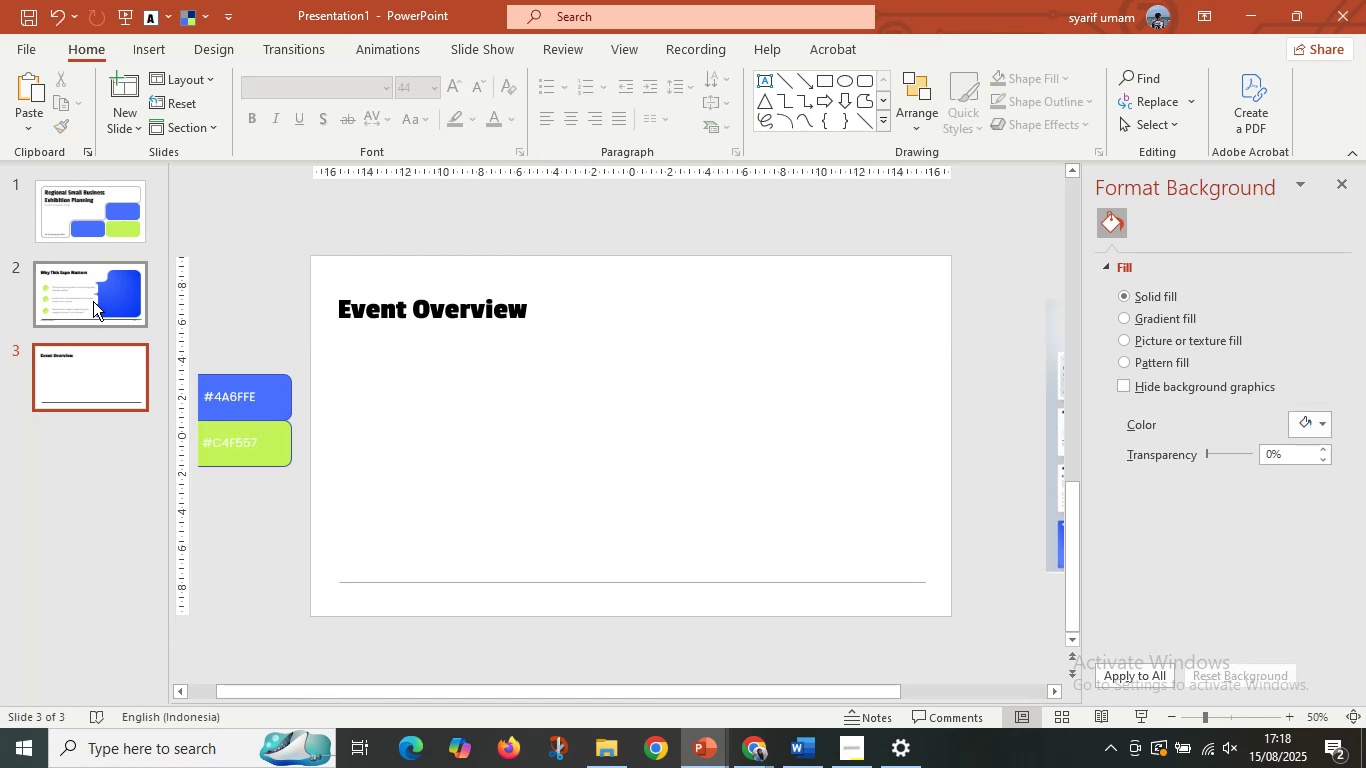 
left_click([97, 297])
 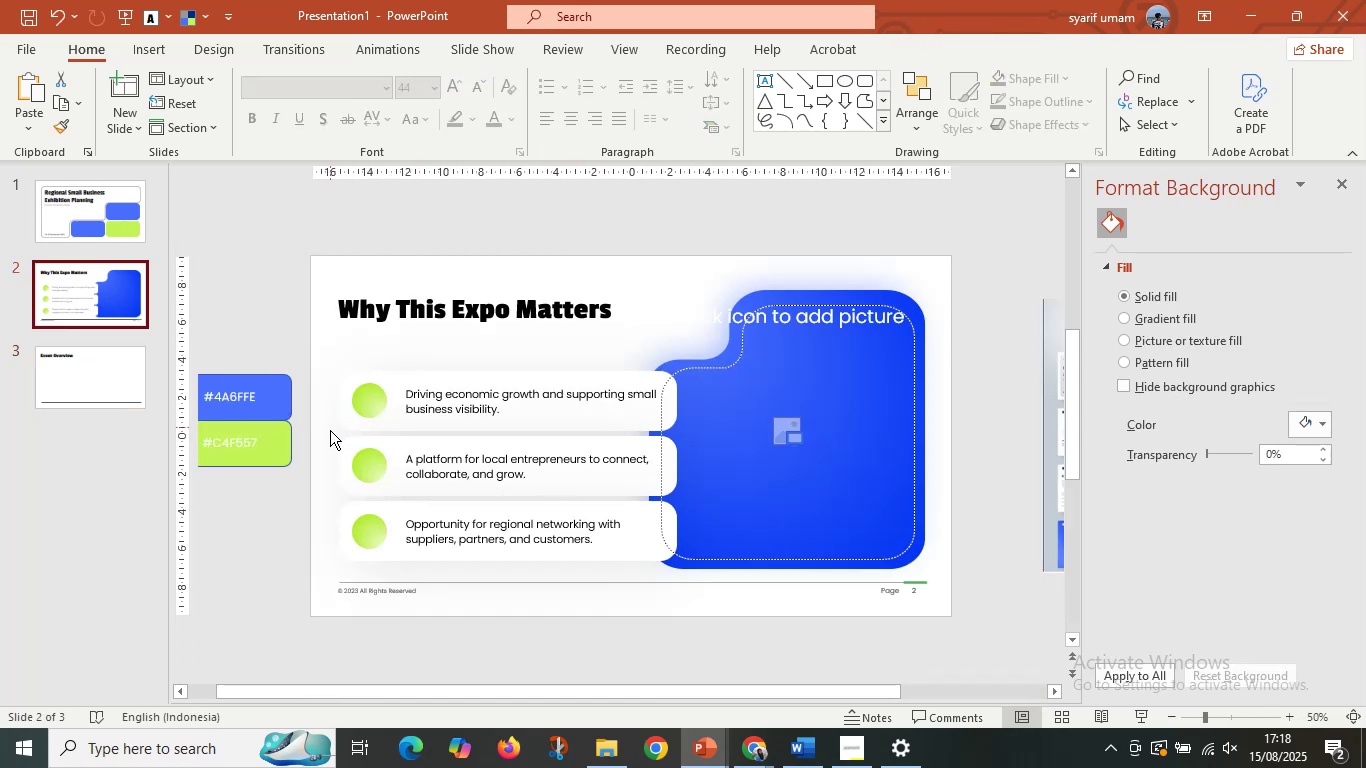 
left_click_drag(start_coordinate=[321, 444], to_coordinate=[706, 353])
 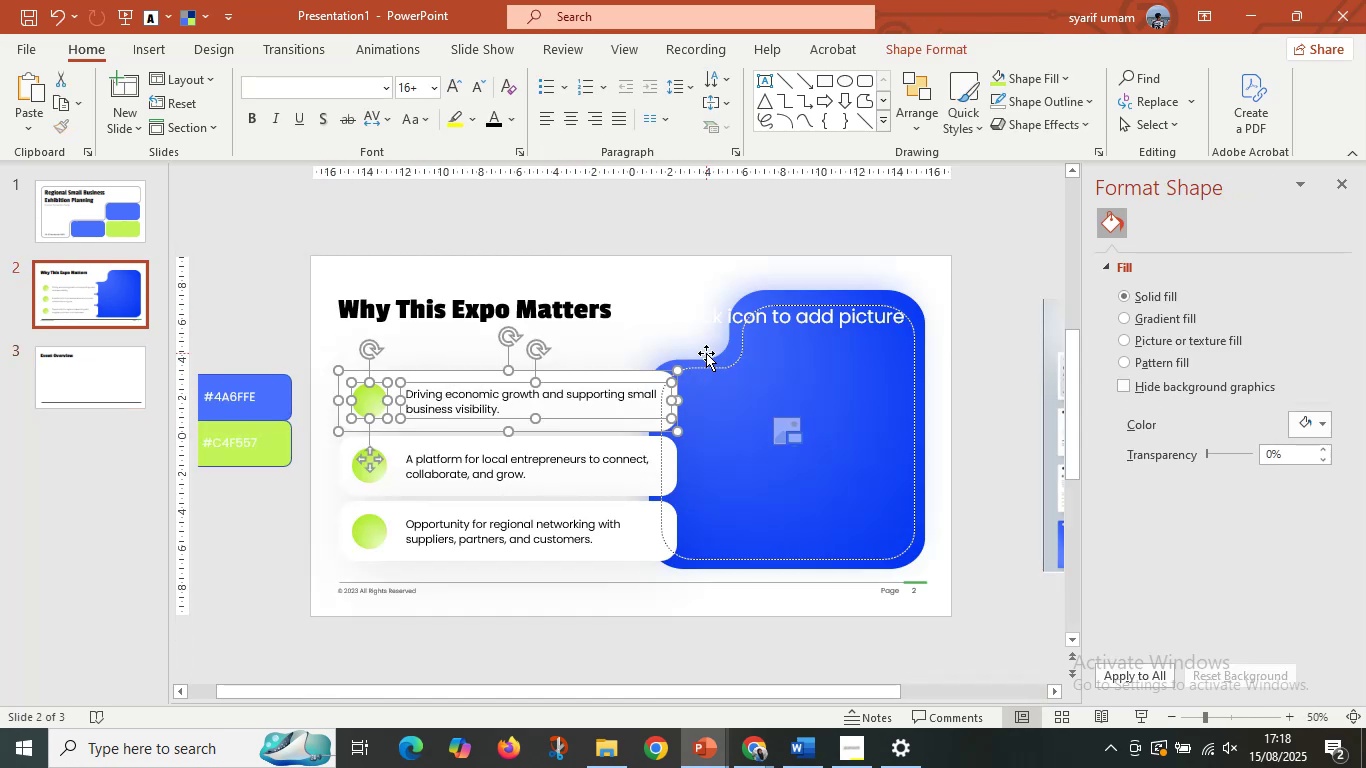 
key(Control+C)
 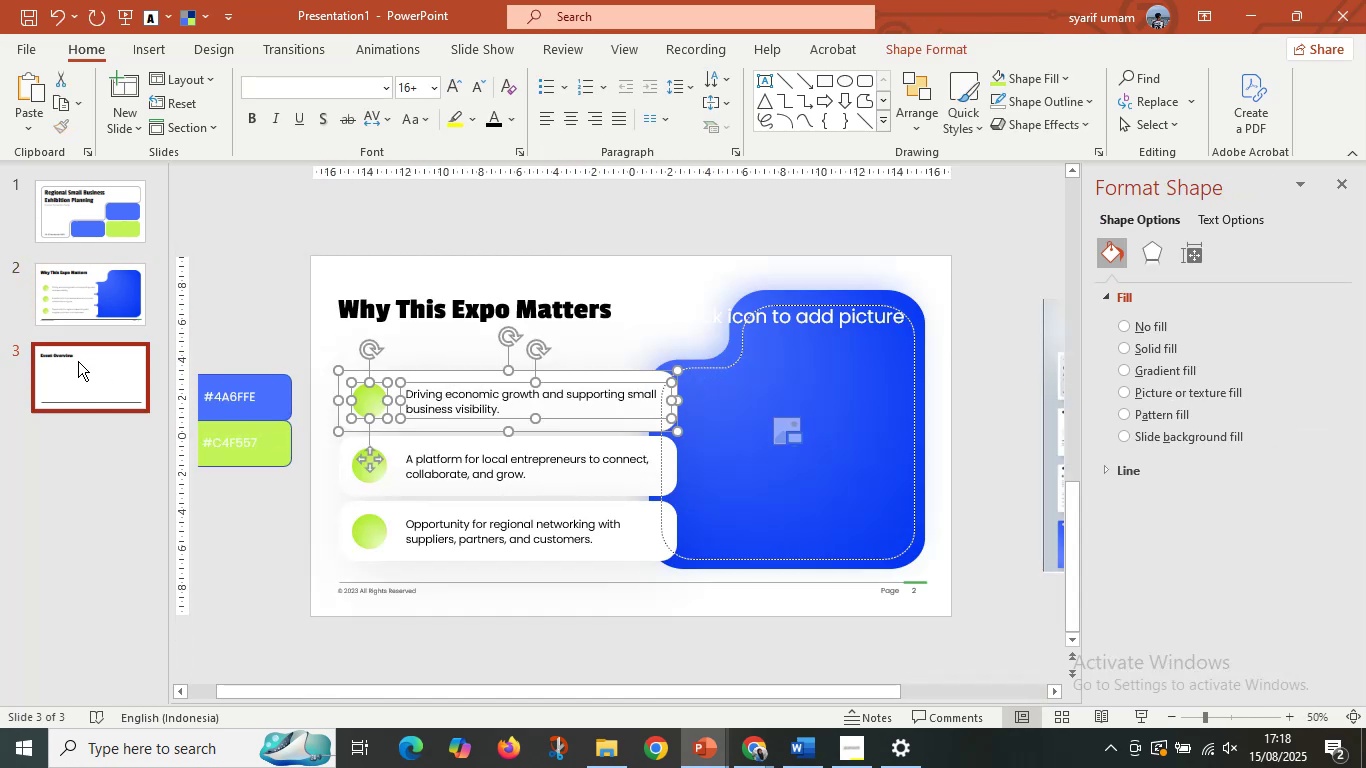 
key(Control+V)
 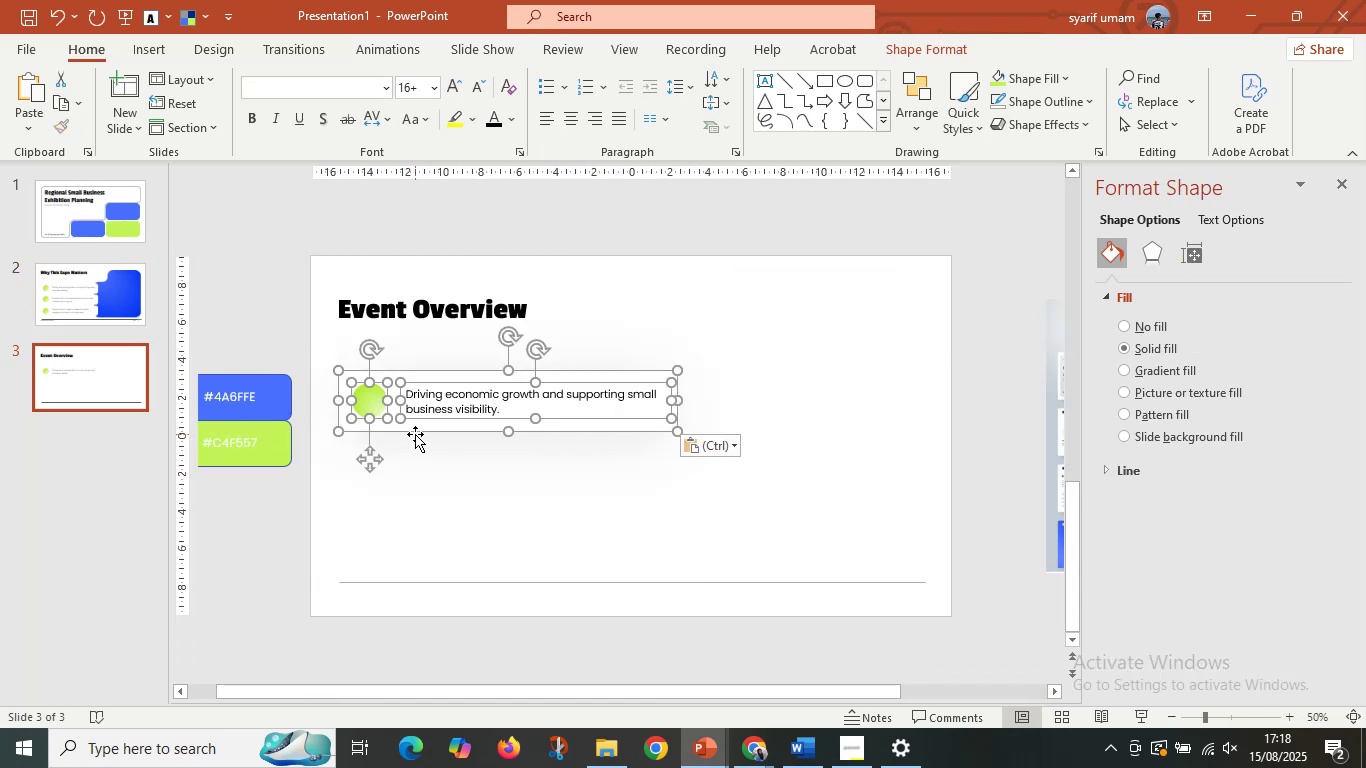 
hold_key(key=ShiftLeft, duration=1.52)
left_click_drag(start_coordinate=[415, 432], to_coordinate=[416, 400])
 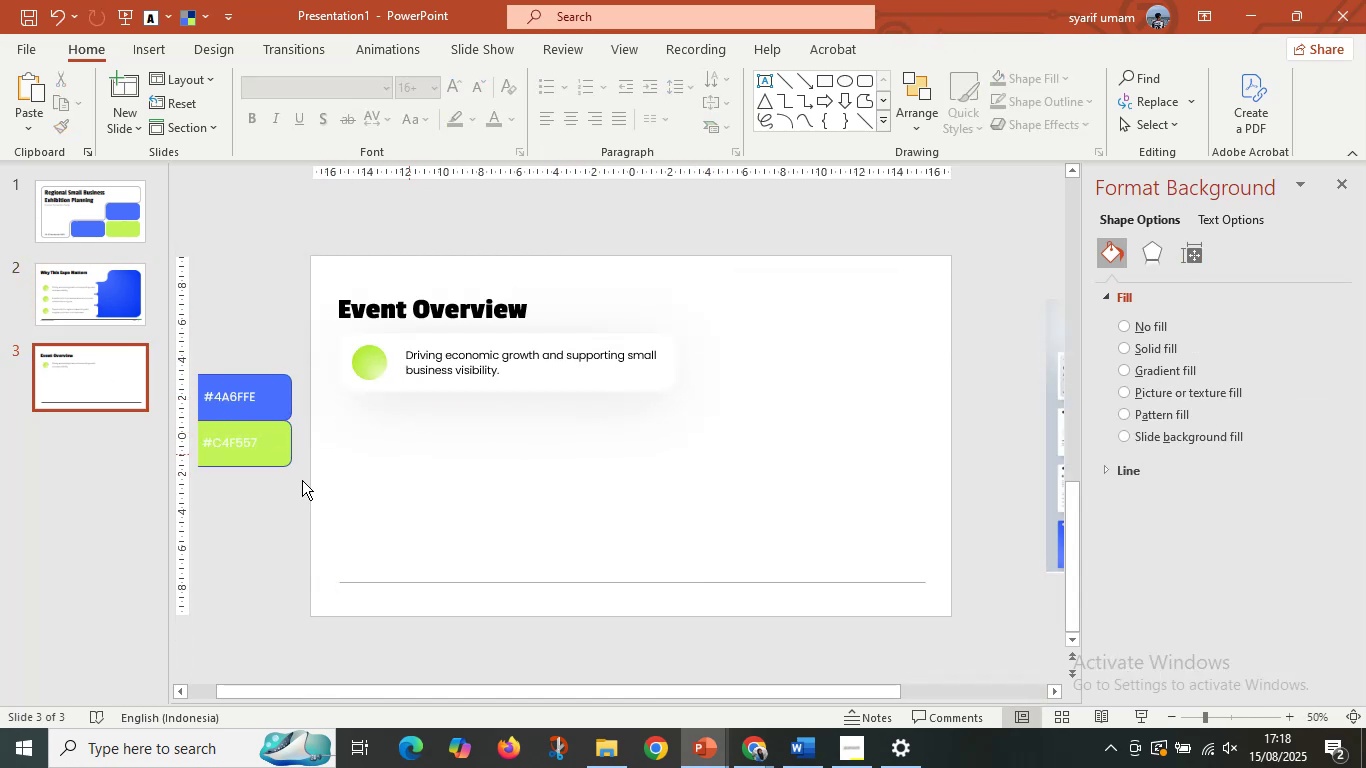 
hold_key(key=ShiftLeft, duration=0.43)
 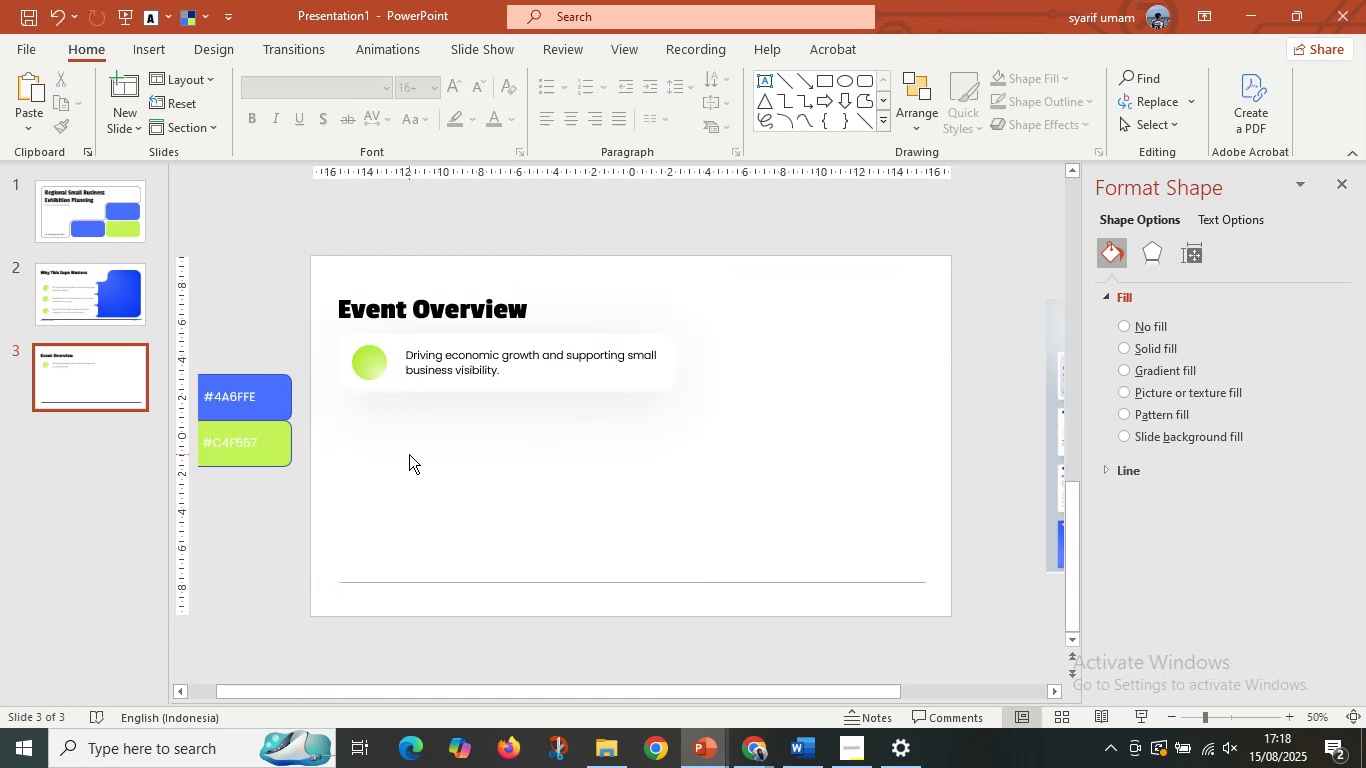 
left_click([409, 454])
 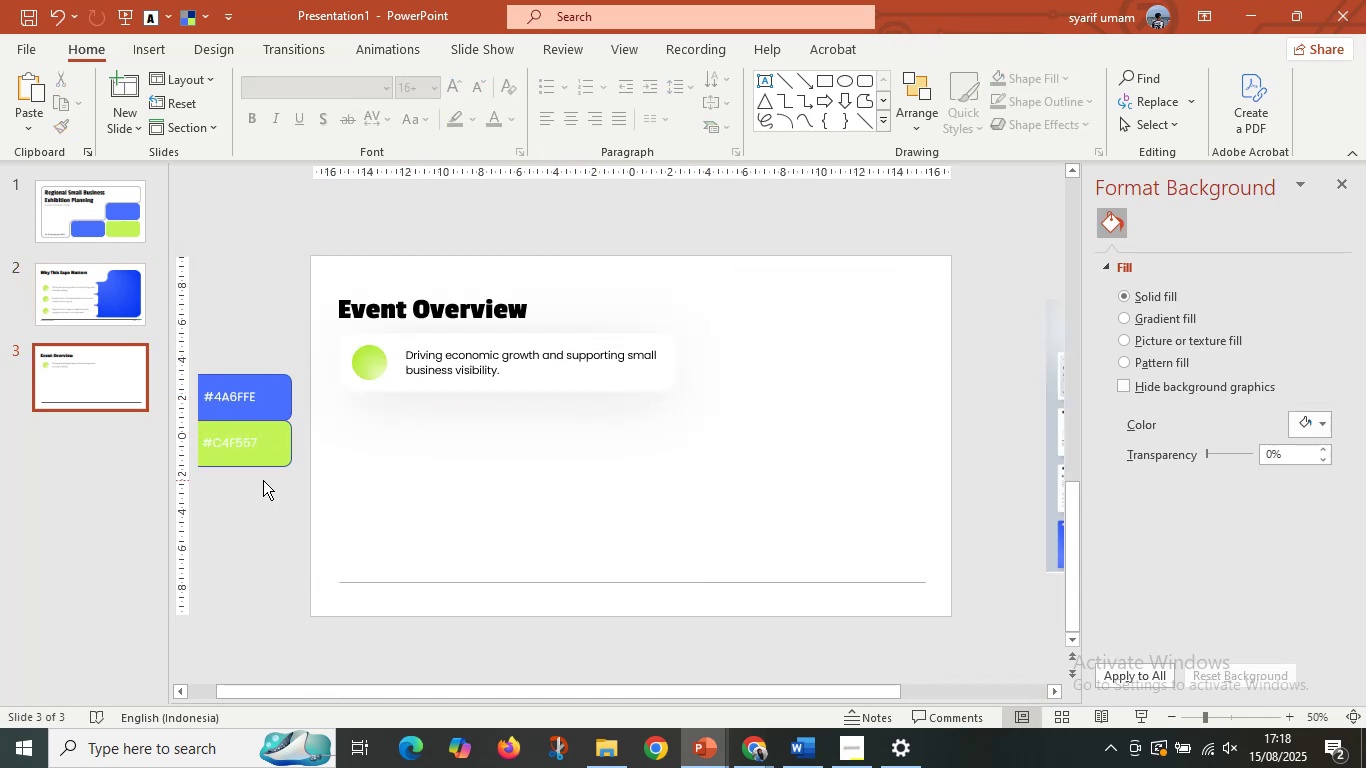 
left_click_drag(start_coordinate=[262, 480], to_coordinate=[760, 330])
 